 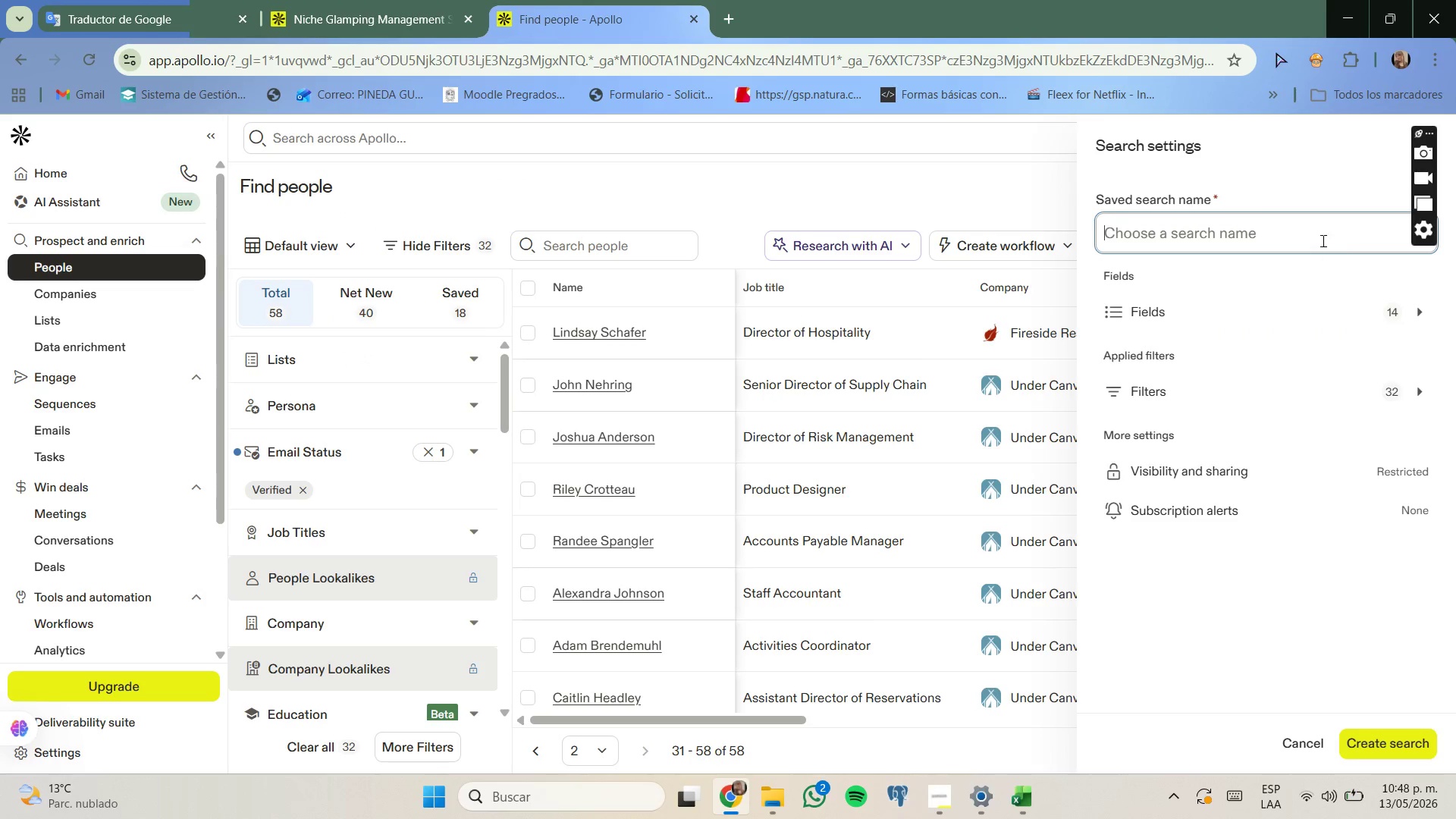 
key(Control+V)
 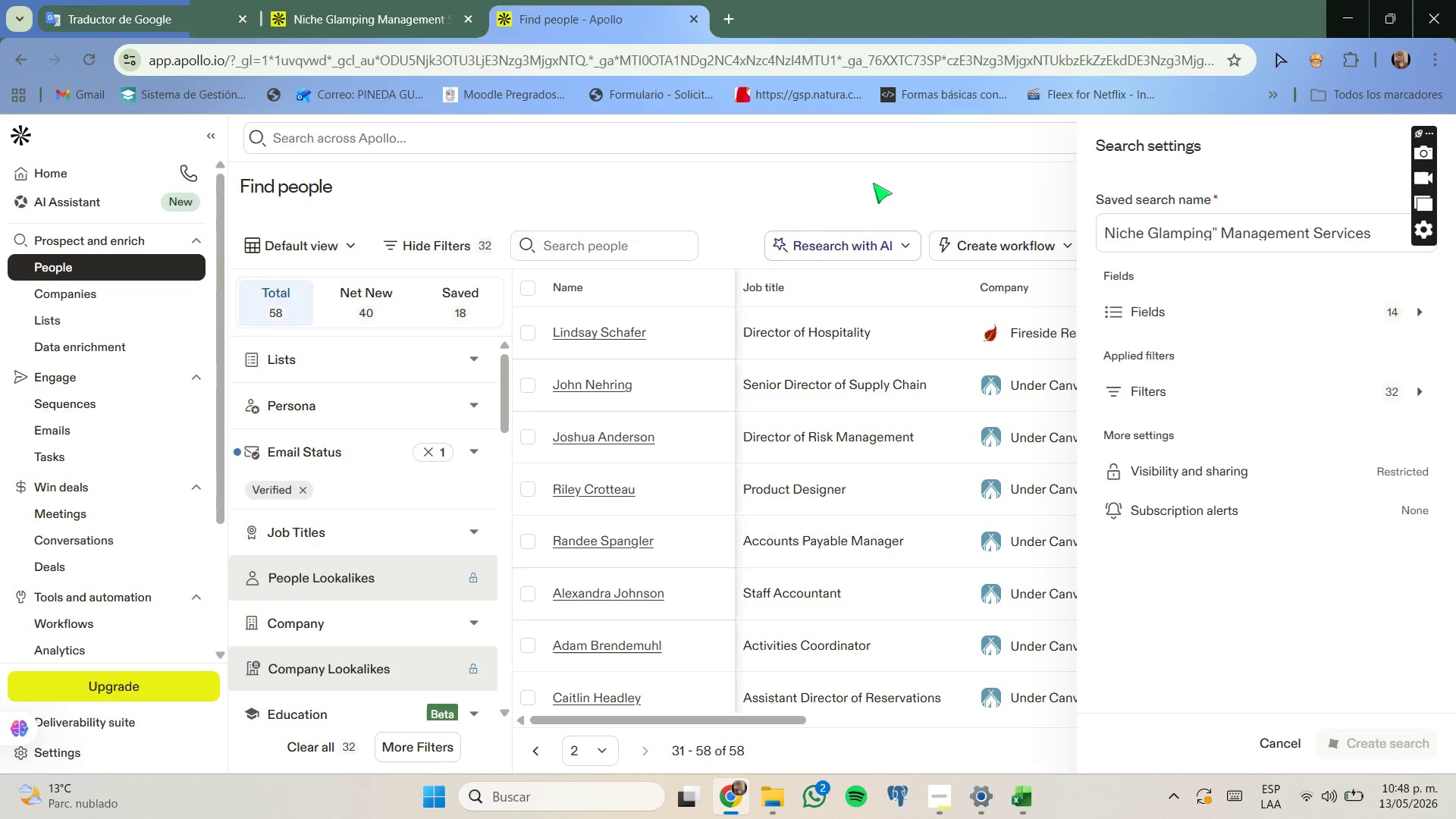 
left_click([879, 187])
 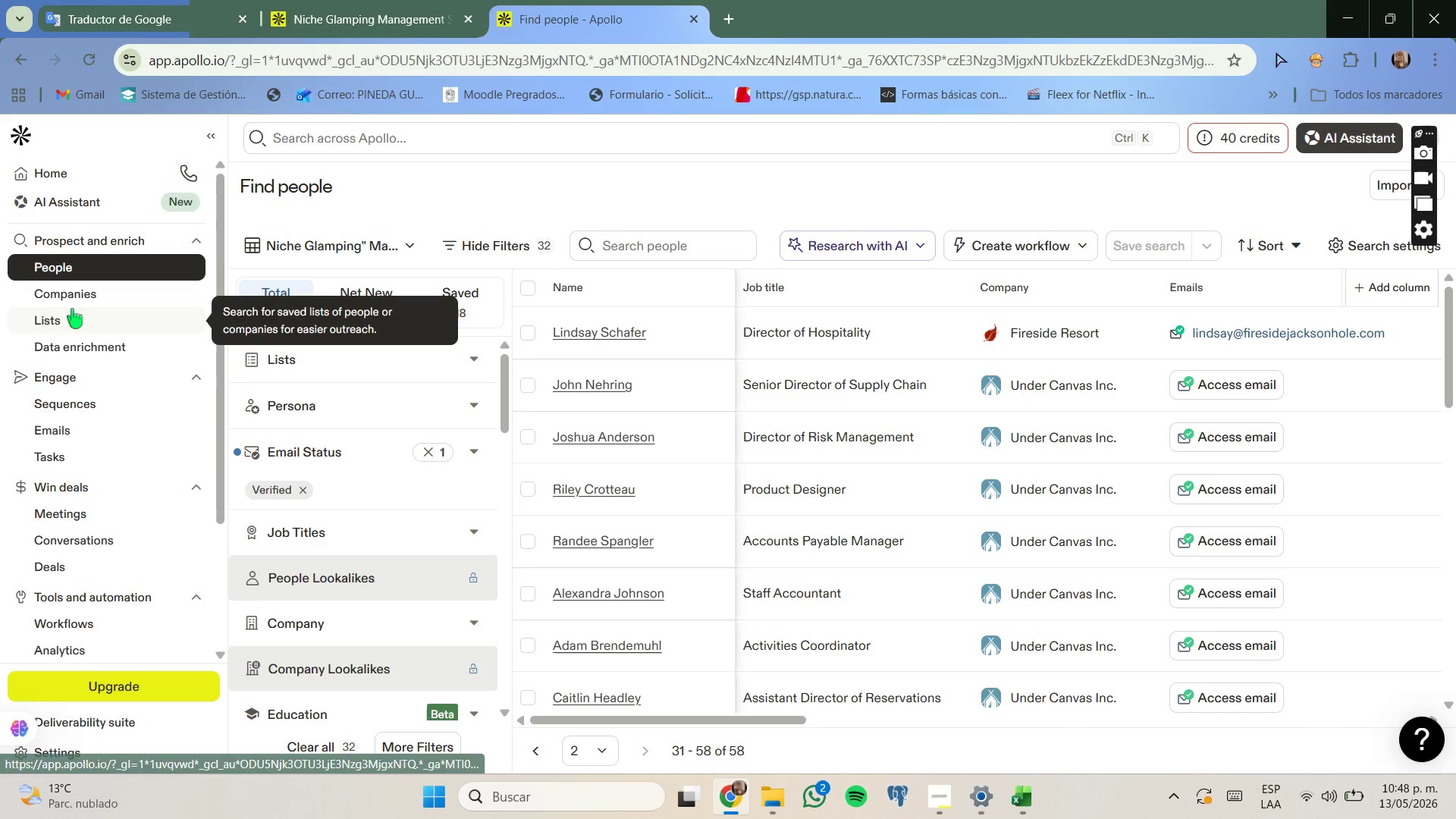 
left_click([77, 297])
 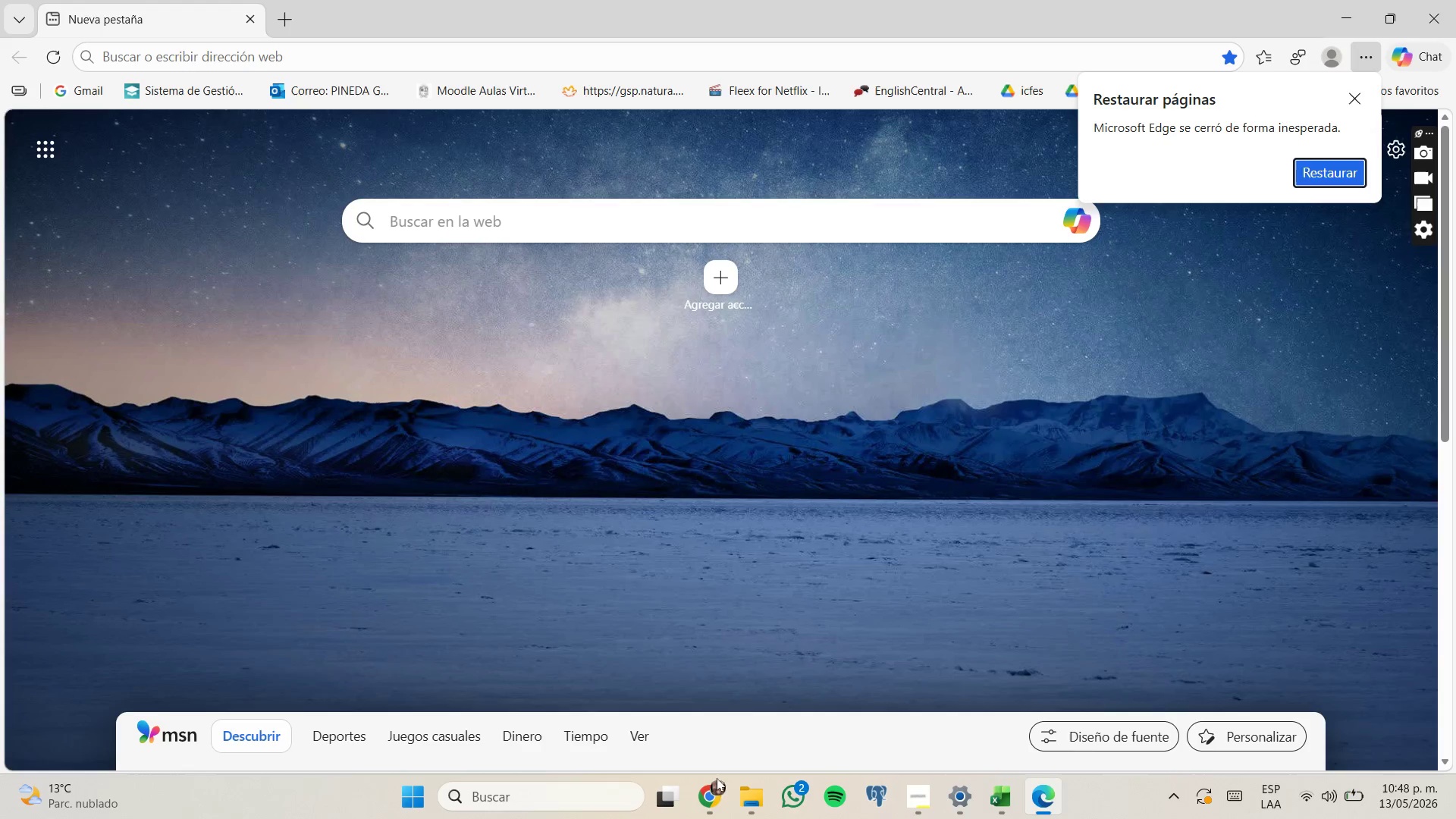 
left_click_drag(start_coordinate=[716, 725], to_coordinate=[716, 720])
 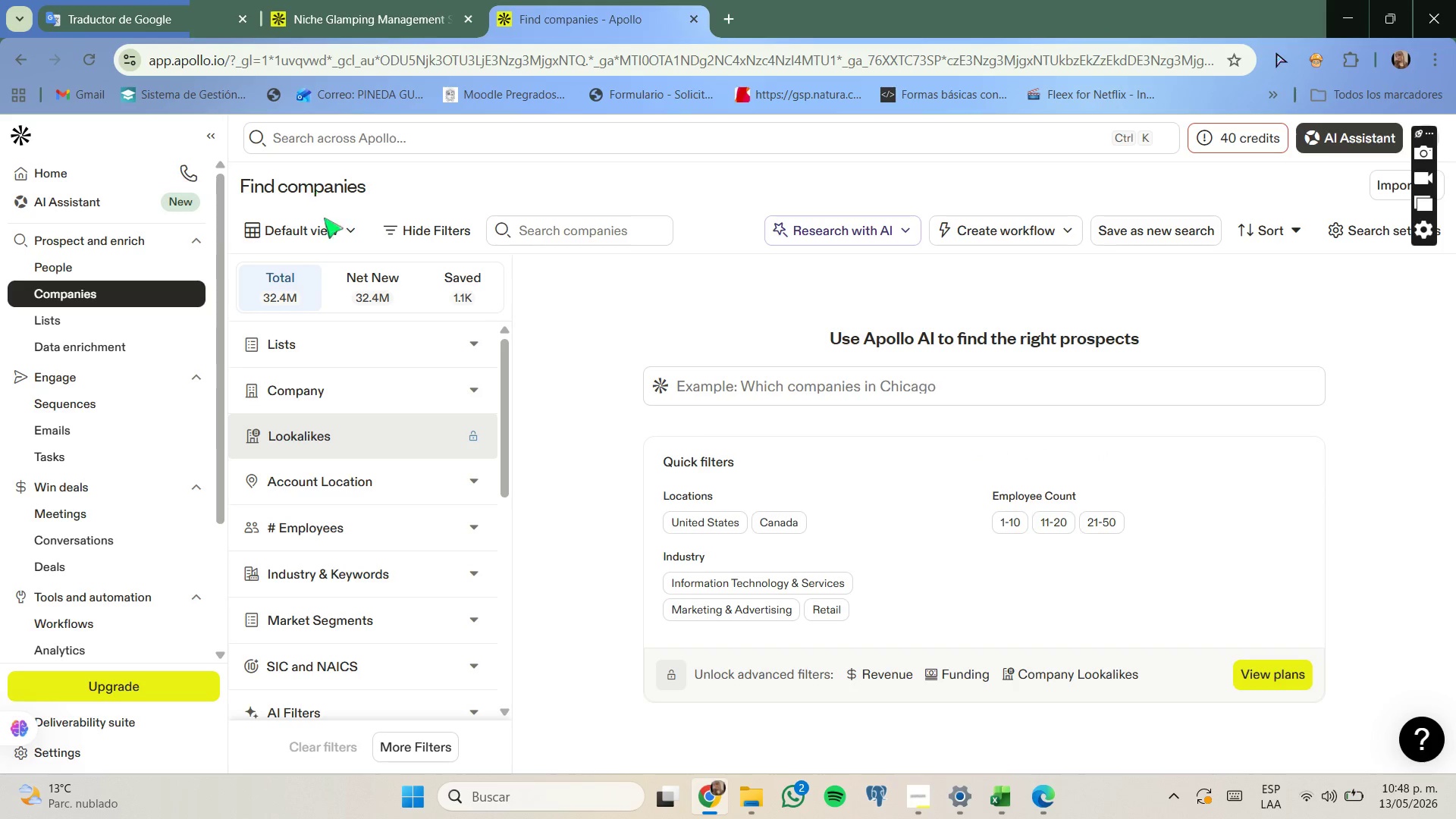 
left_click([330, 224])
 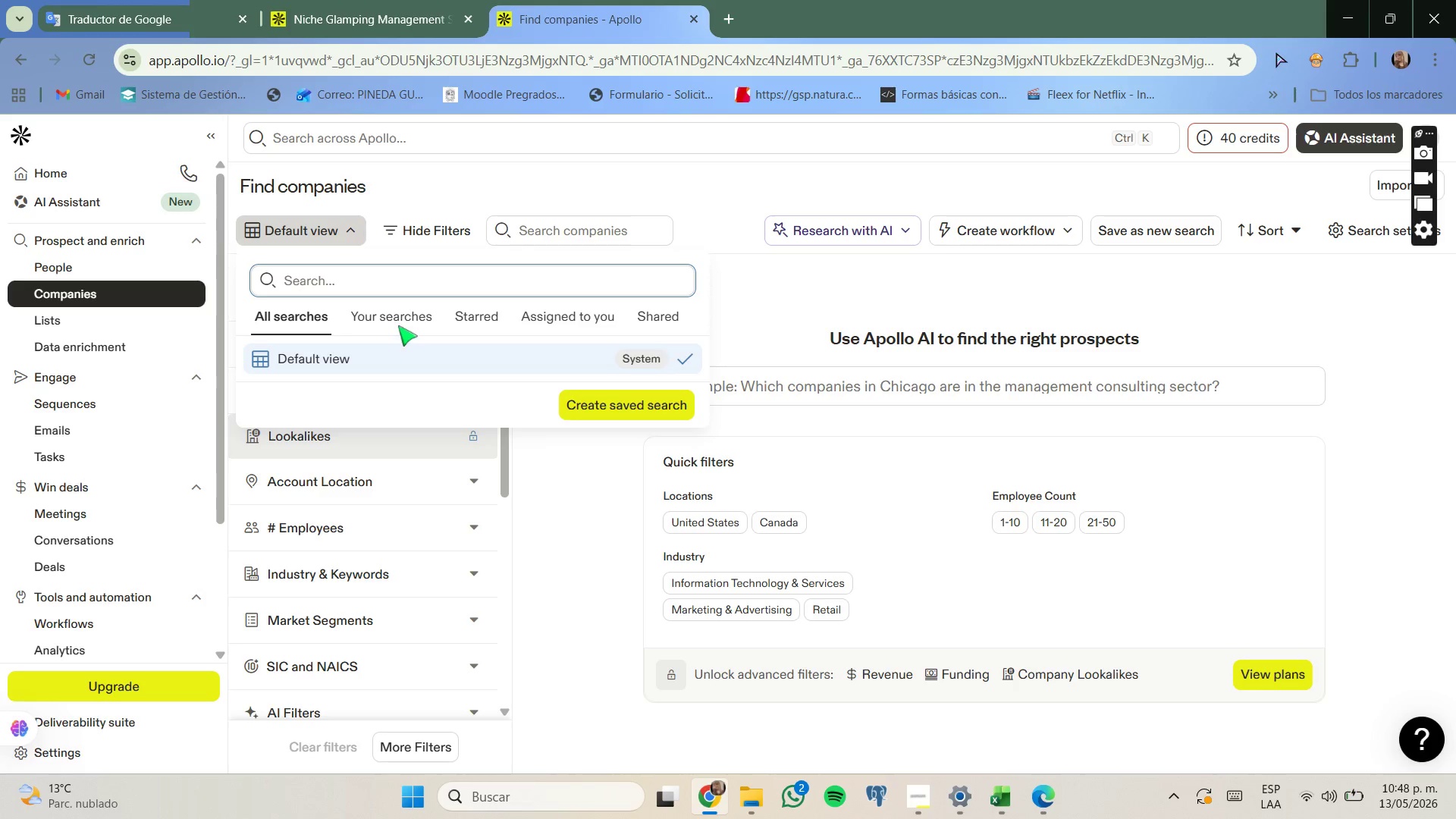 
left_click([399, 316])
 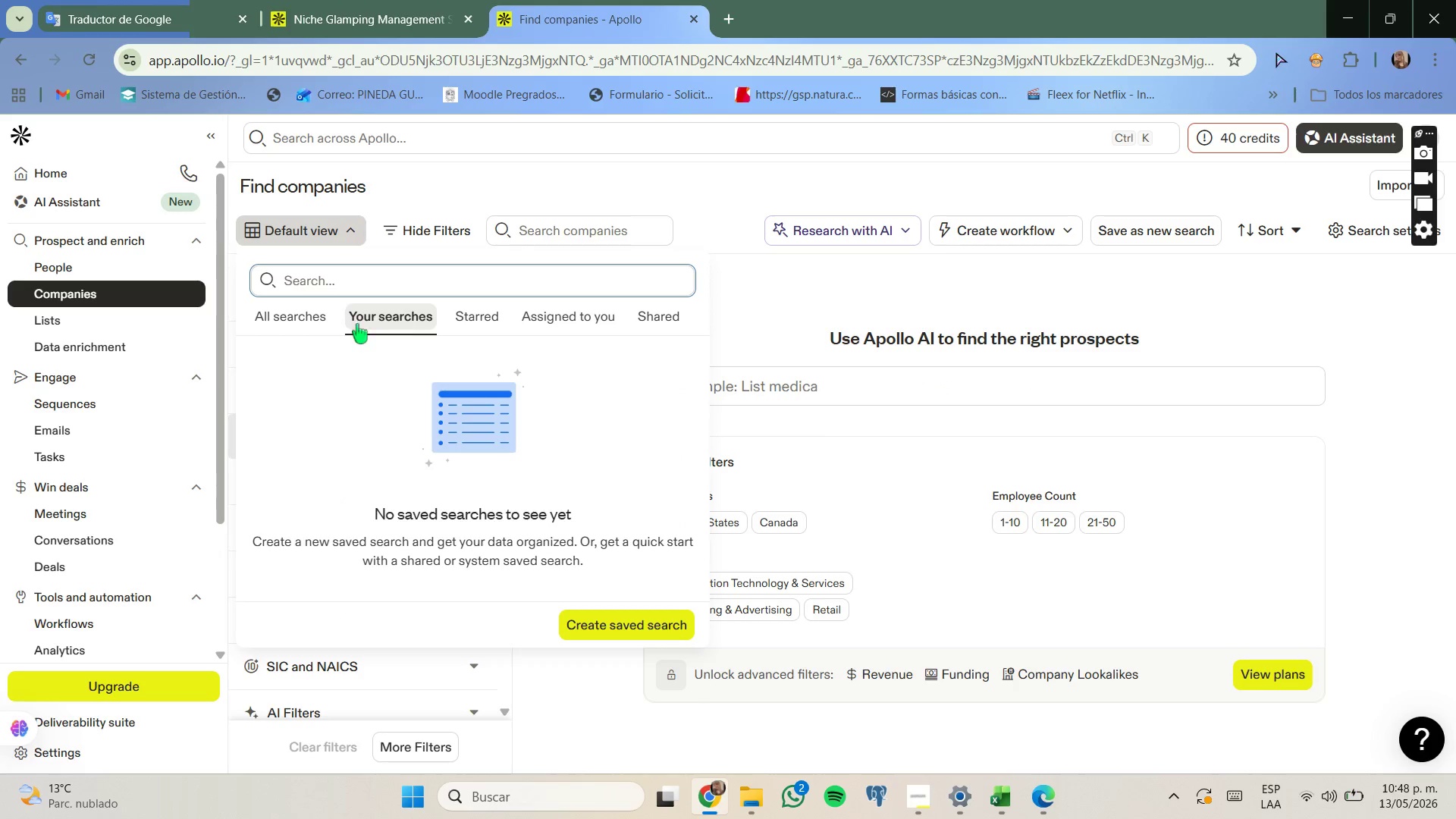 
left_click([300, 315])
 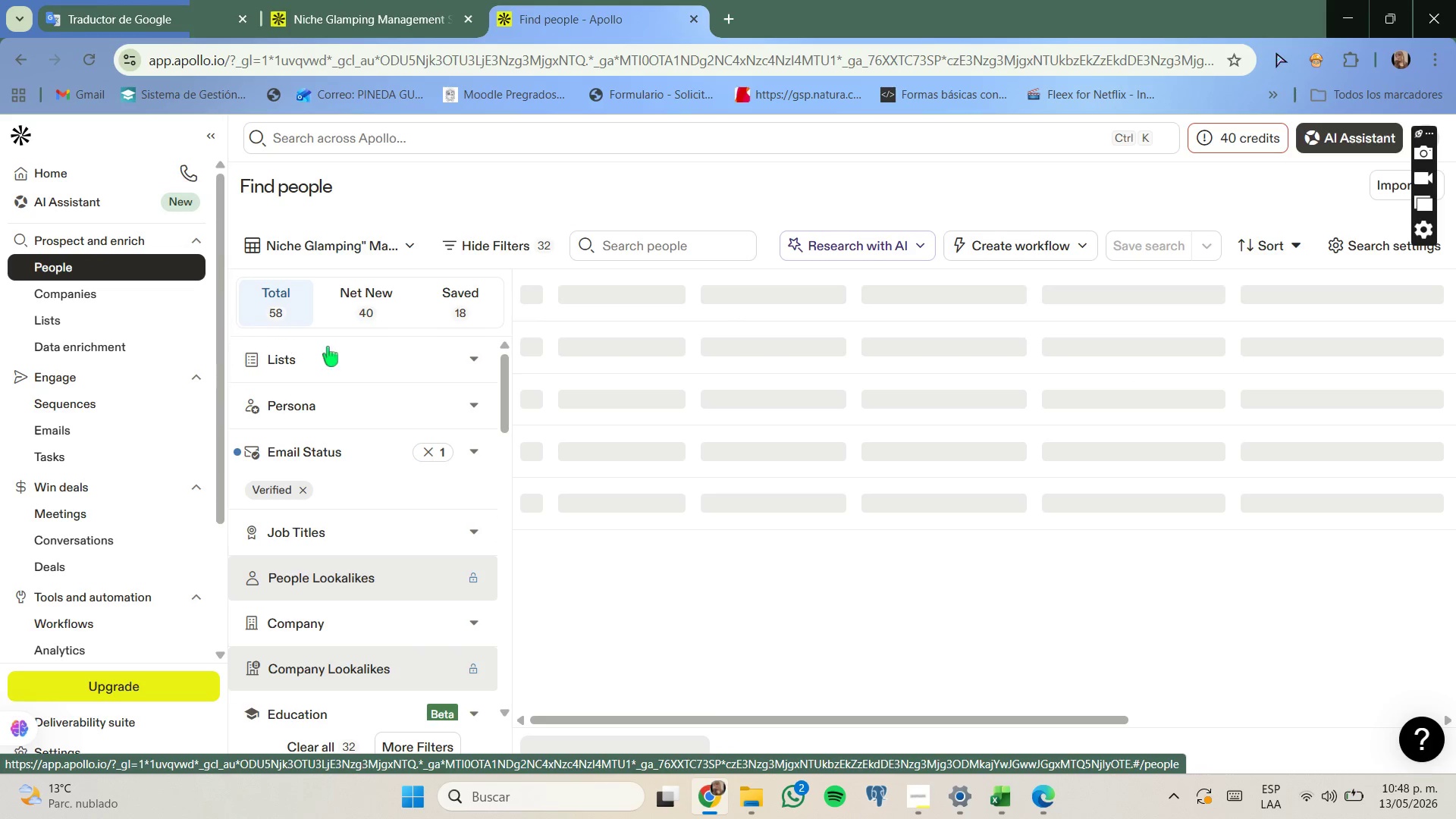 
scroll: coordinate [378, 385], scroll_direction: down, amount: 2.0
 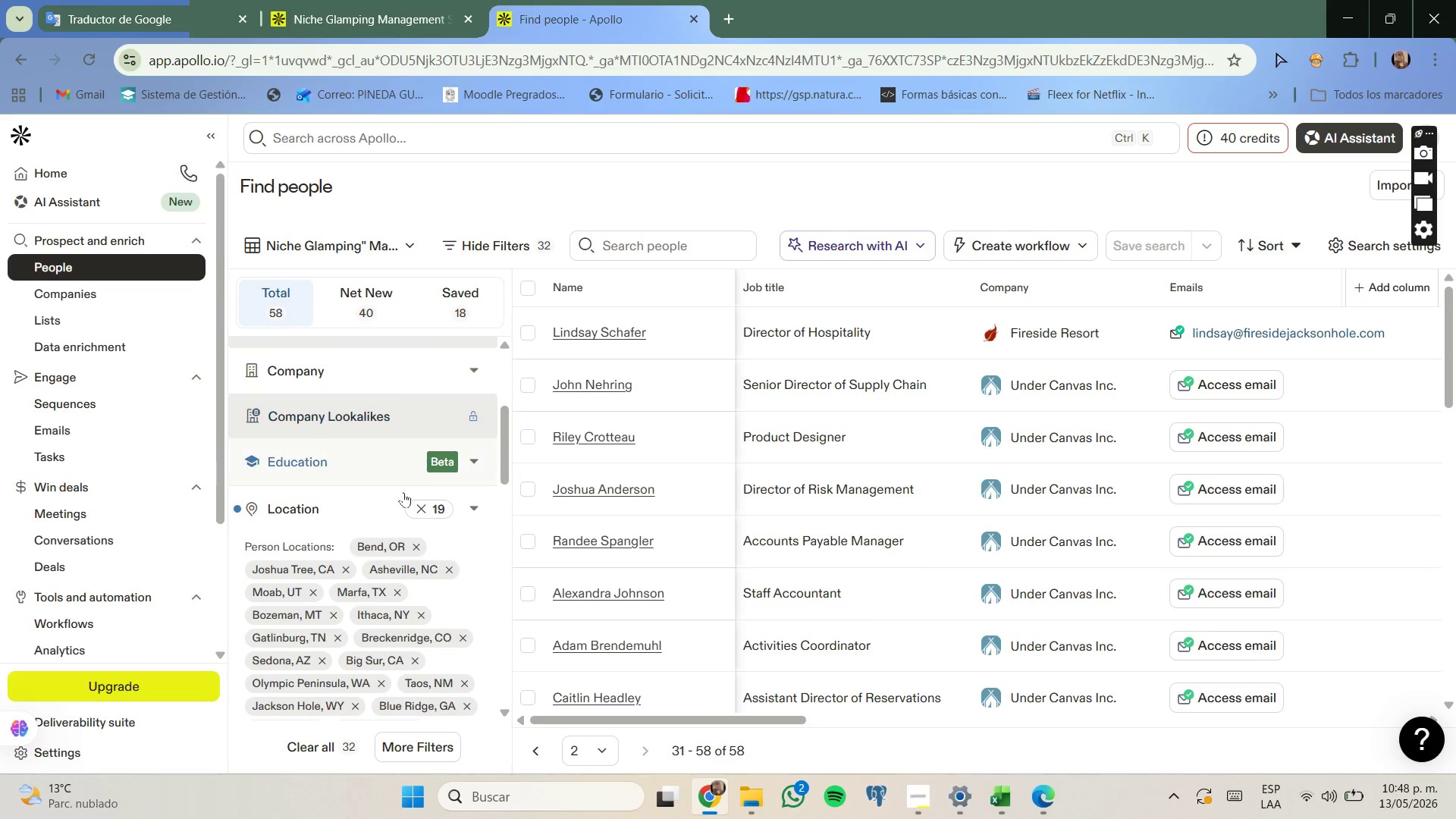 
mouse_move([359, 506])
 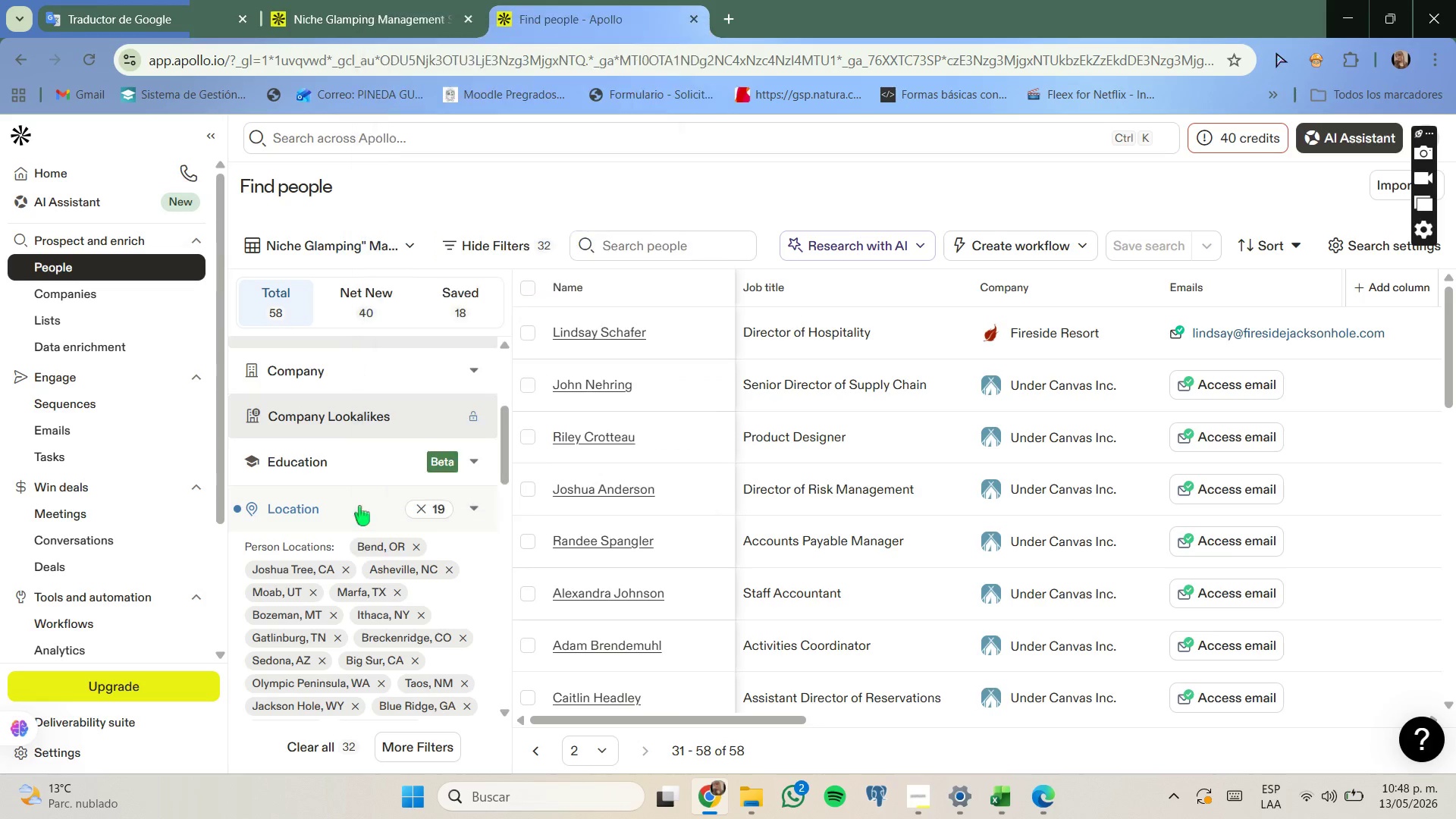 
left_click([359, 506])
 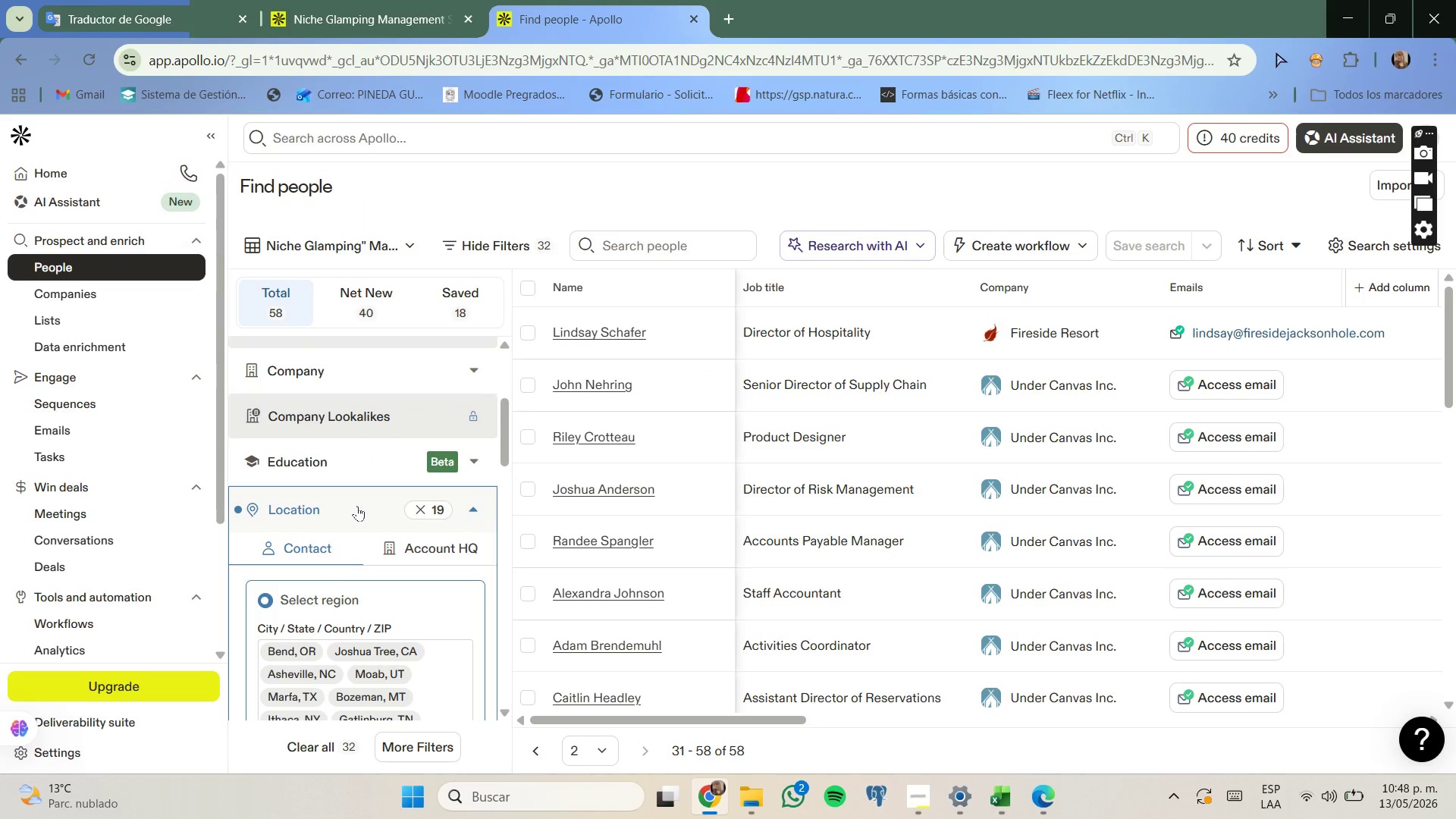 
left_click([356, 505])
 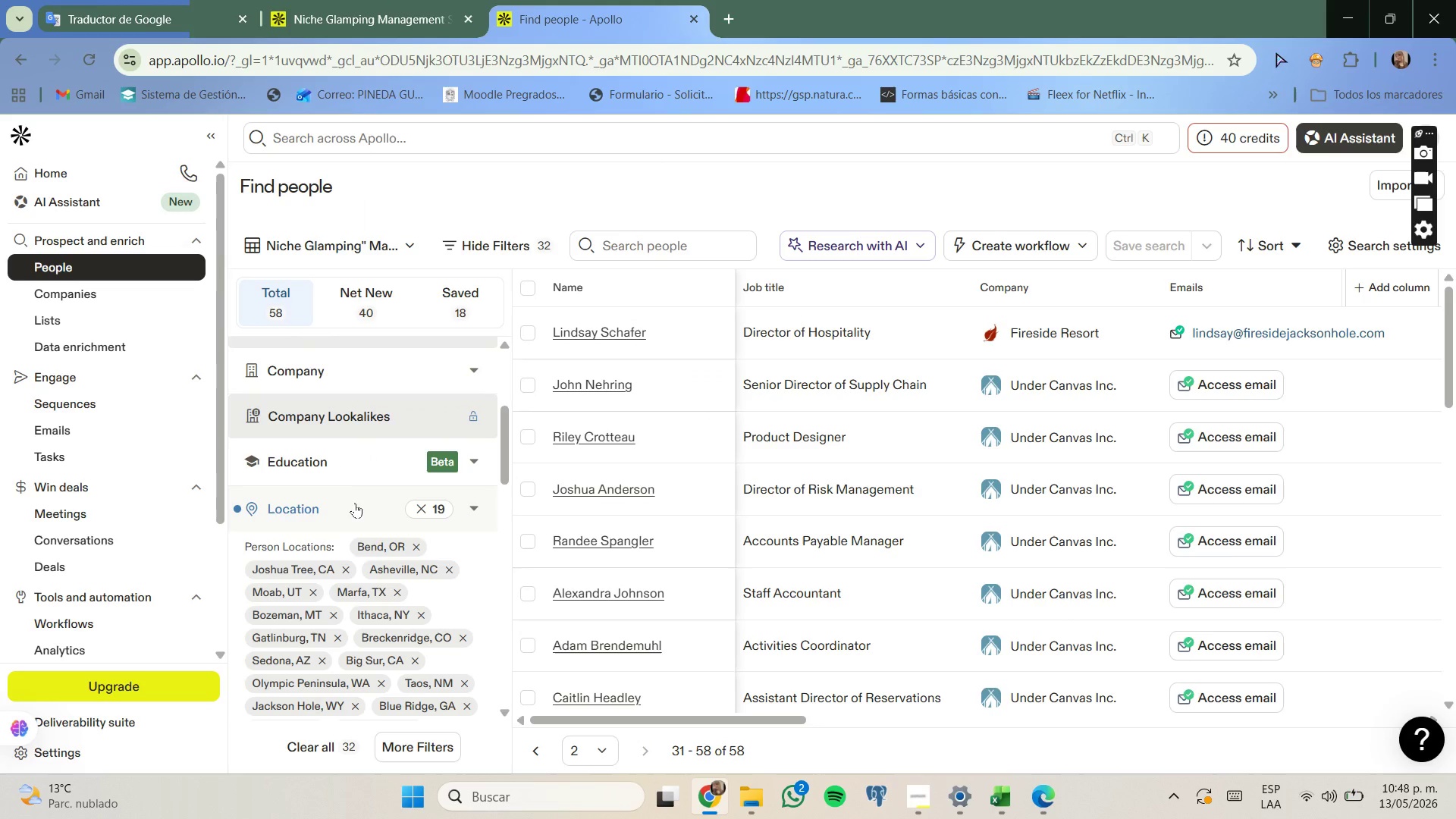 
scroll: coordinate [355, 505], scroll_direction: down, amount: 2.0
 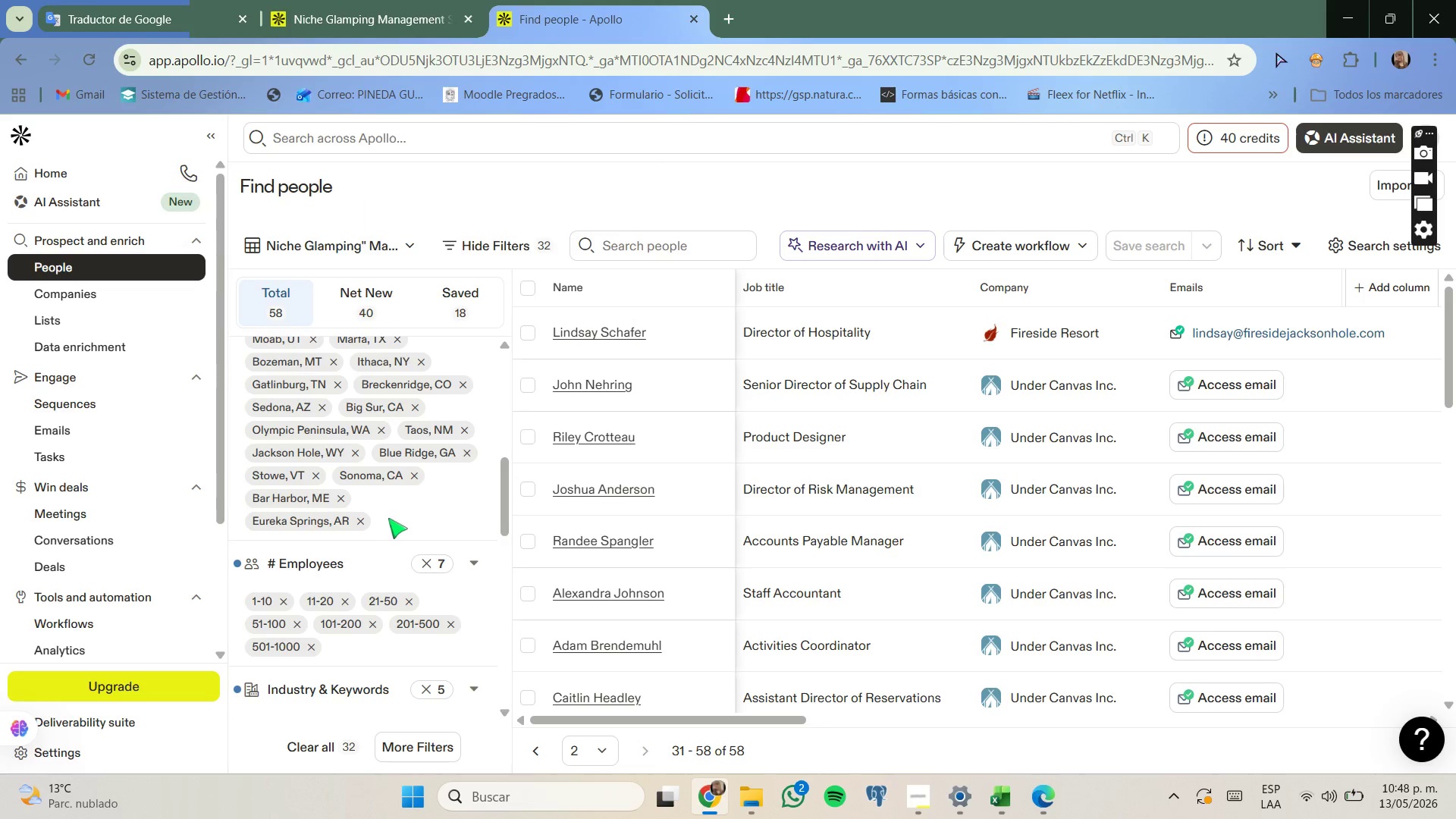 
left_click_drag(start_coordinate=[395, 525], to_coordinate=[359, 425])
 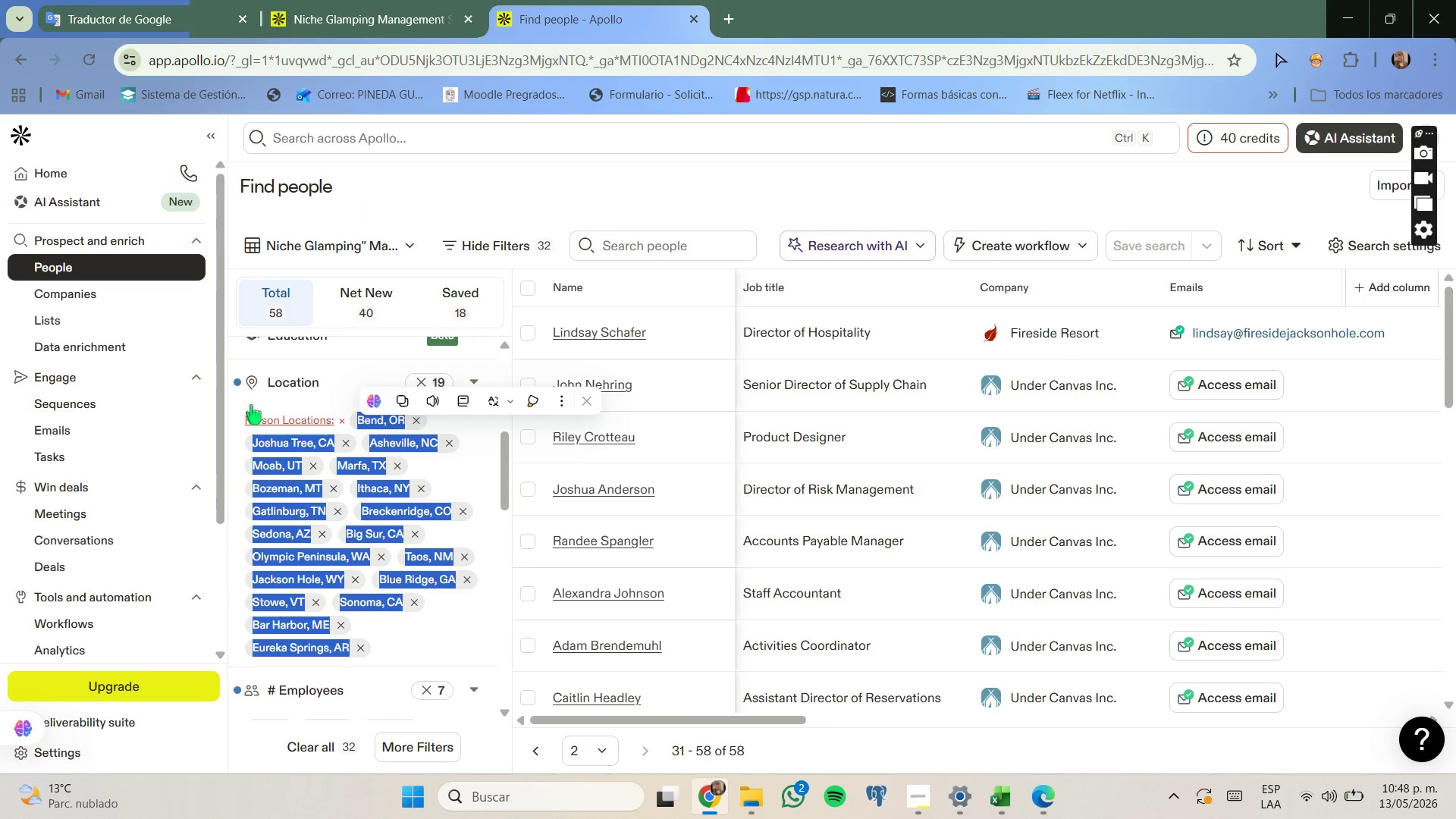 
scroll: coordinate [313, 428], scroll_direction: none, amount: 0.0
 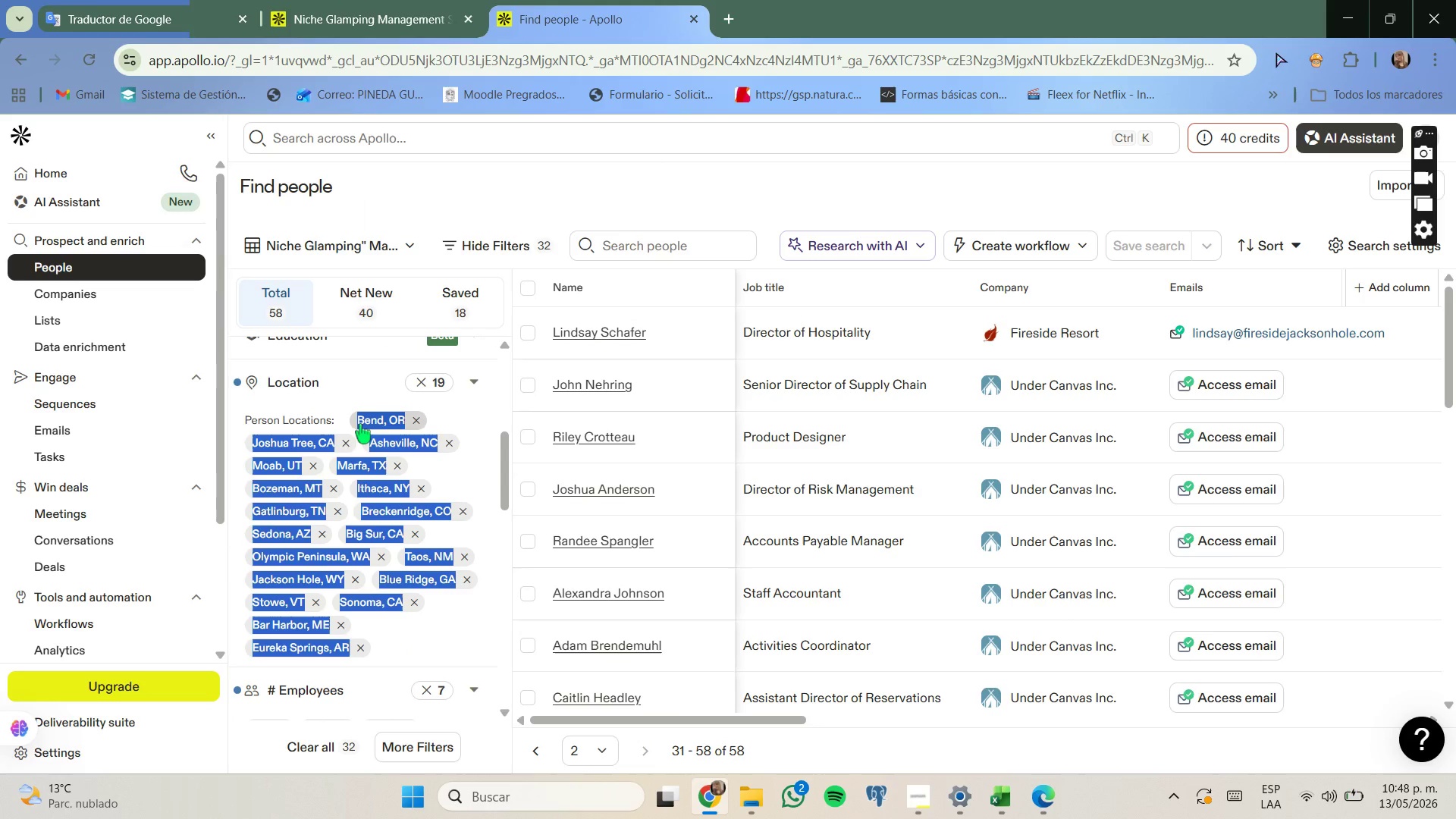 
key(Control+C)
 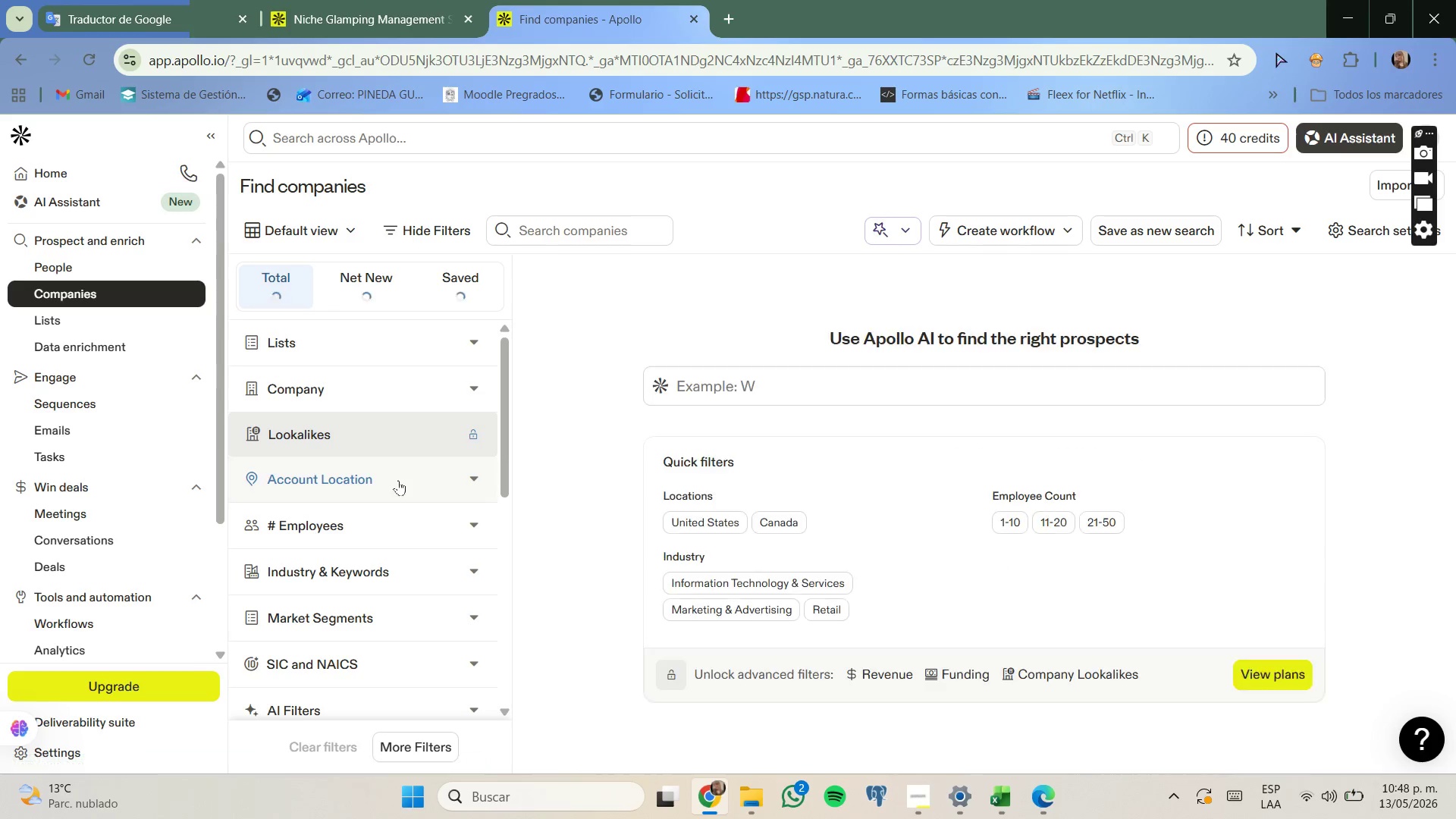 
scroll: coordinate [398, 449], scroll_direction: none, amount: 0.0
 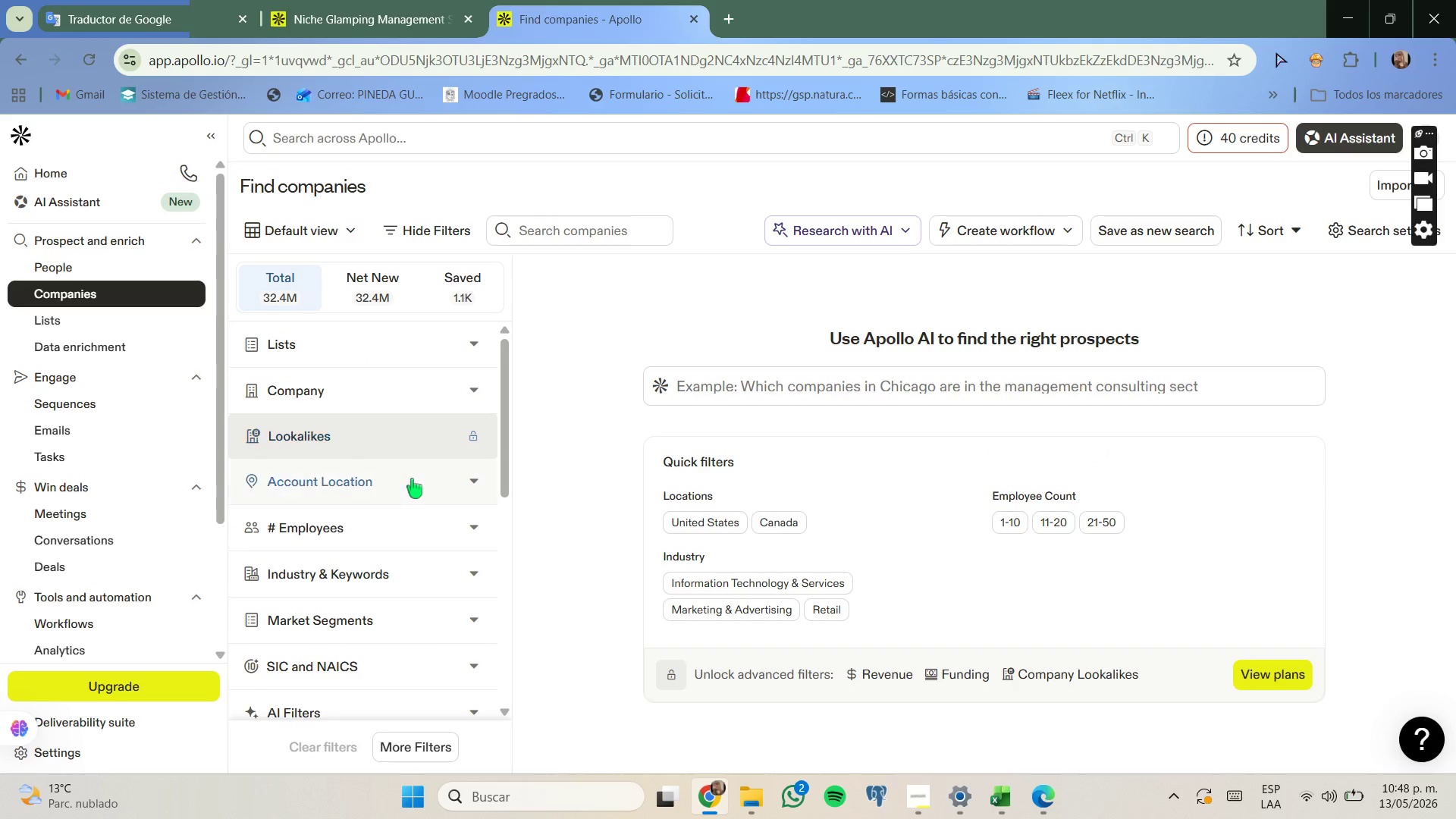 
left_click([412, 479])
 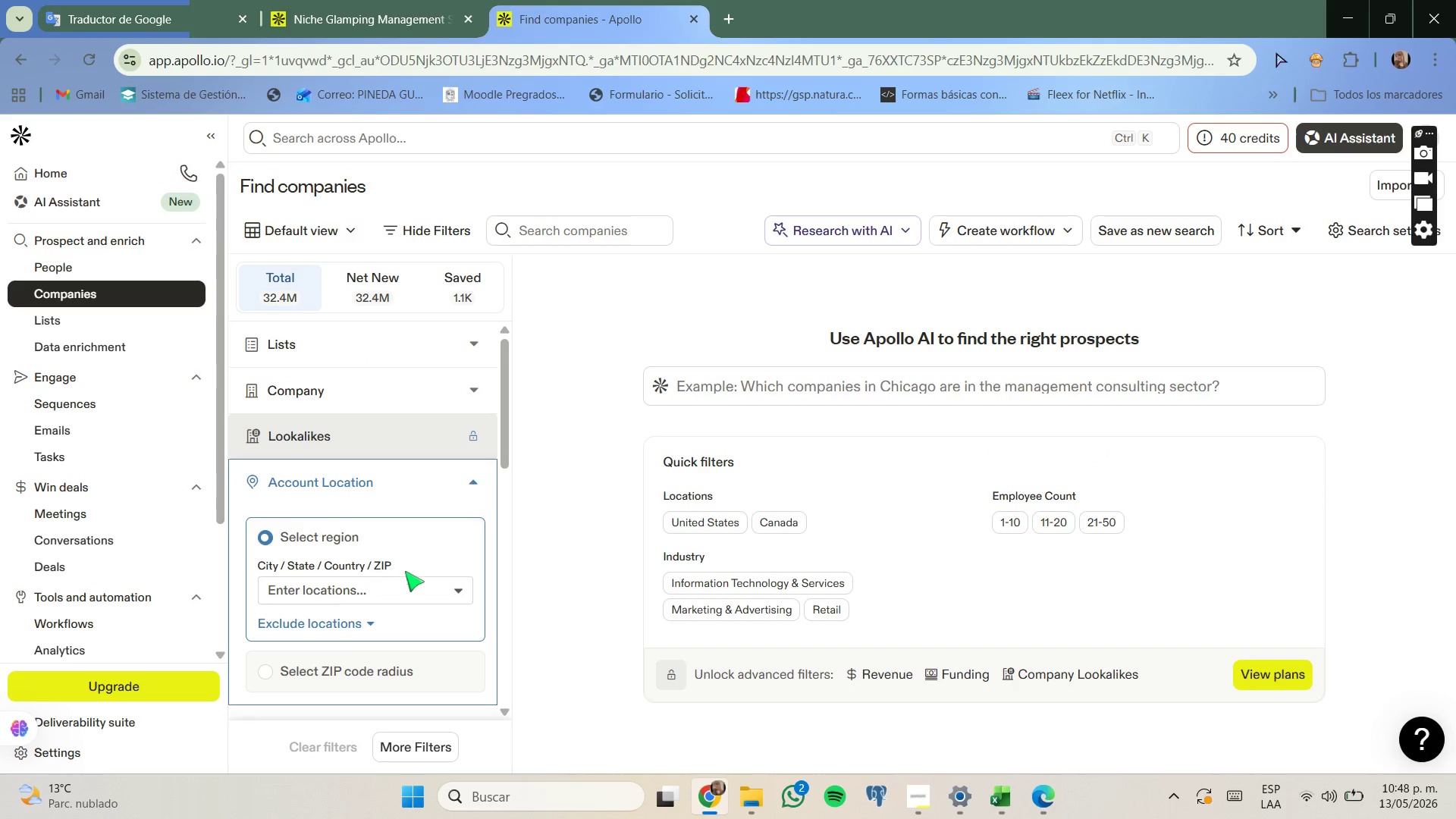 
left_click([410, 581])
 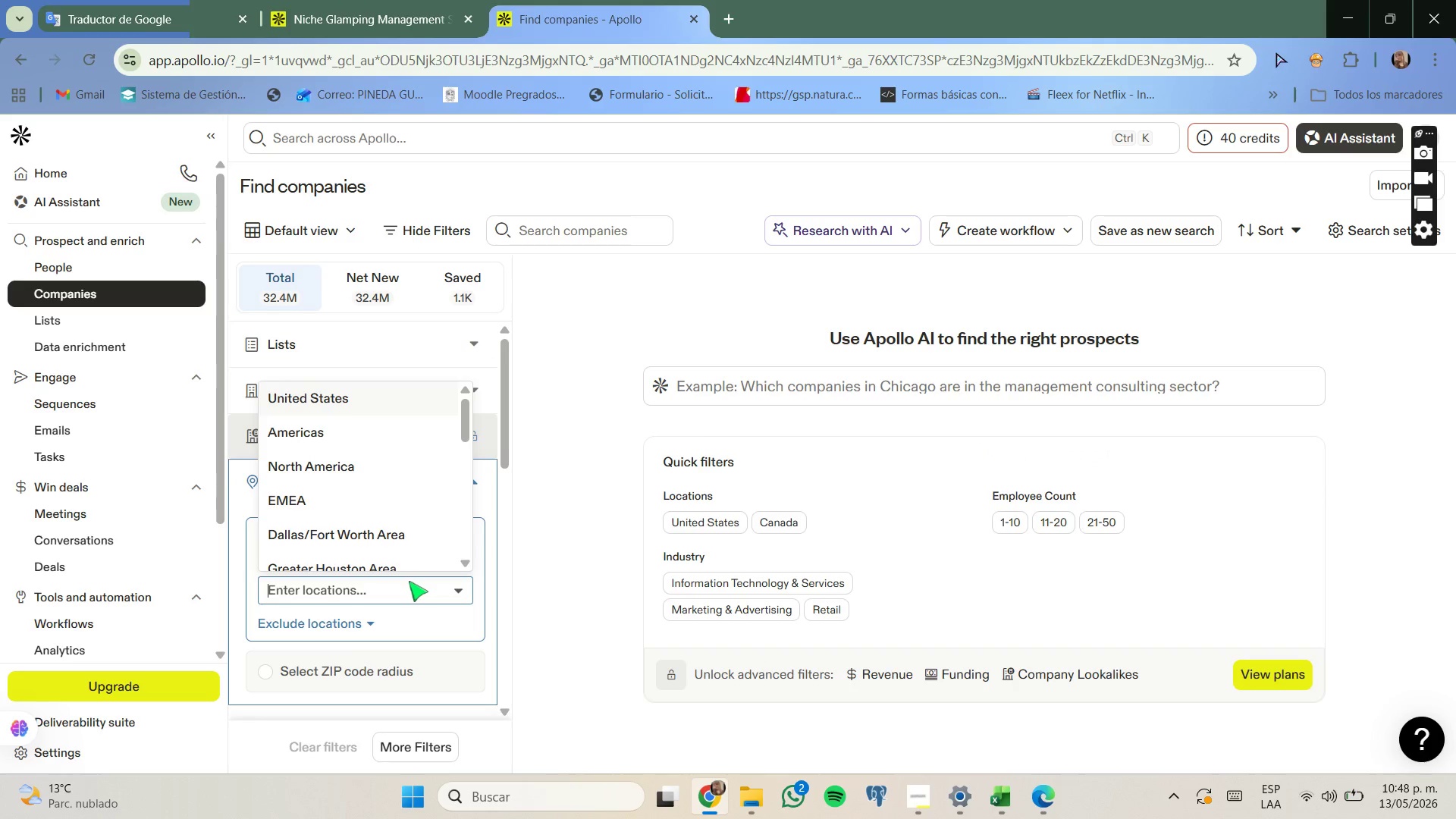 
key(Control+ControlLeft)
 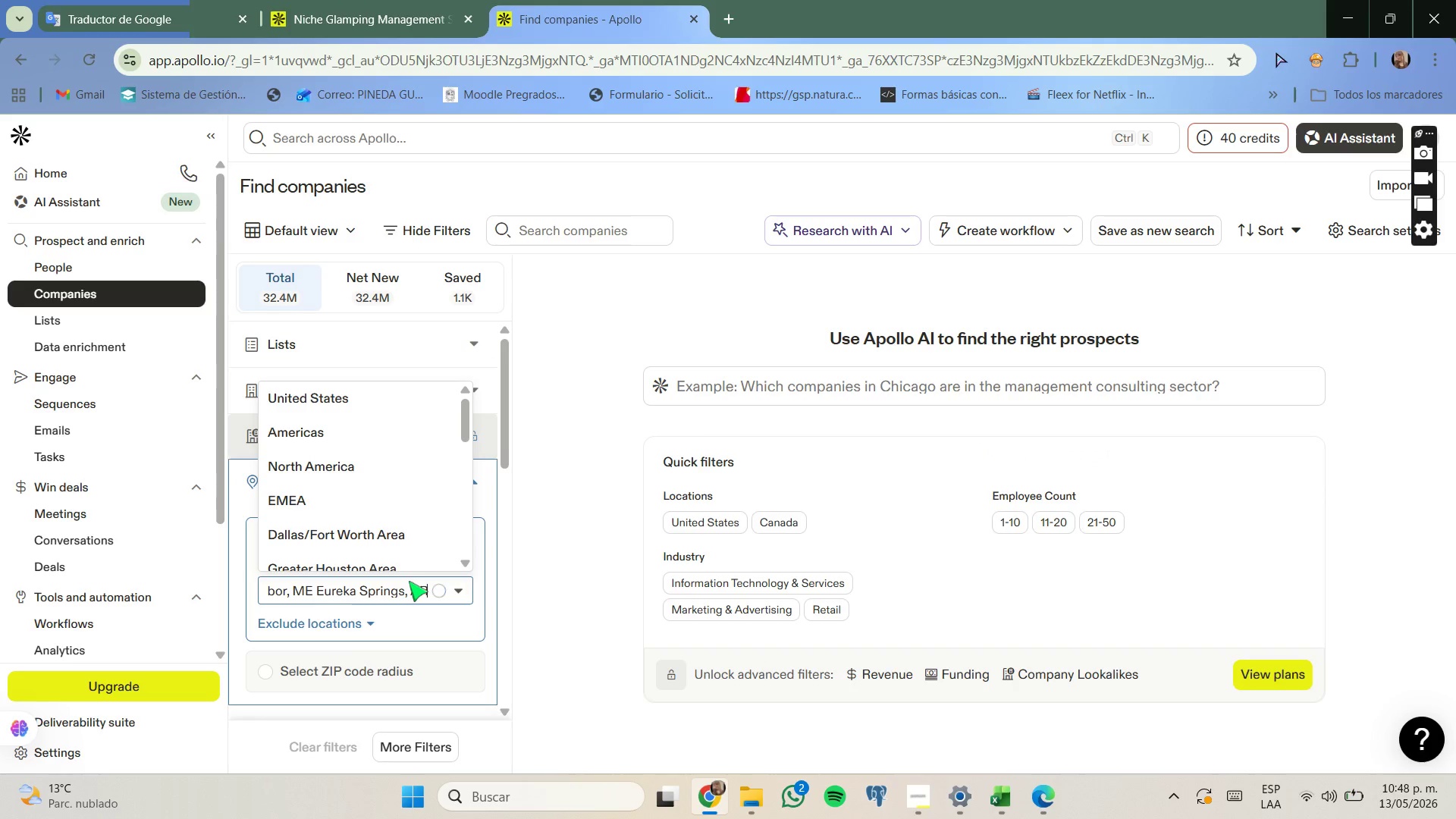 
key(Control+V)
 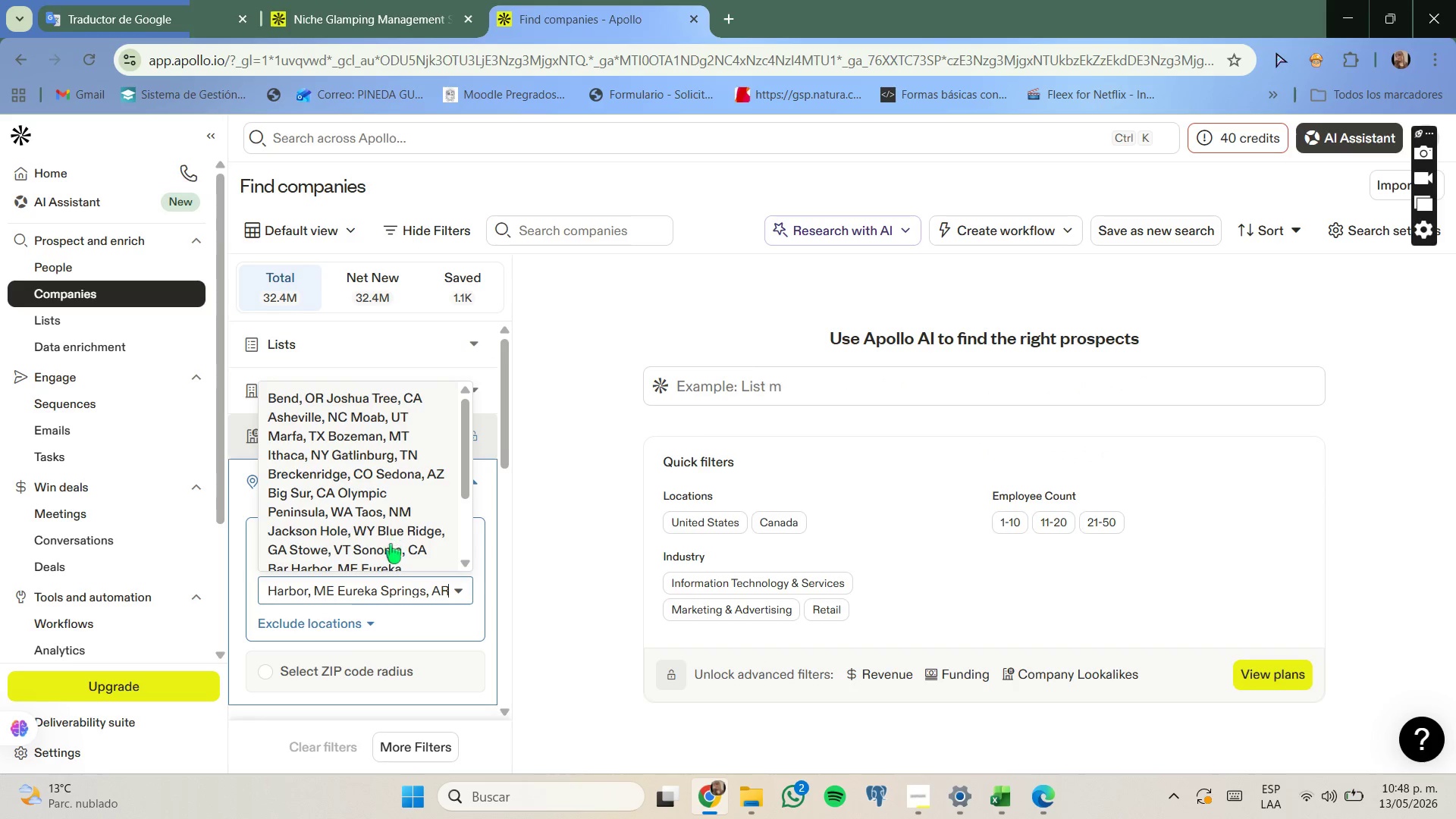 
left_click([387, 510])
 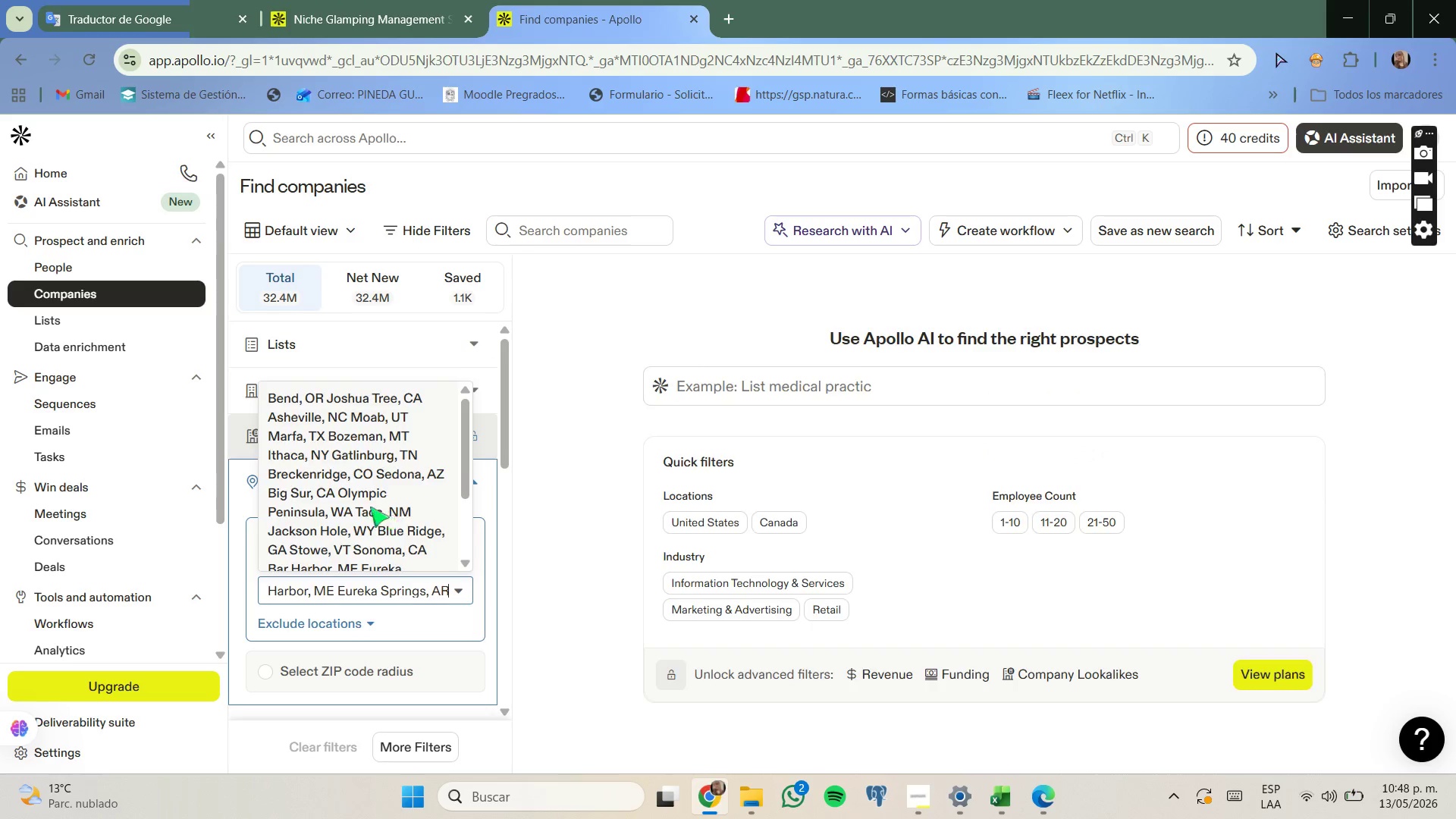 
mouse_move([319, 477])
 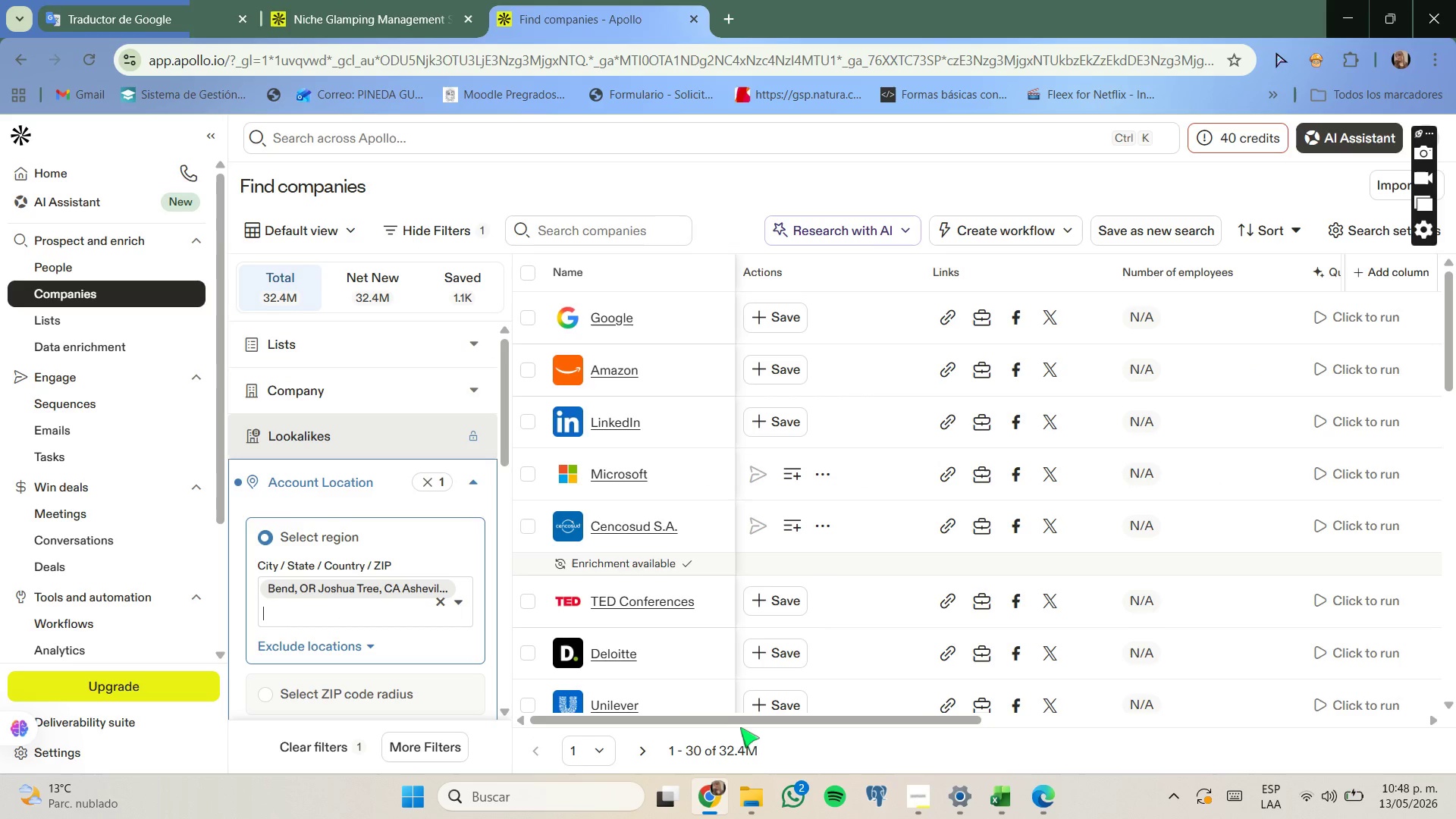 
left_click([742, 726])
 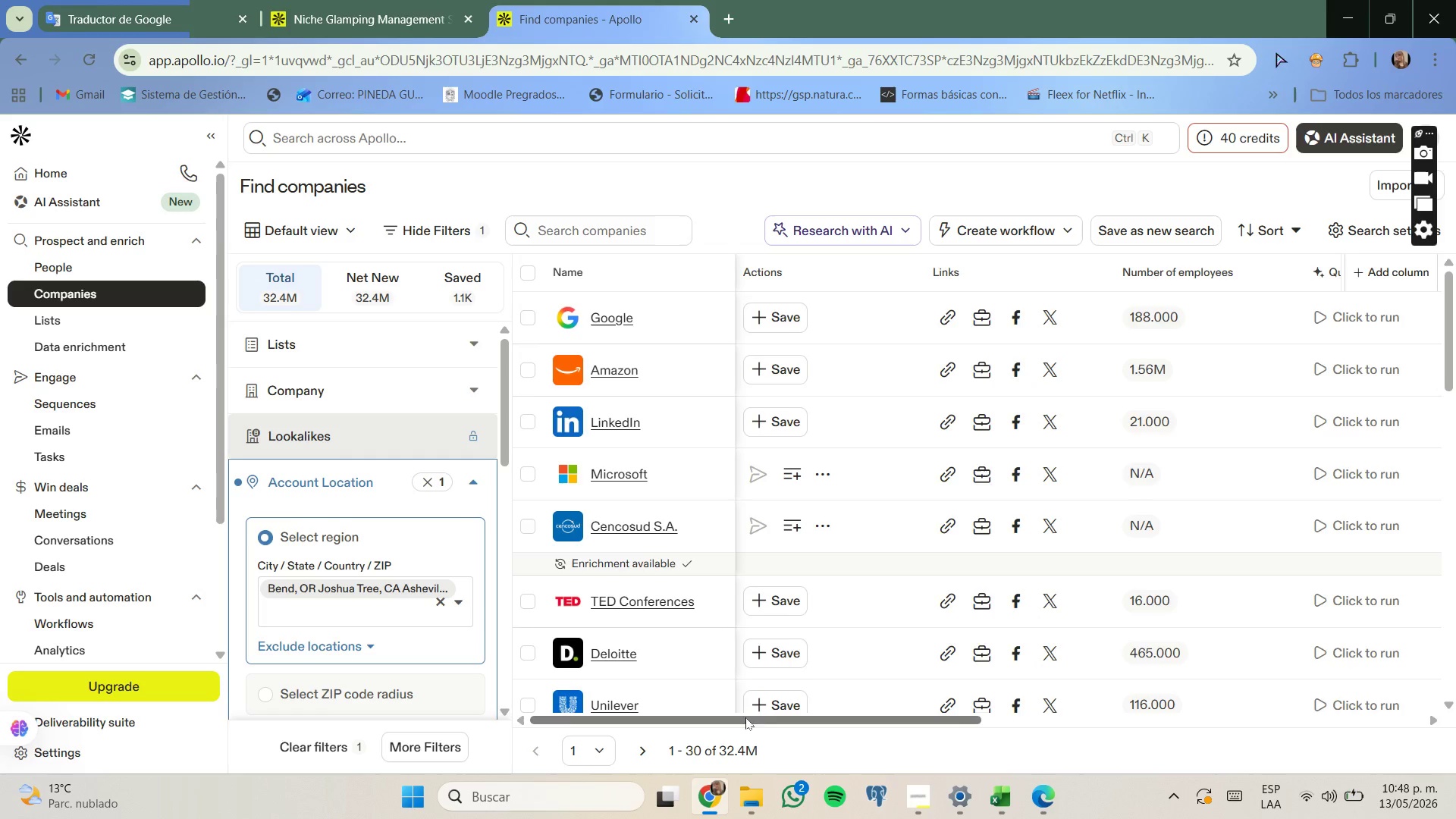 
left_click_drag(start_coordinate=[745, 717], to_coordinate=[1241, 717])
 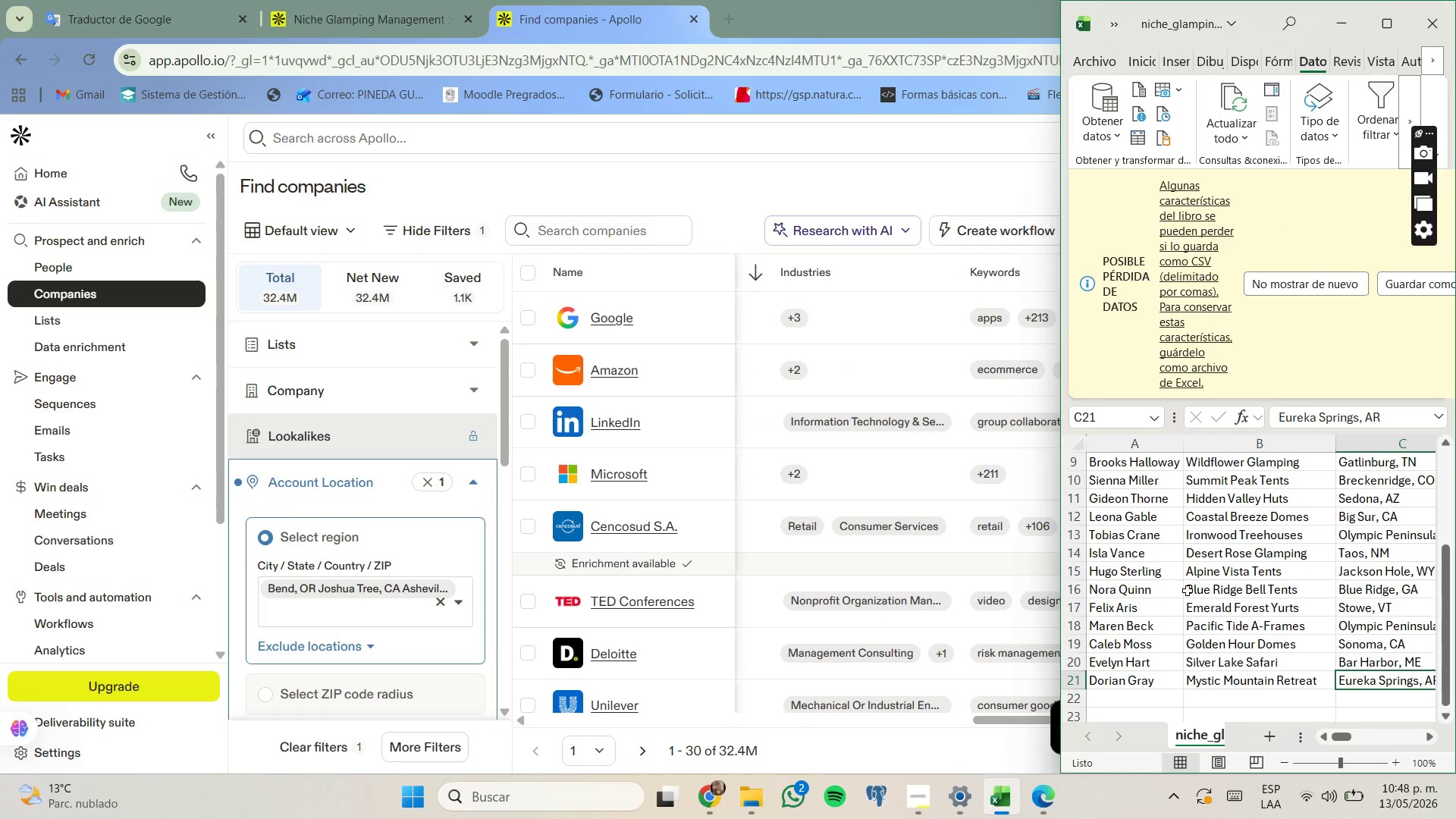 
wait(5.49)
 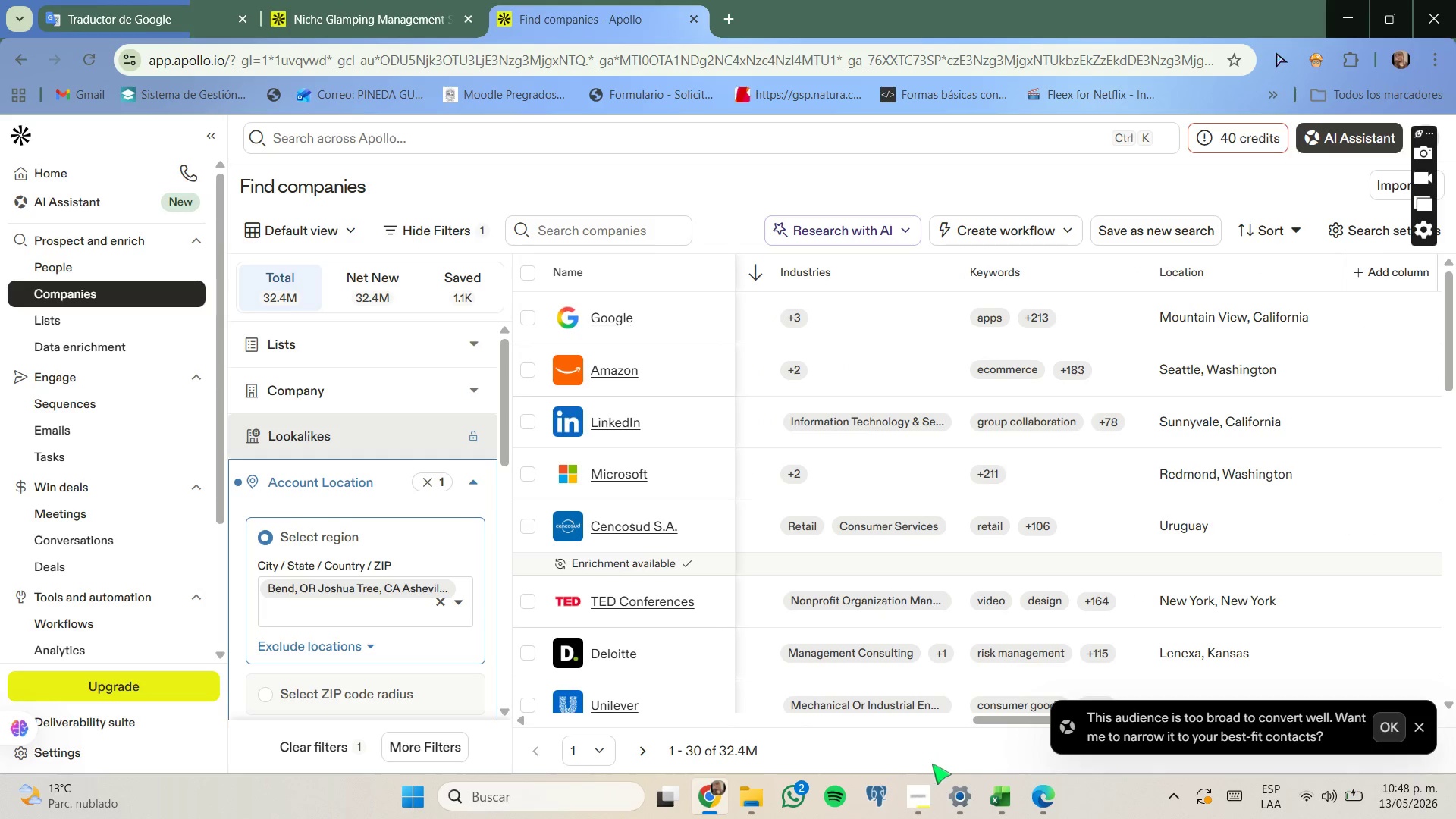 
scroll: coordinate [1282, 582], scroll_direction: up, amount: 2.0
 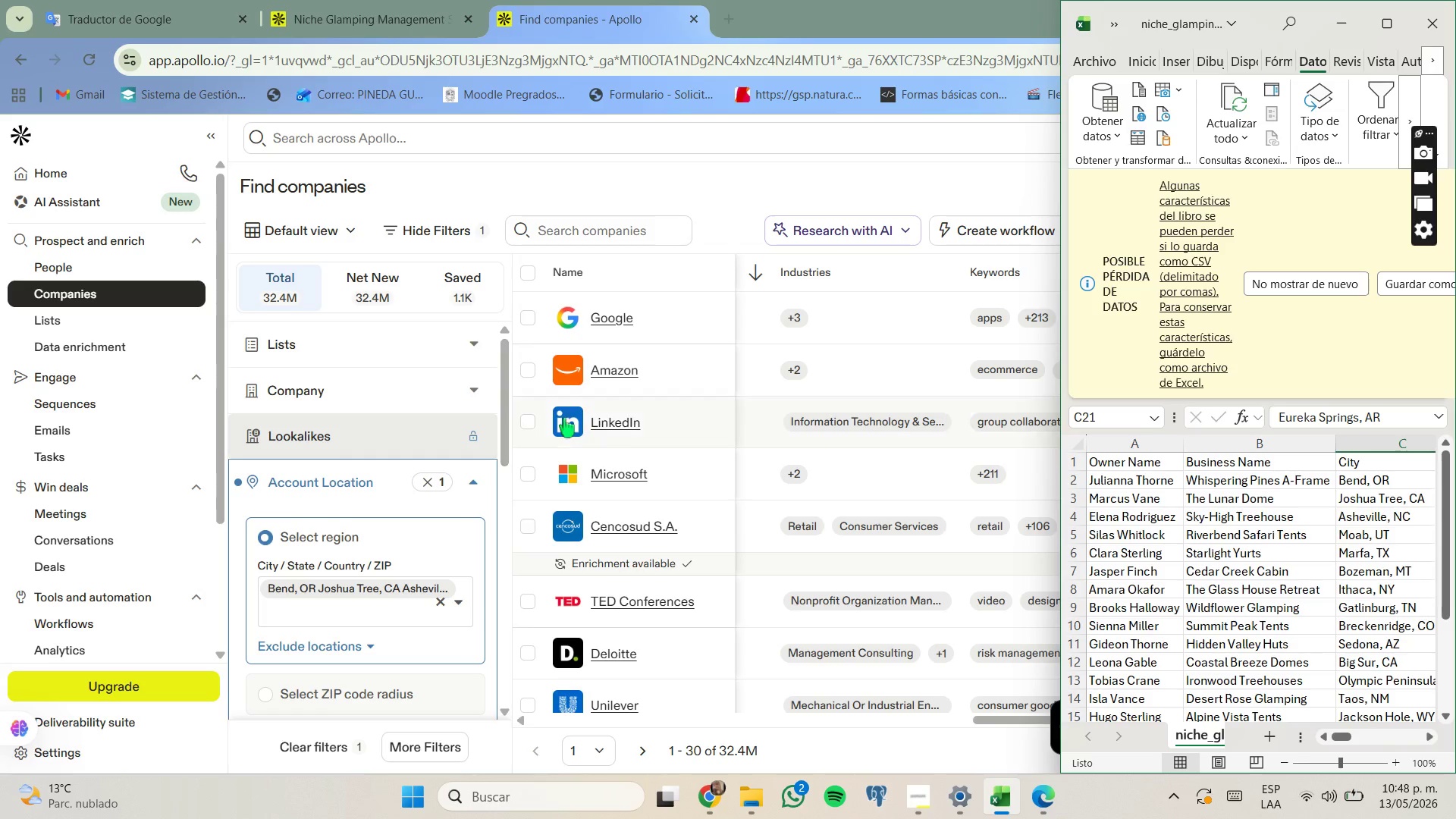 
left_click([722, 191])
 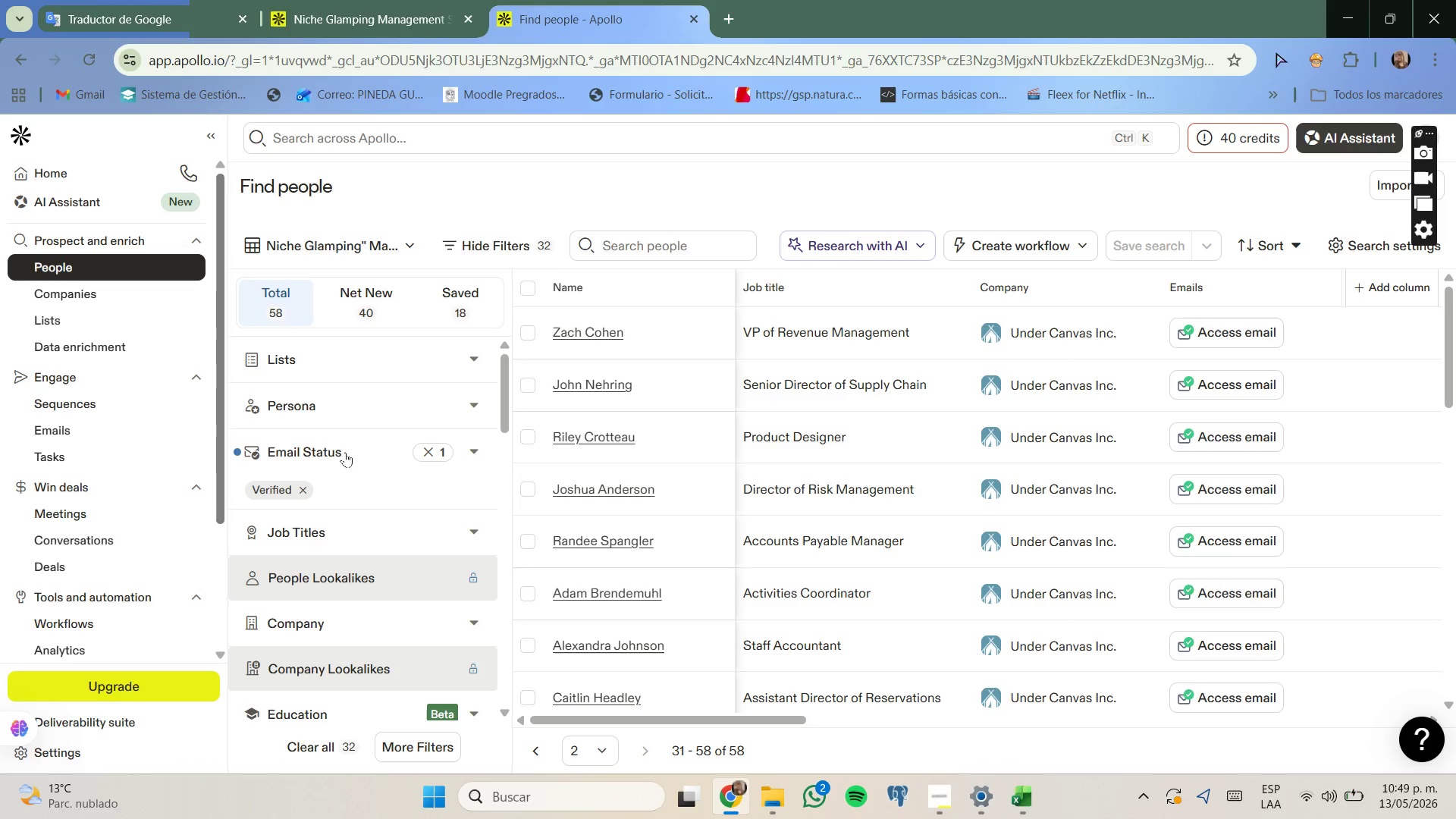 
wait(15.45)
 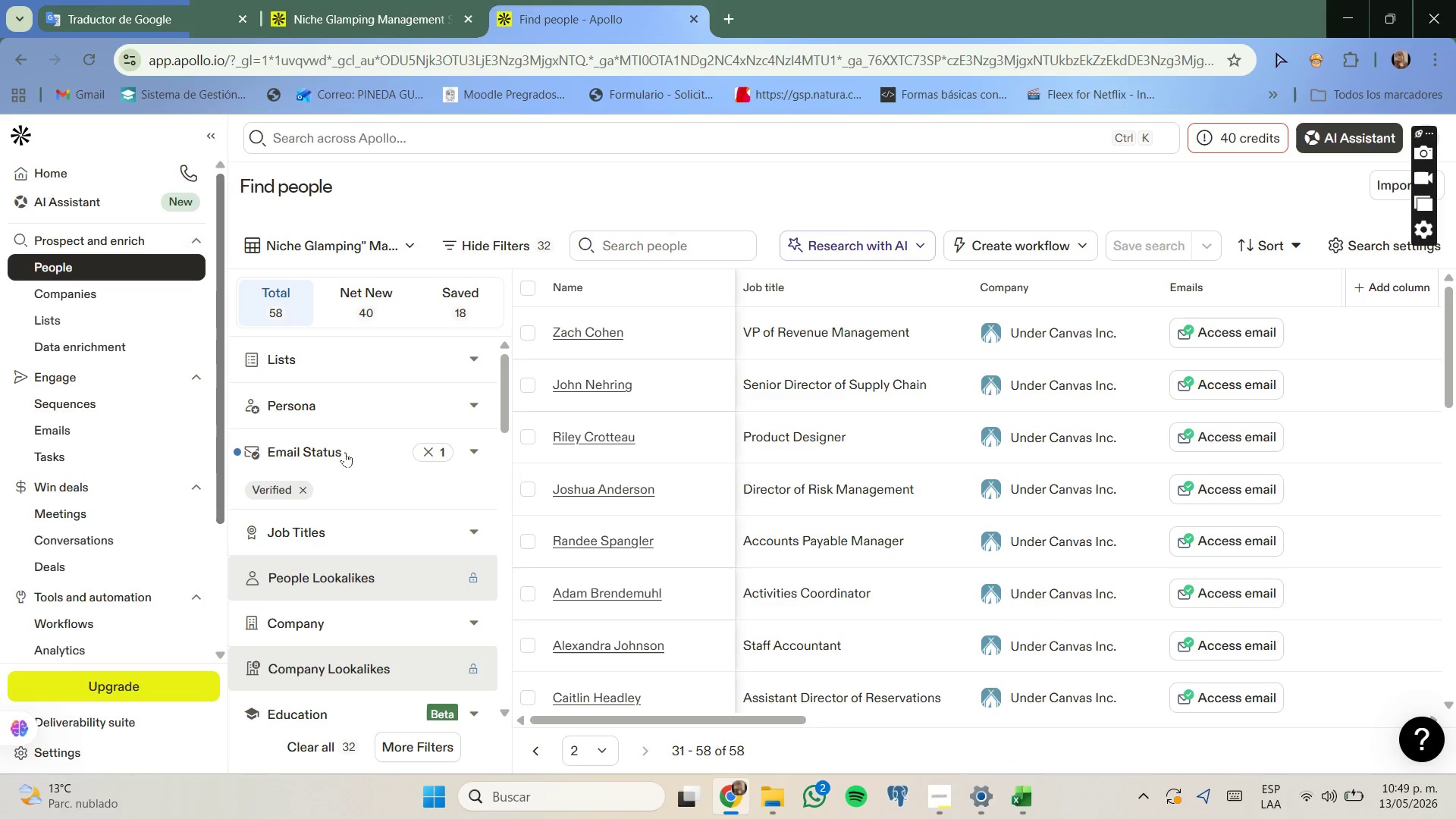 
left_click_drag(start_coordinate=[770, 717], to_coordinate=[1224, 722])
 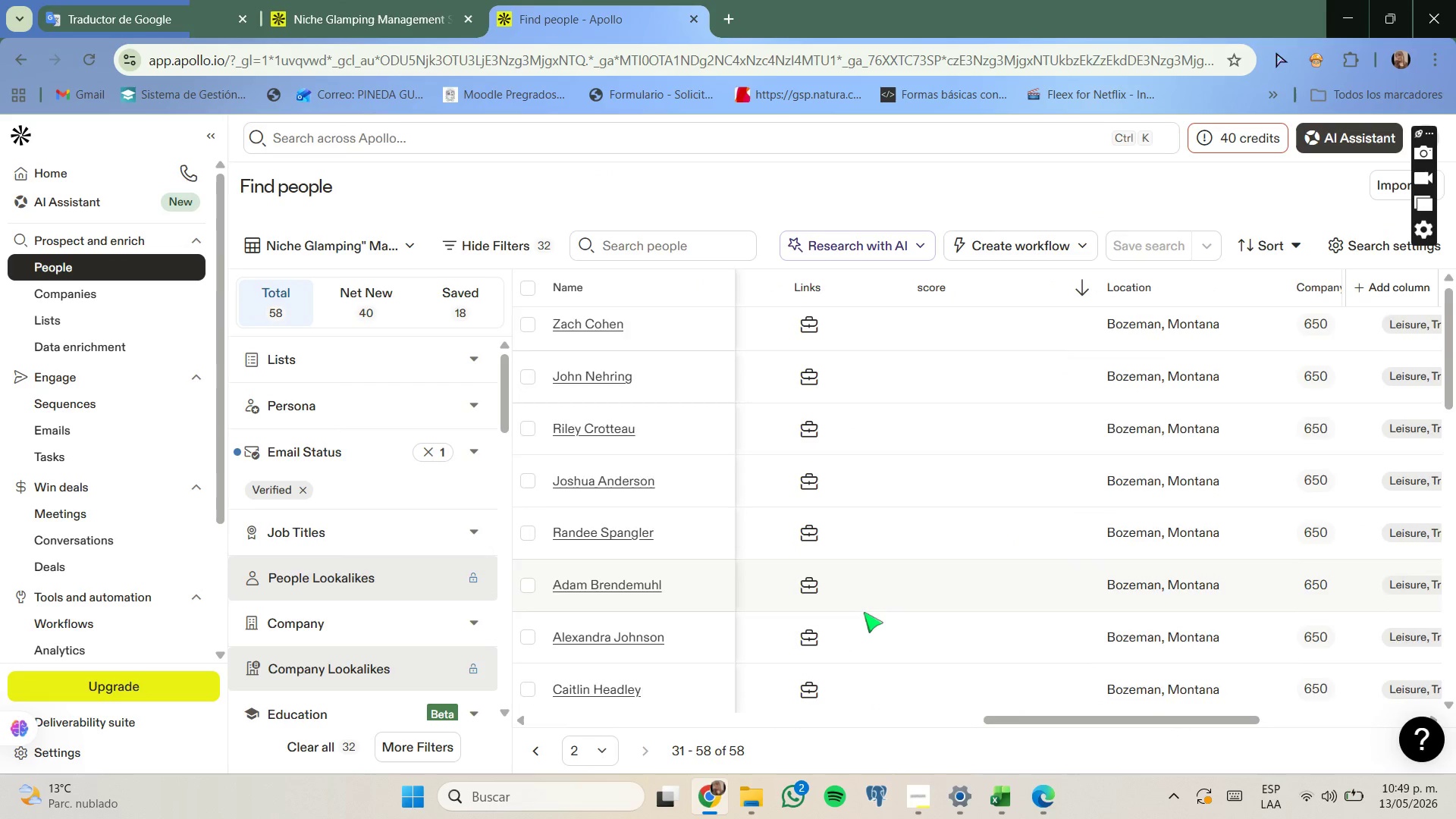 
scroll: coordinate [864, 612], scroll_direction: down, amount: 1.0
 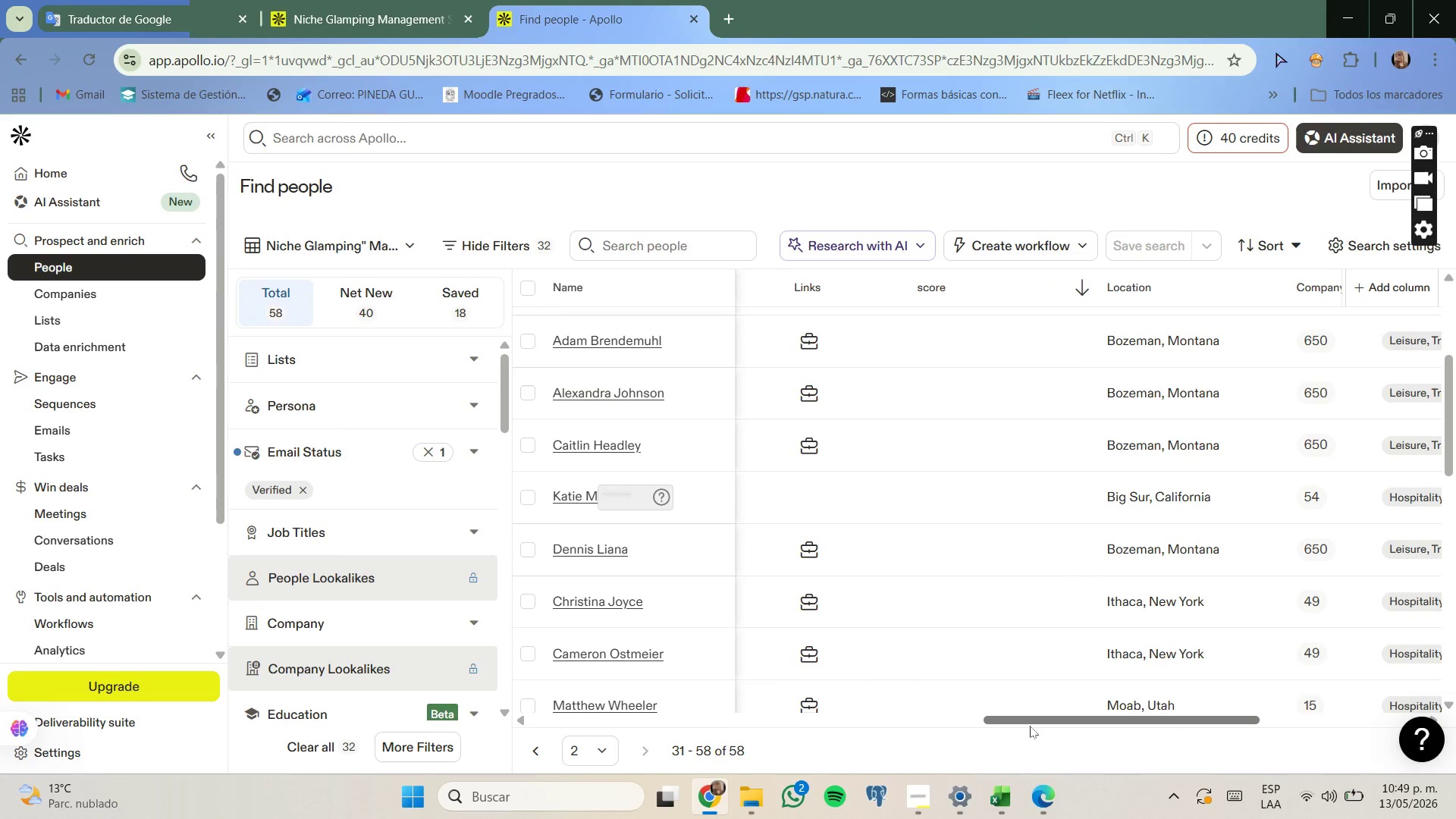 
left_click_drag(start_coordinate=[1030, 726], to_coordinate=[642, 677])
 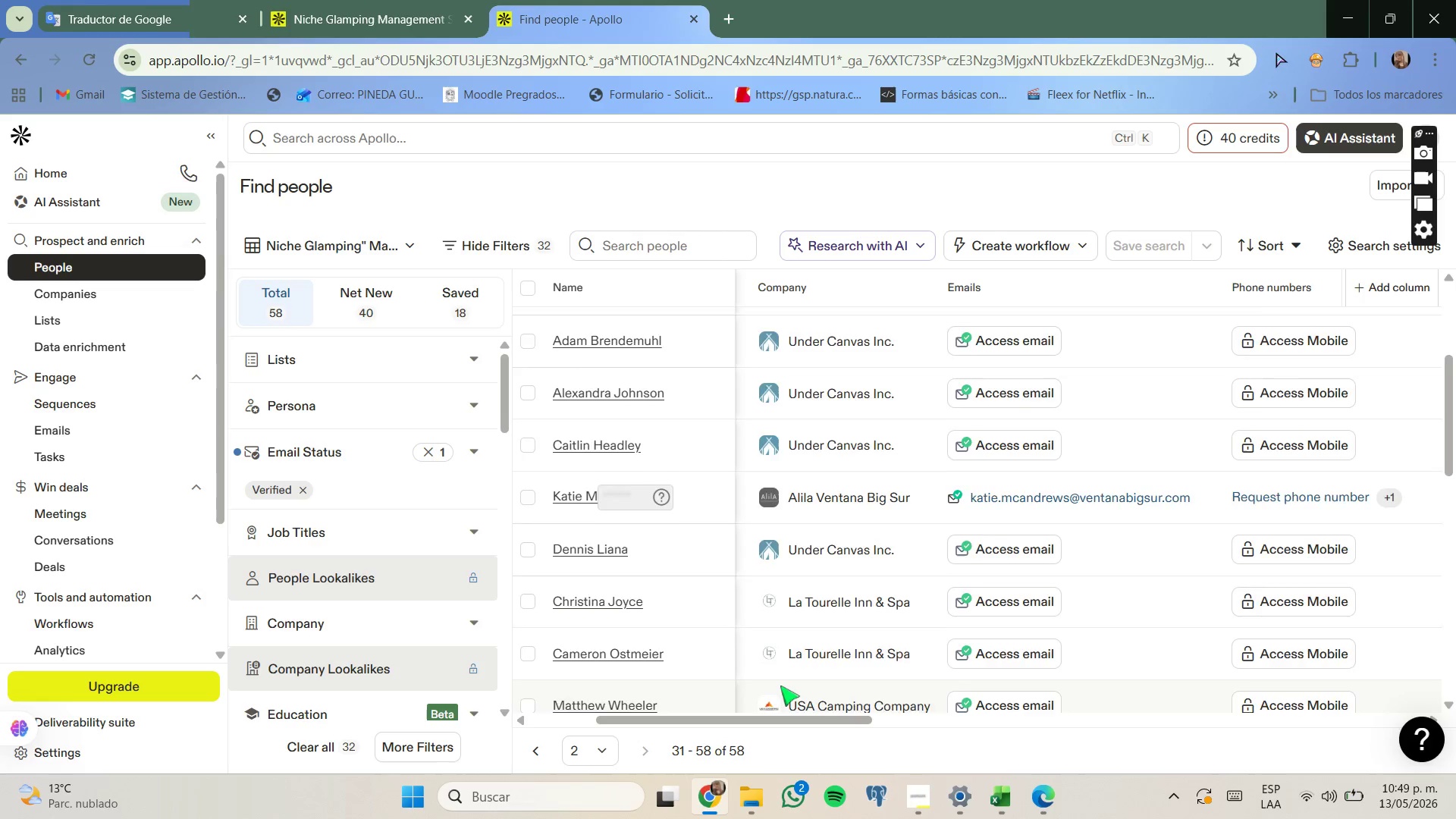 
scroll: coordinate [777, 686], scroll_direction: down, amount: 4.0
 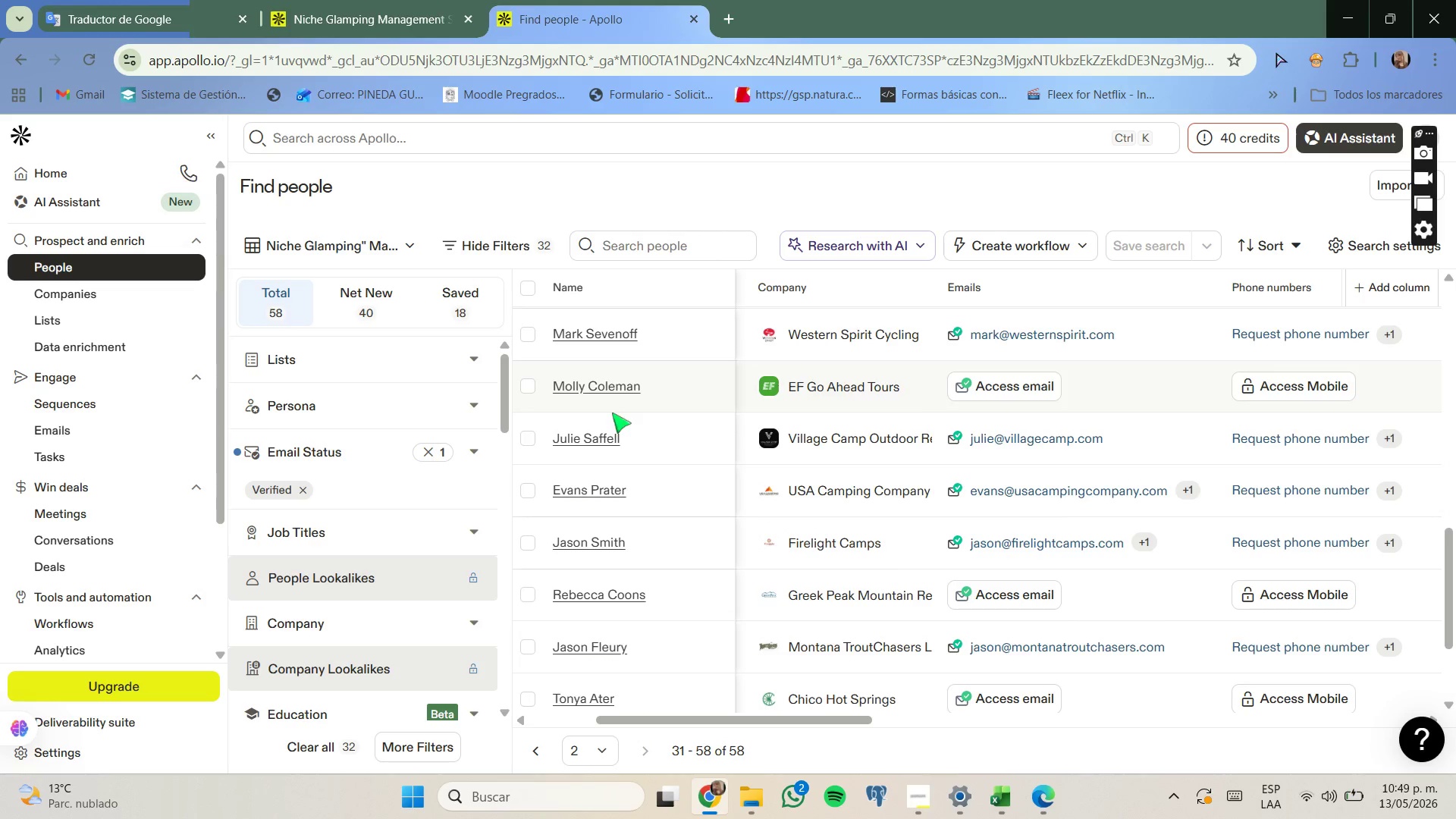 
left_click_drag(start_coordinate=[166, 0], to_coordinate=[175, 6])
 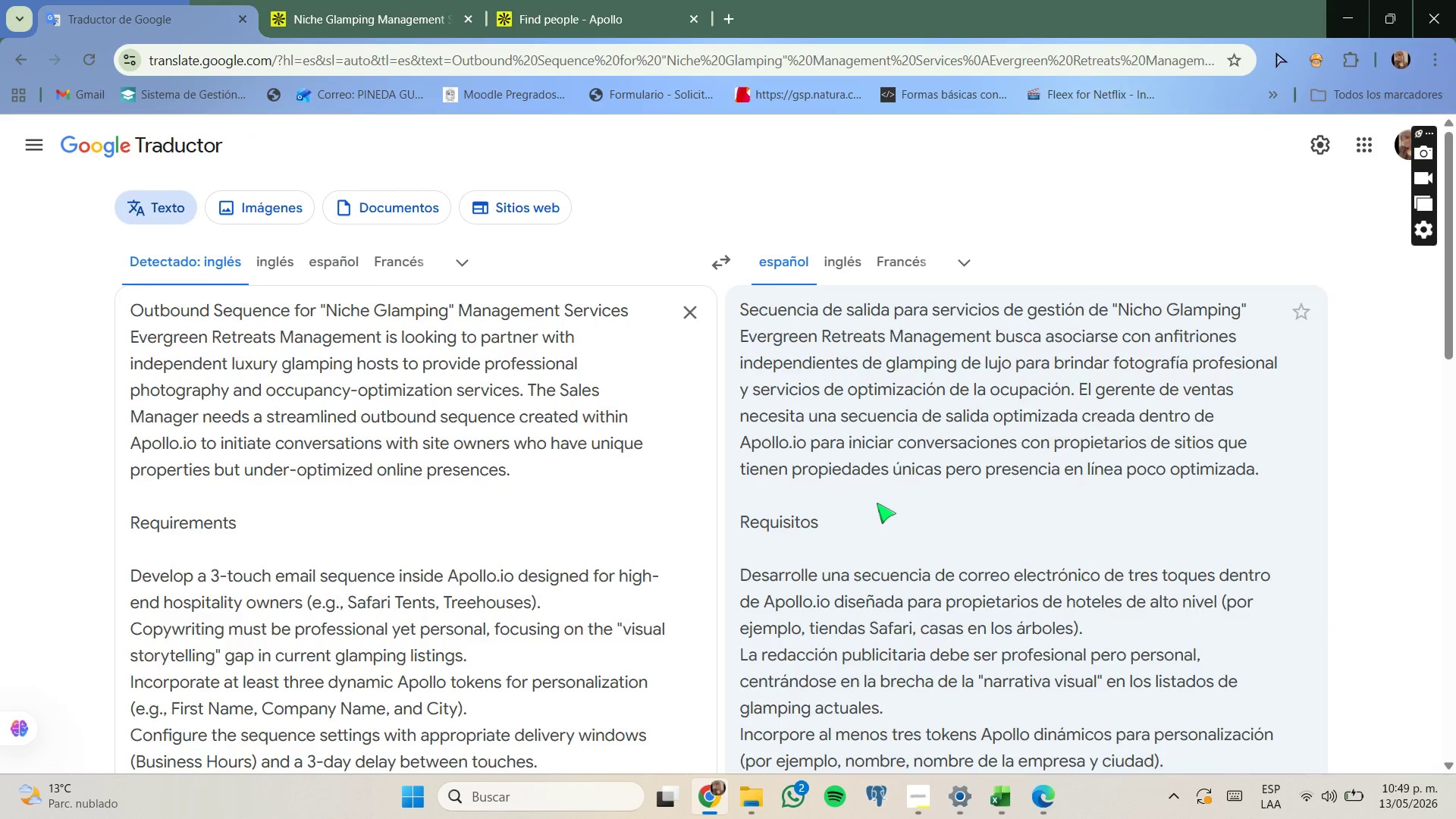 
scroll: coordinate [883, 544], scroll_direction: down, amount: 5.0
 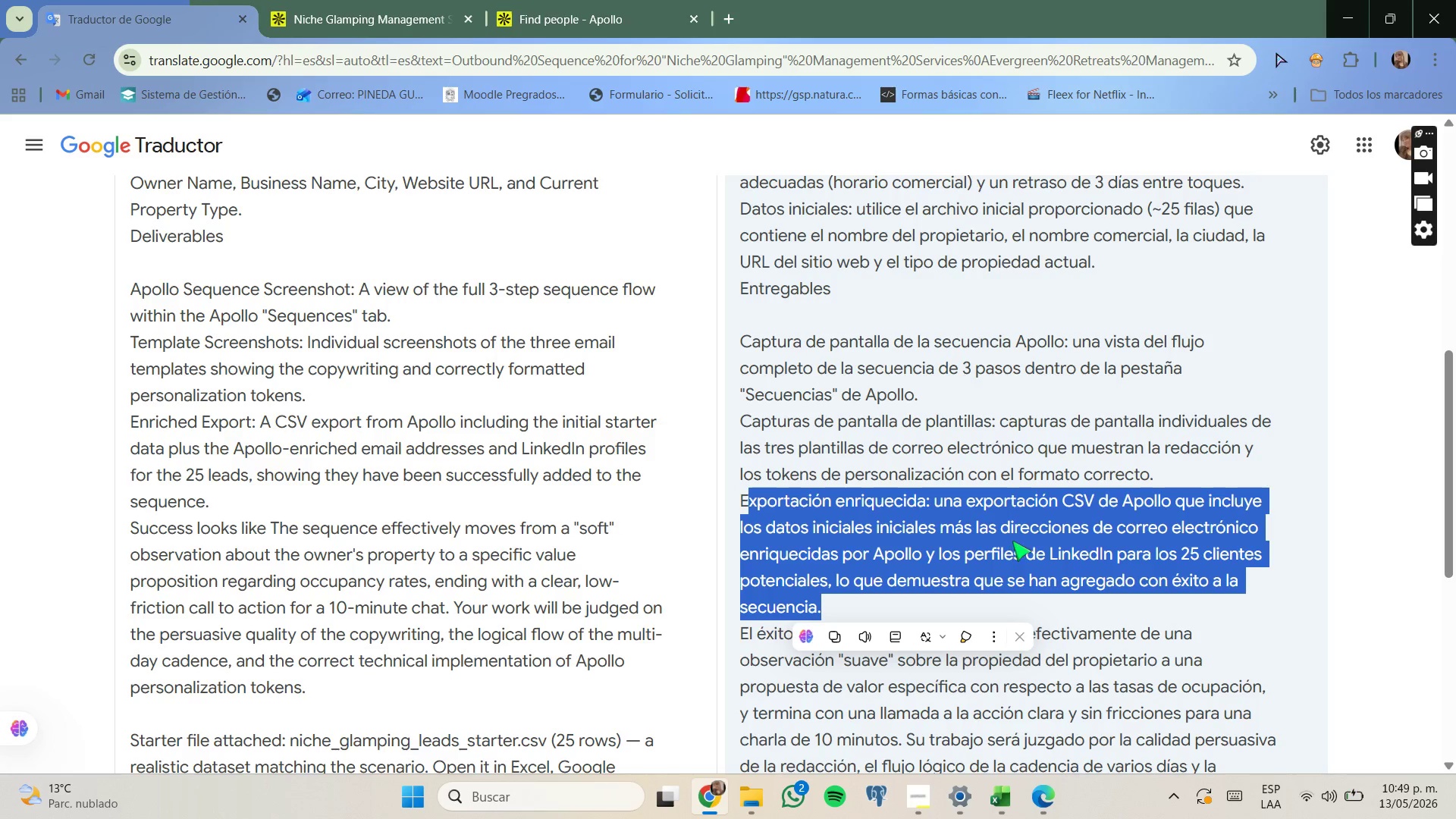 
wait(8.89)
 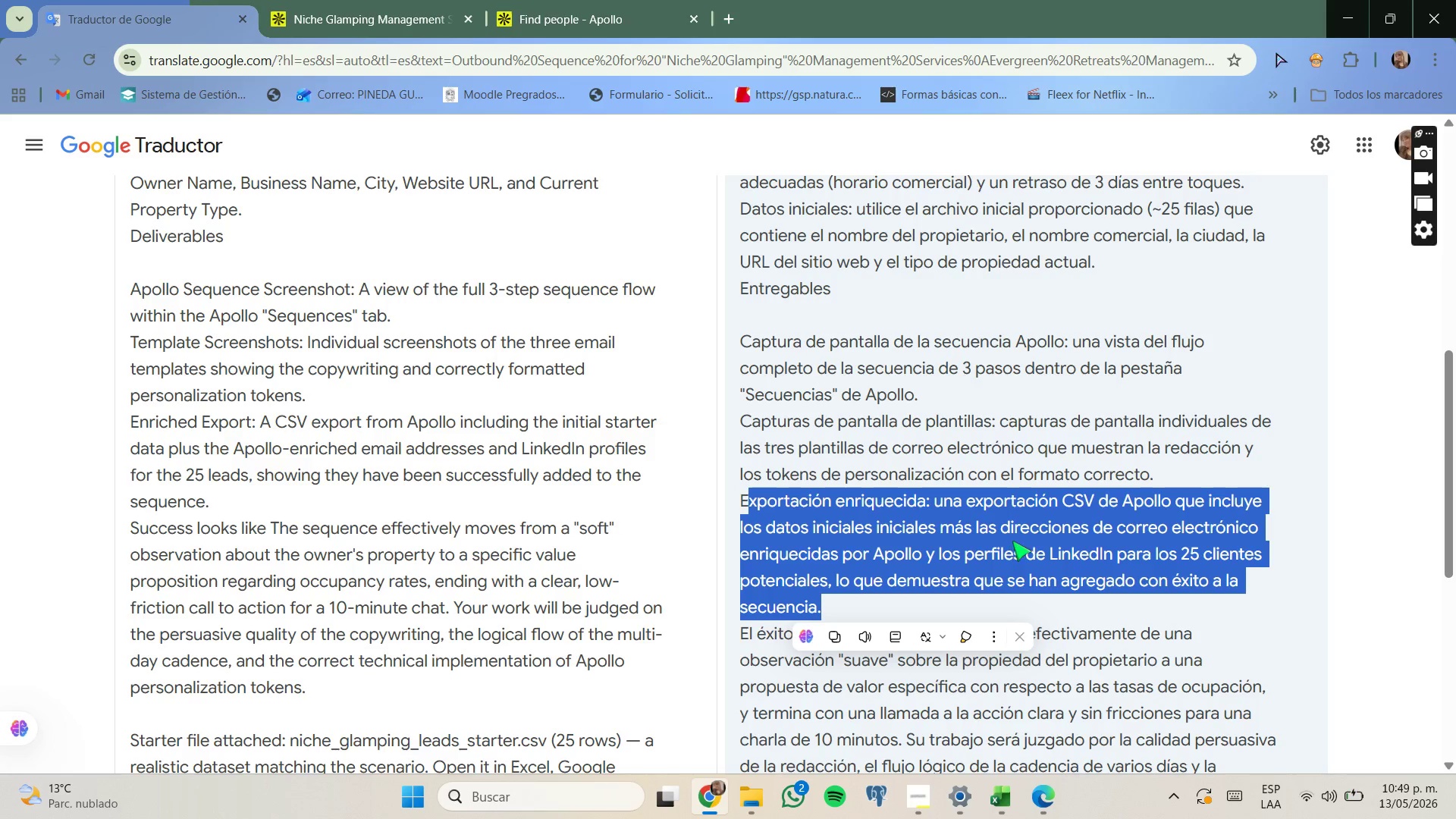 
left_click([1021, 702])
 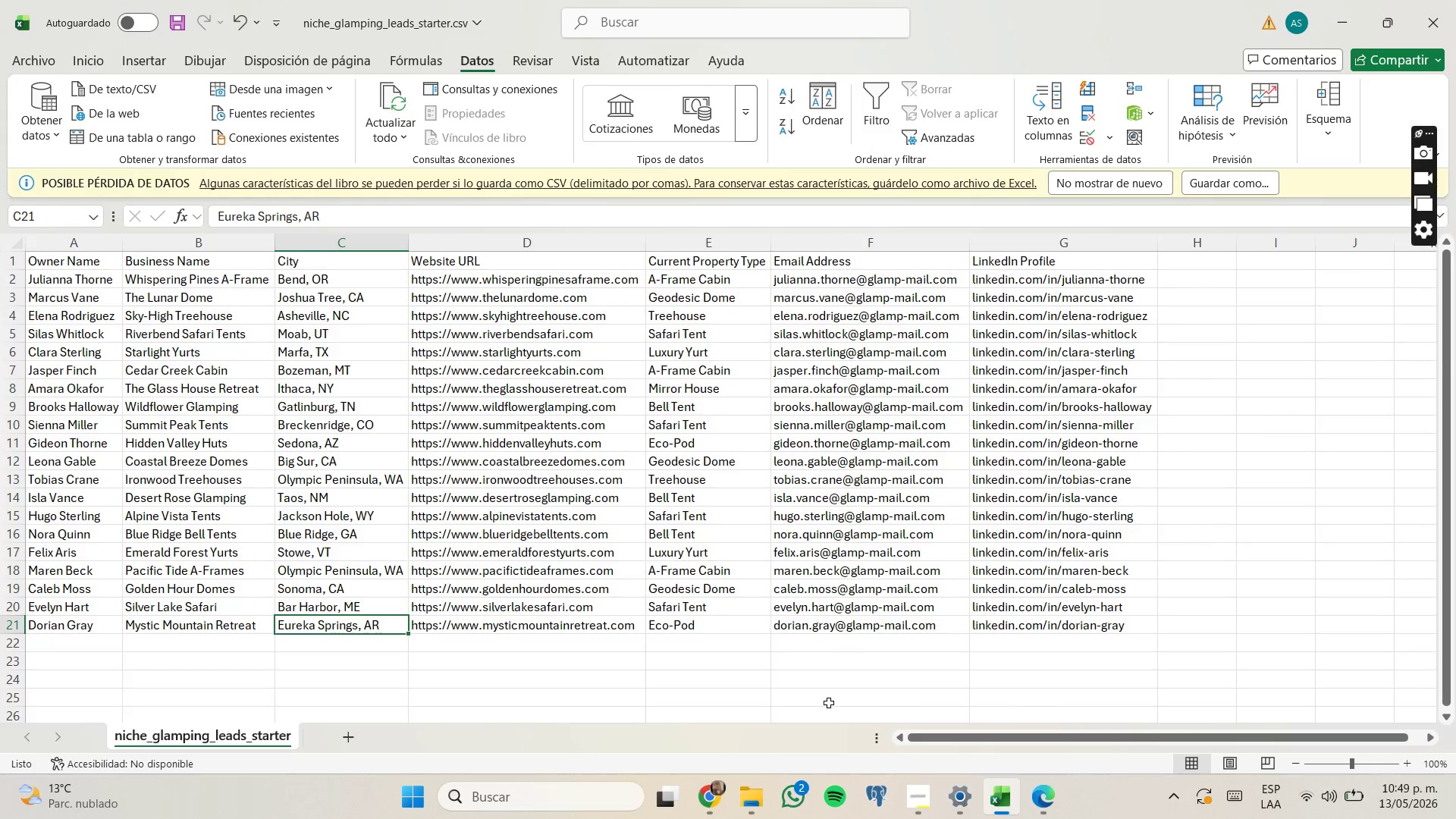 
wait(5.66)
 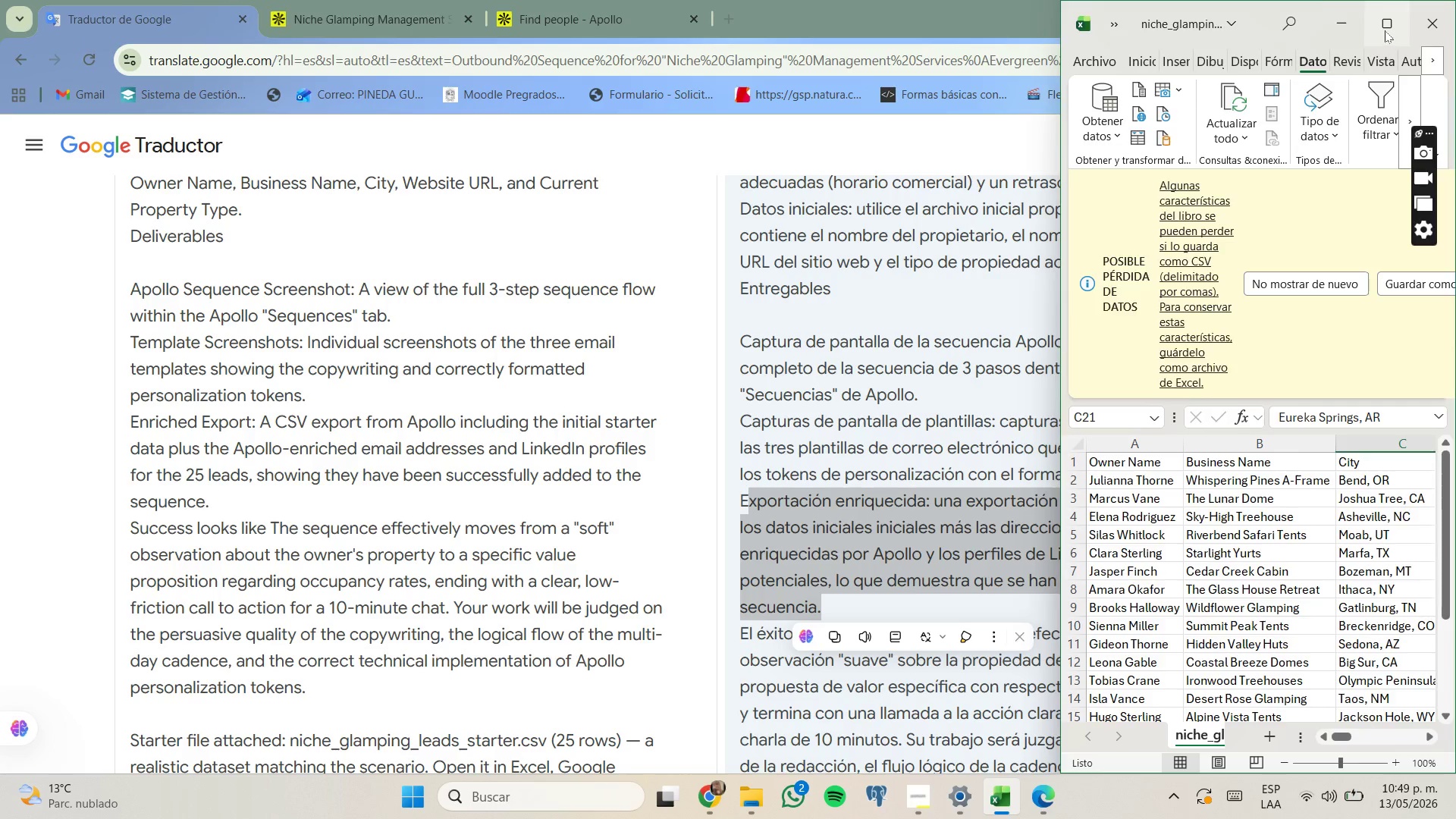 
left_click([708, 784])
 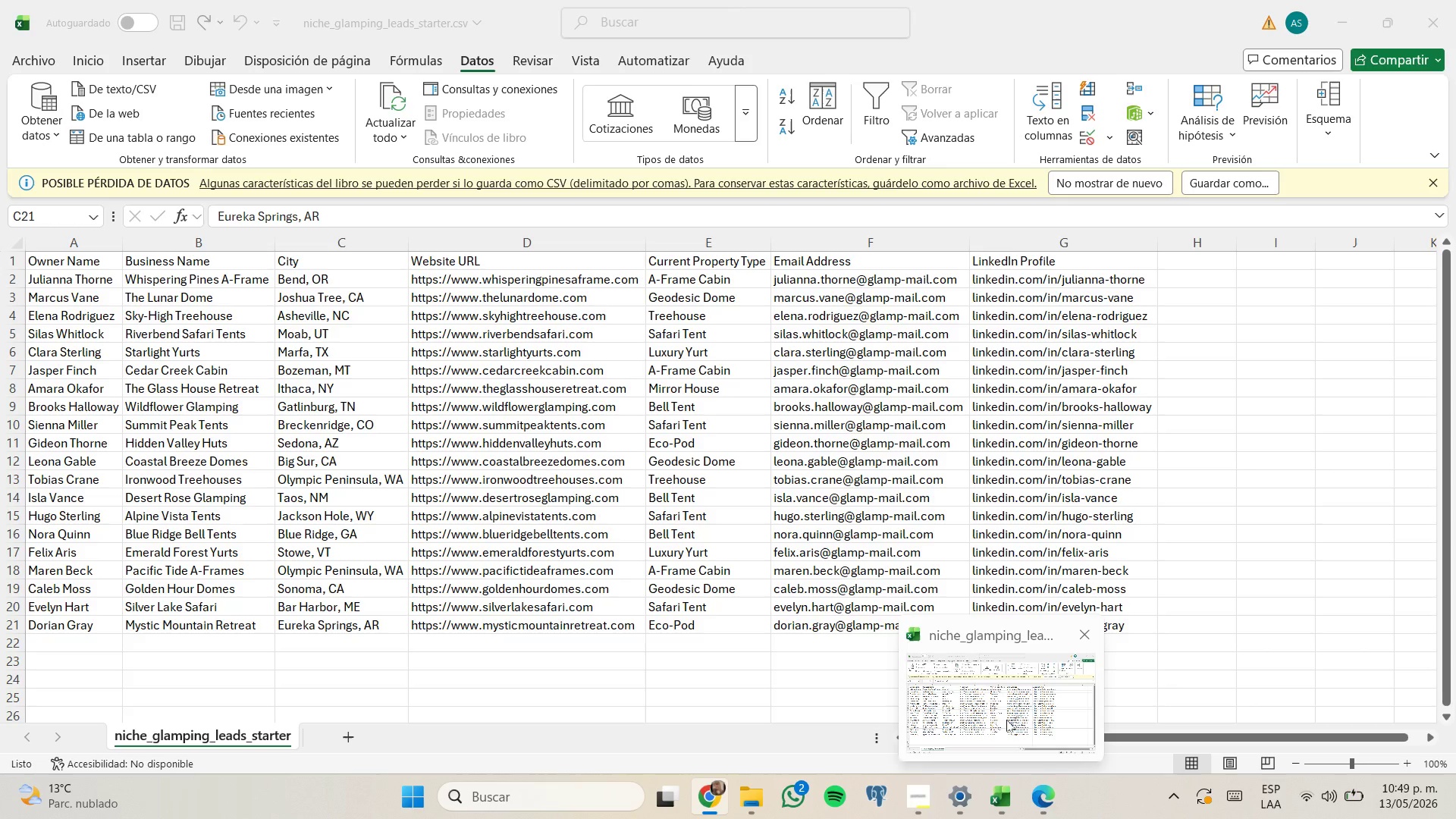 
wait(13.7)
 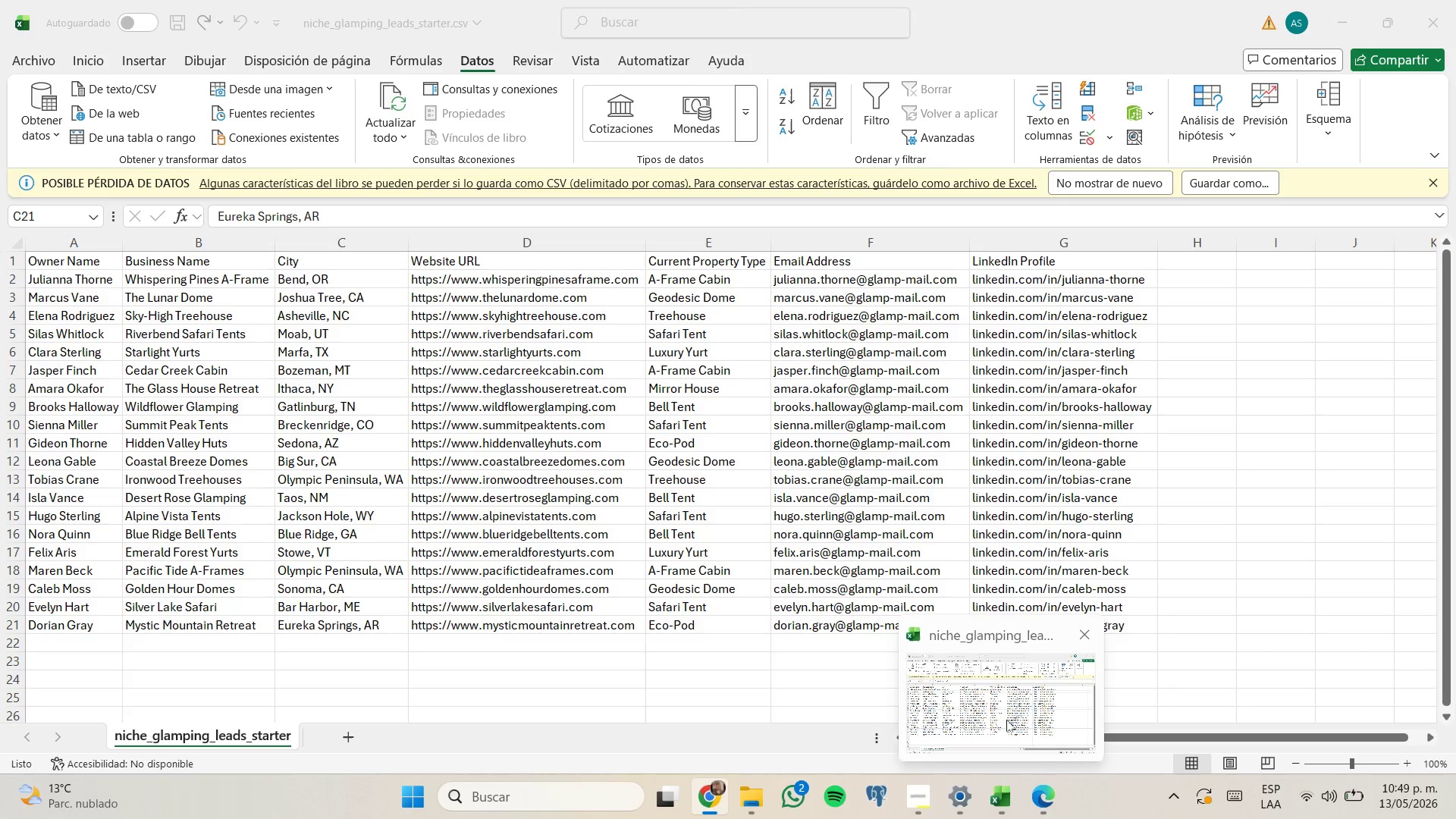 
left_click([1011, 802])
 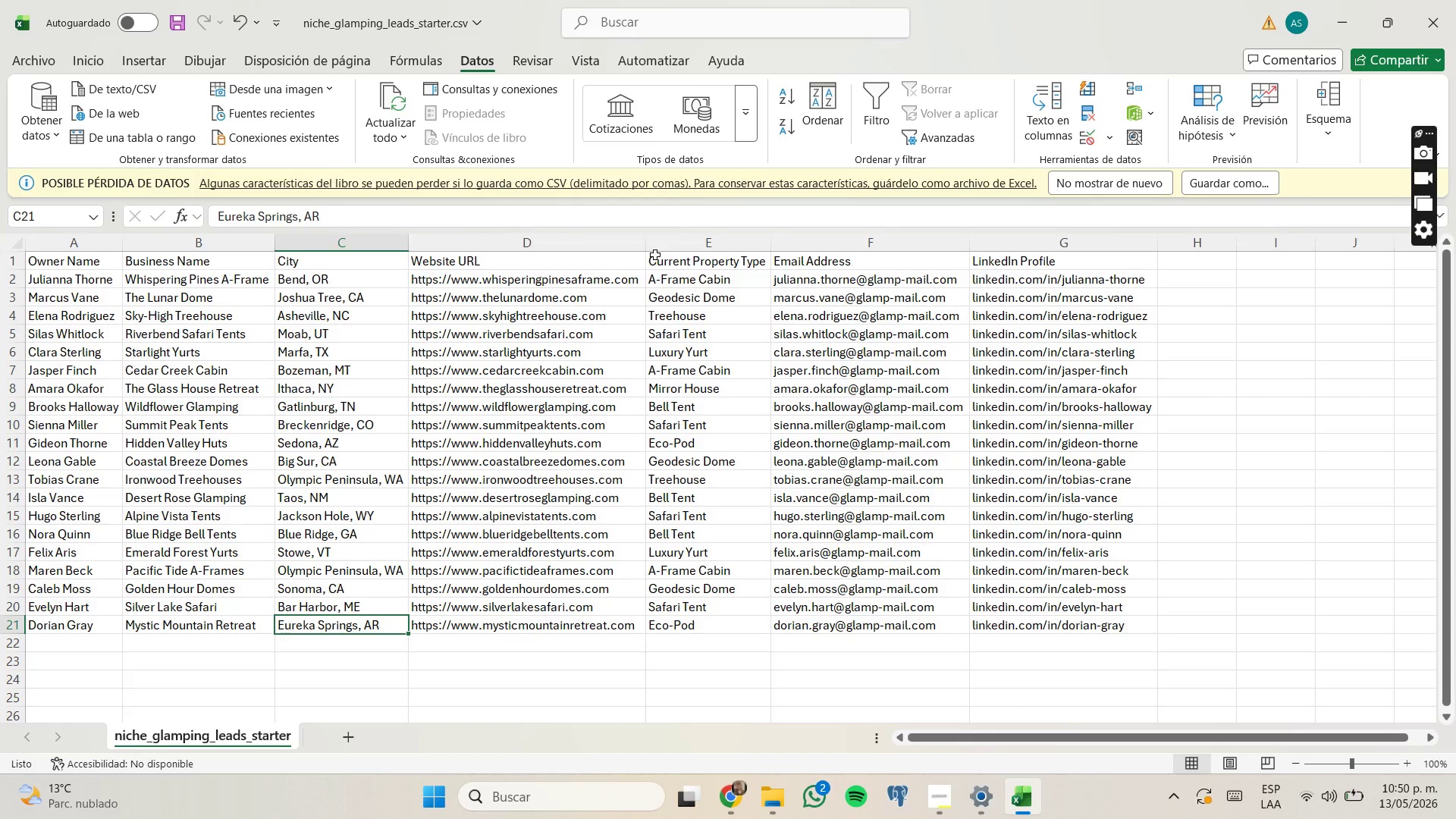 
wait(7.3)
 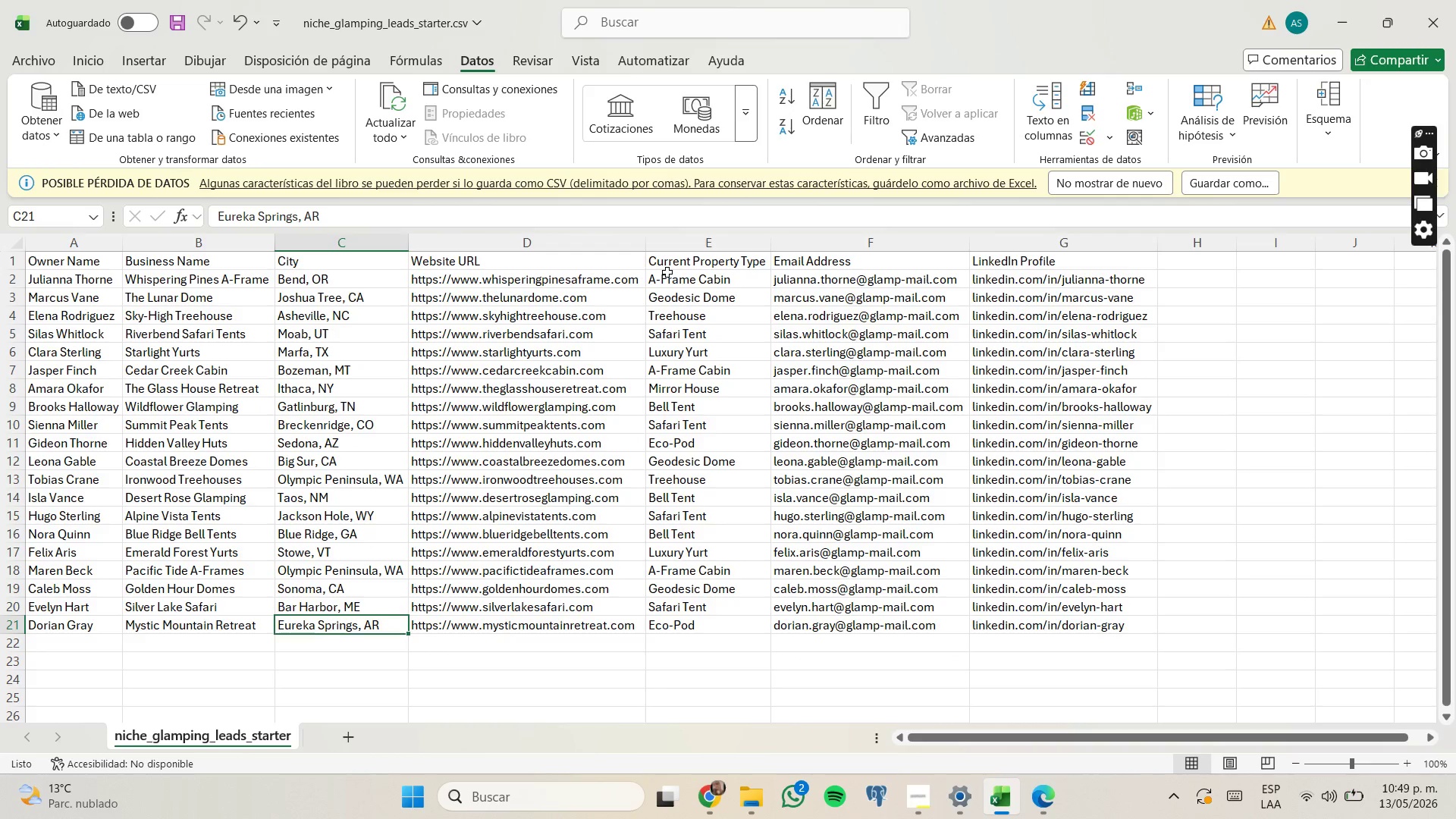 
left_click([83, 284])
 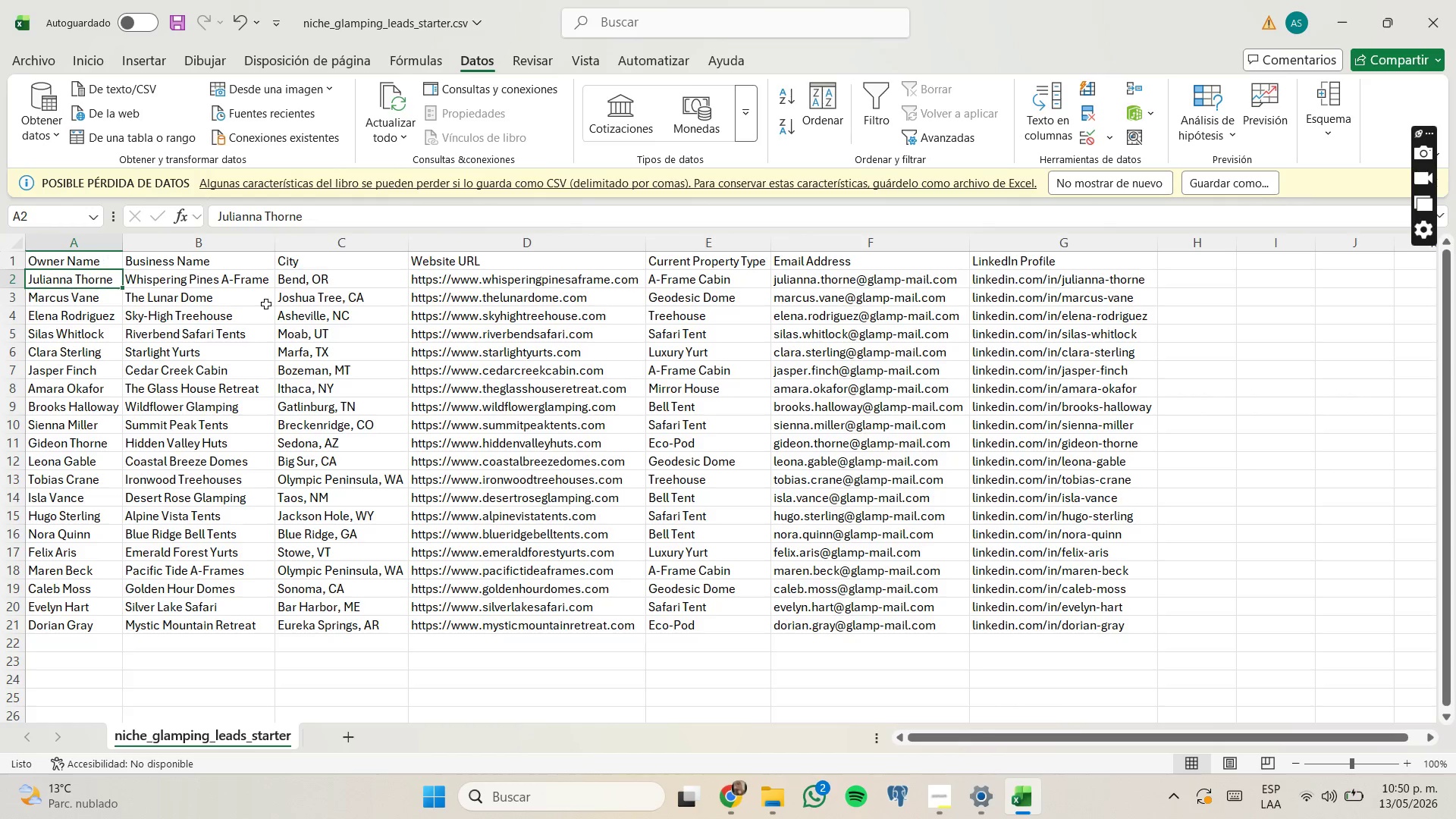 
key(Control+C)
 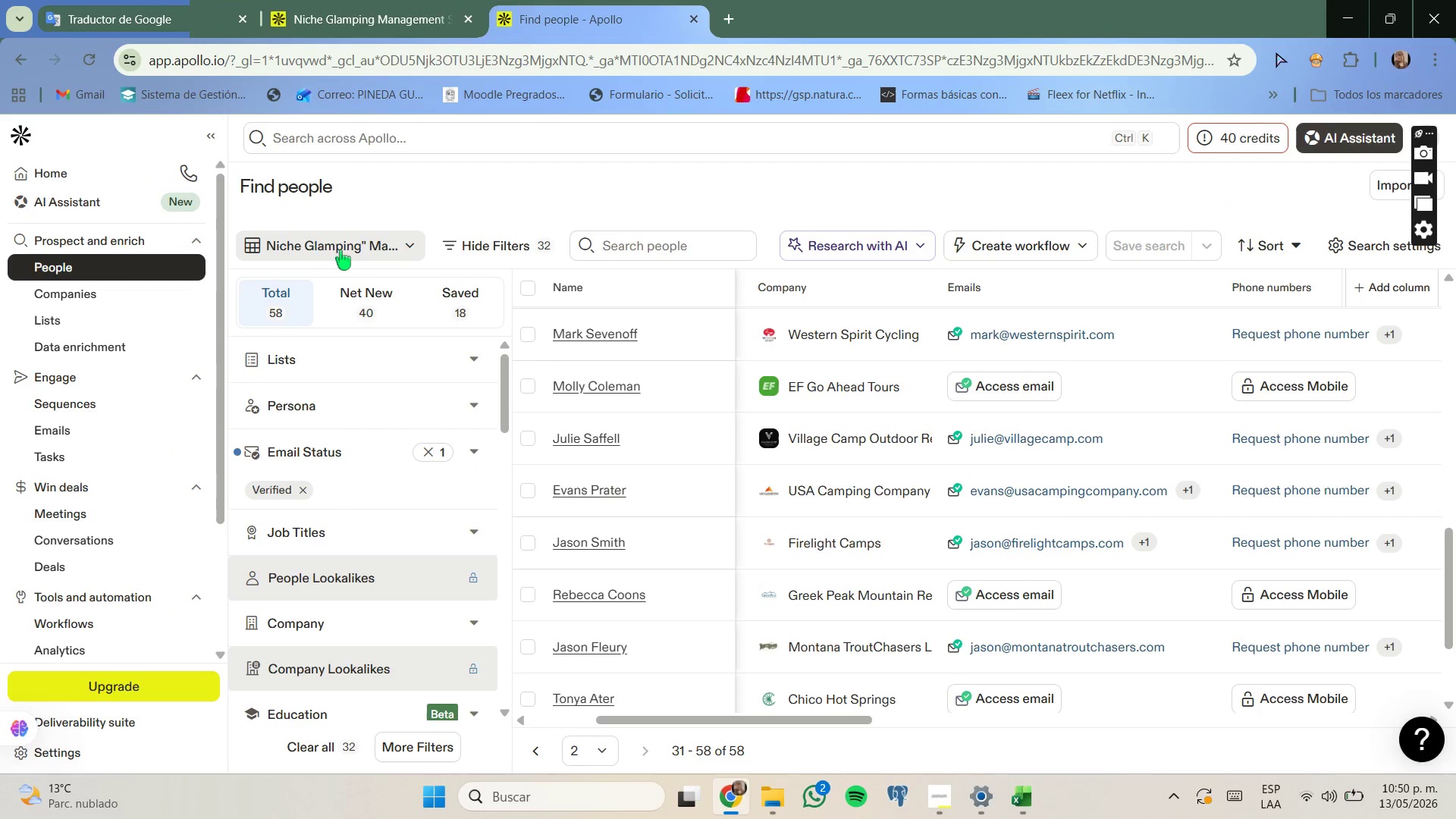 
wait(5.92)
 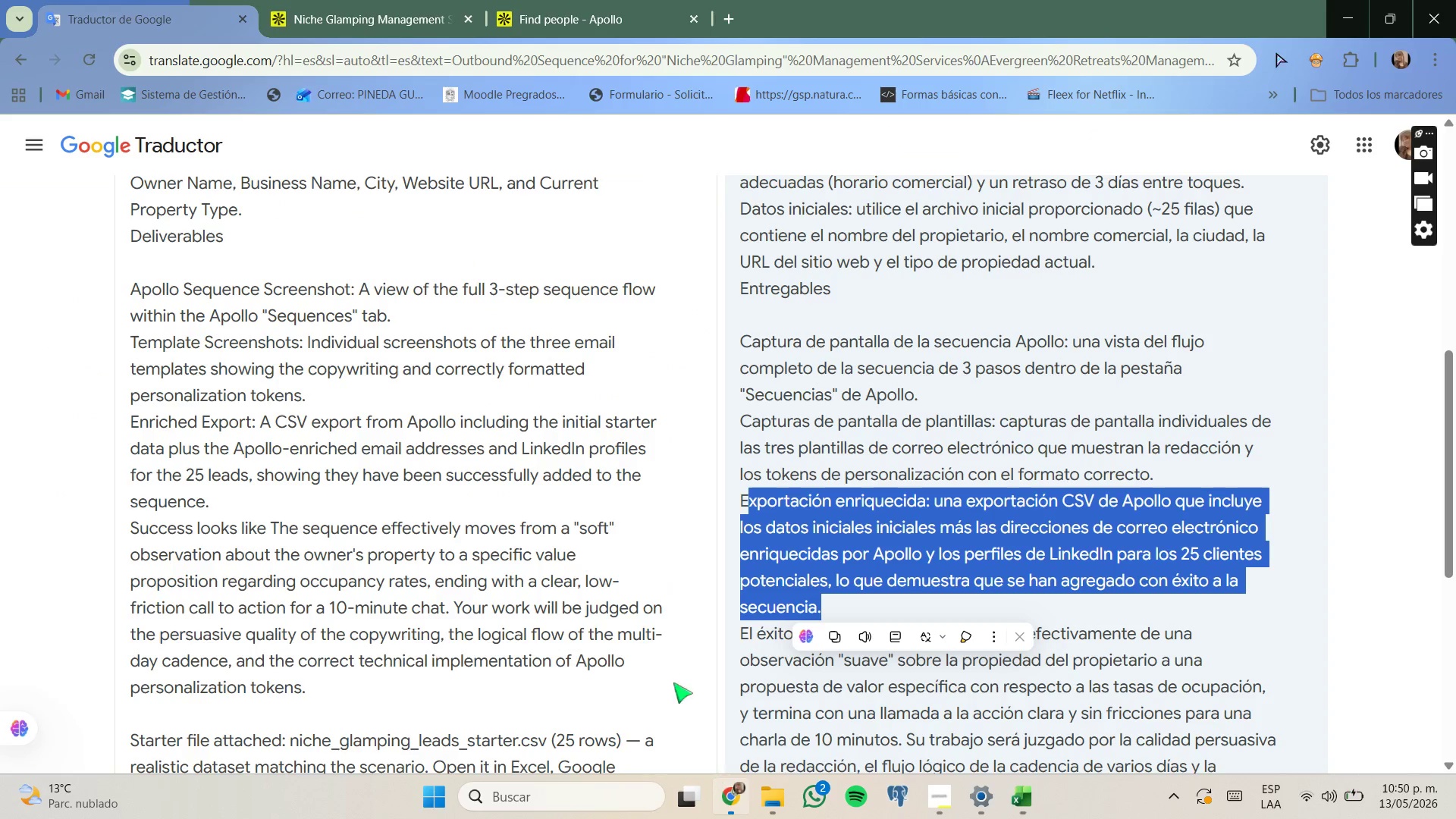 
left_click([365, 378])
 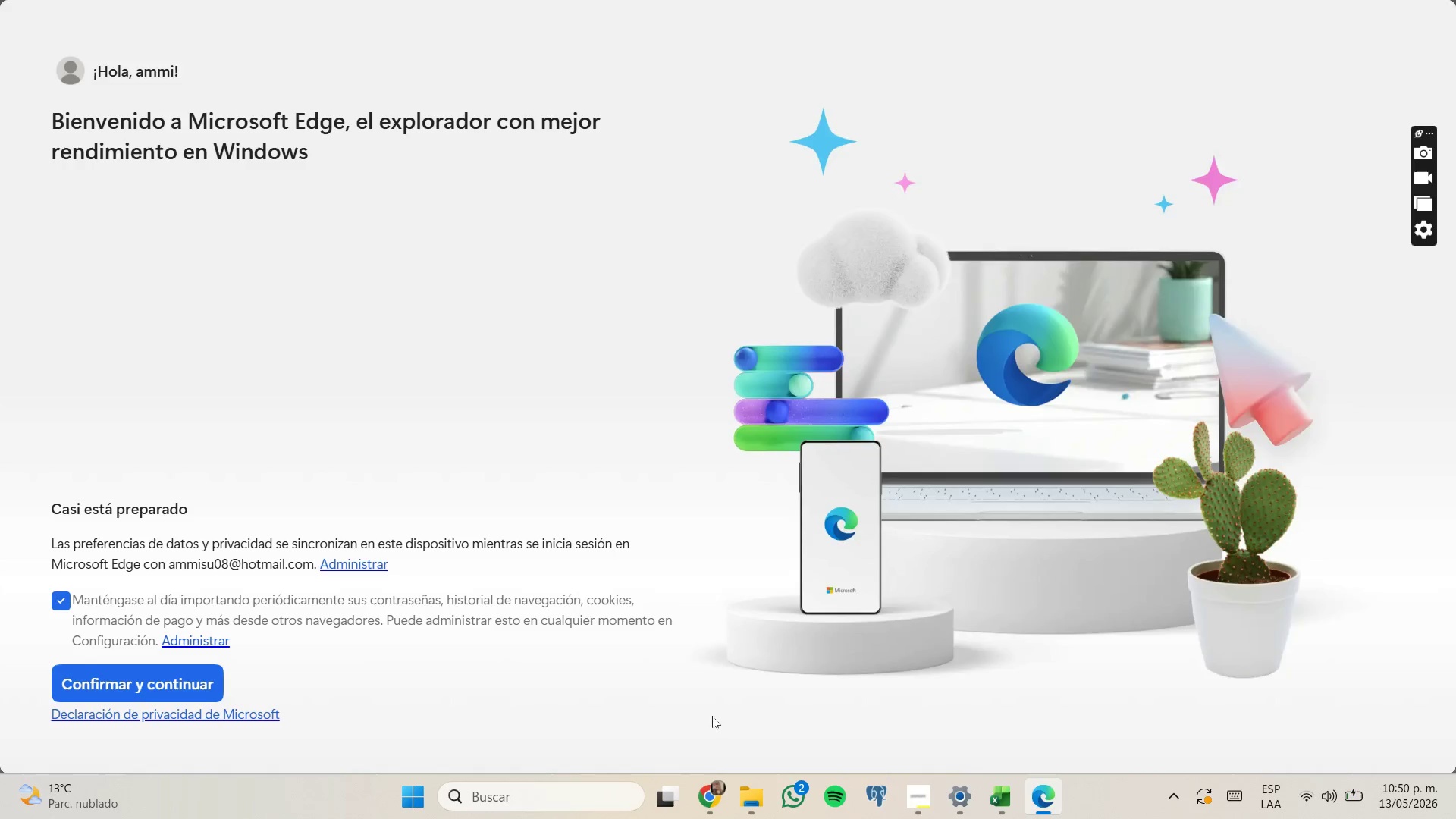 
left_click([710, 781])
 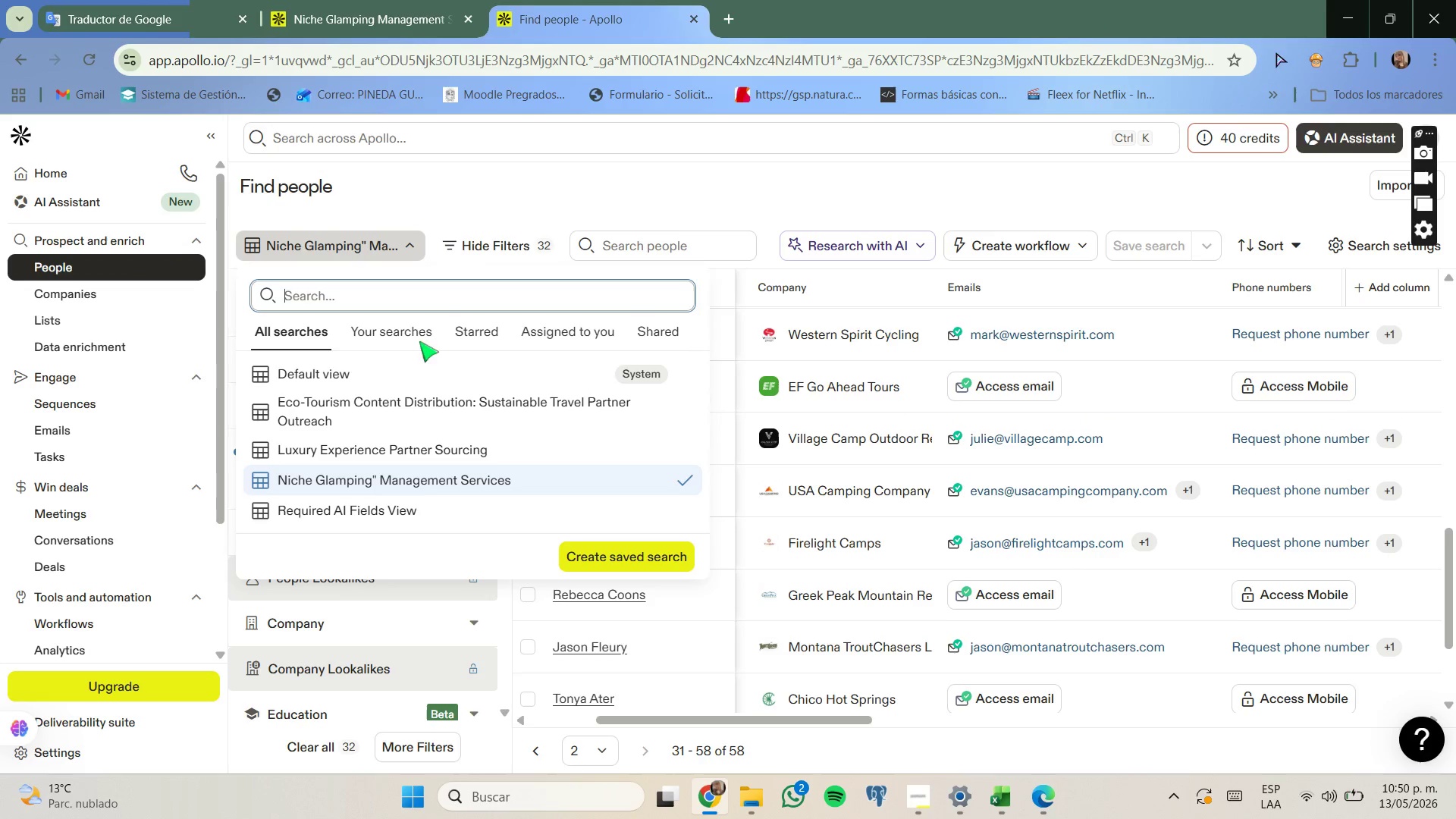 
left_click([389, 372])
 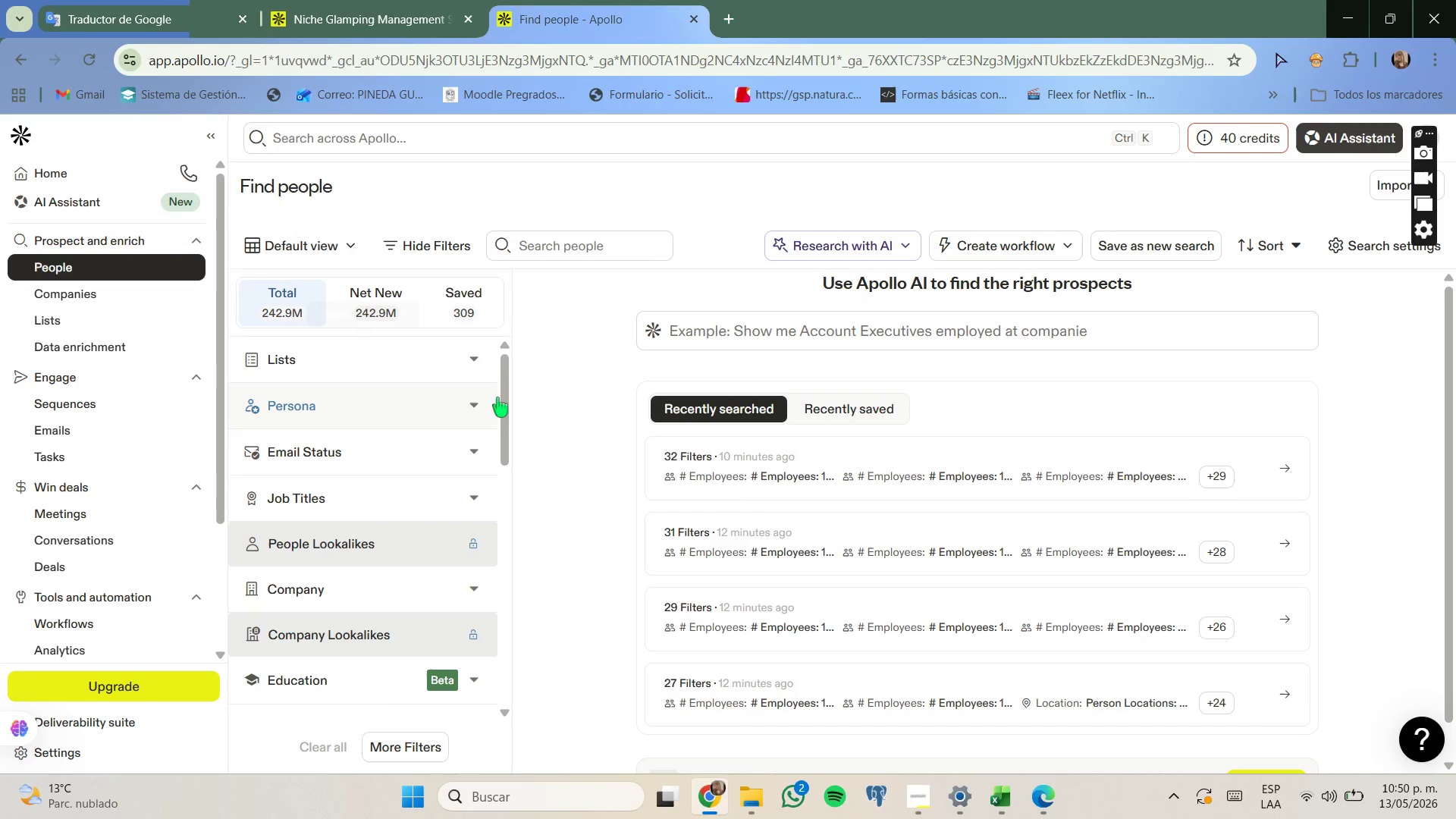 
wait(5.88)
 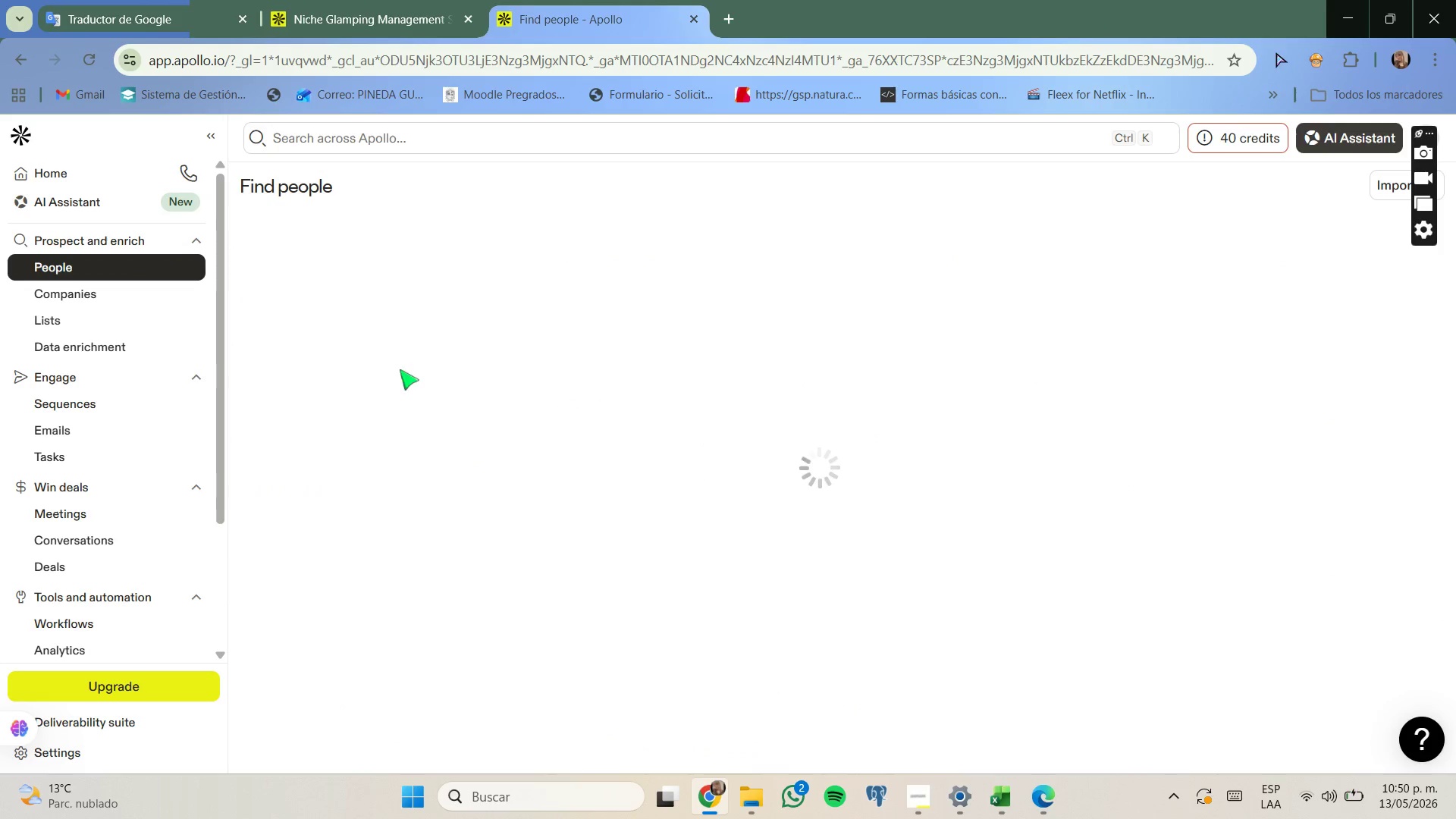 
left_click([632, 239])
 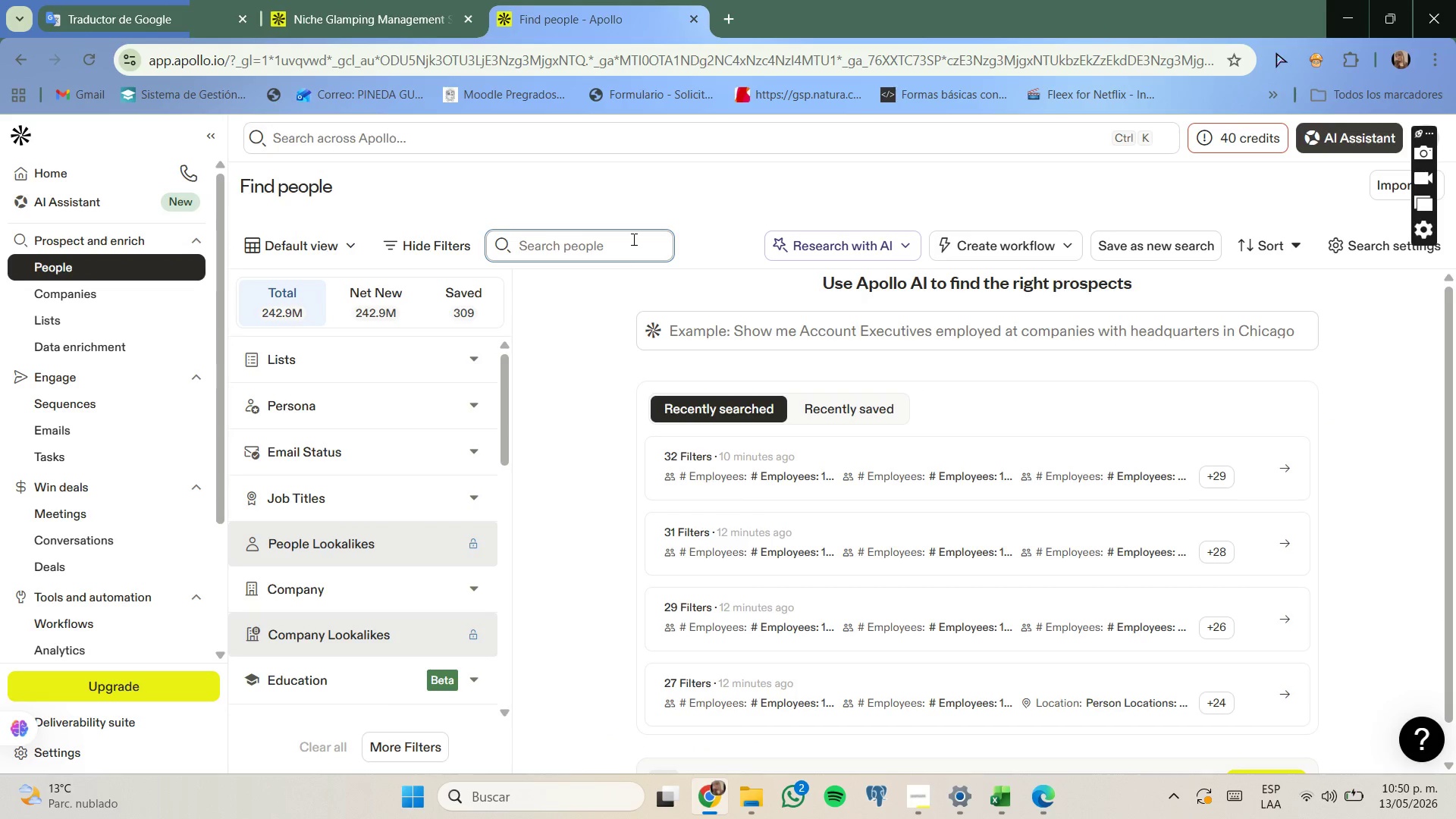 
key(Control+ControlLeft)
 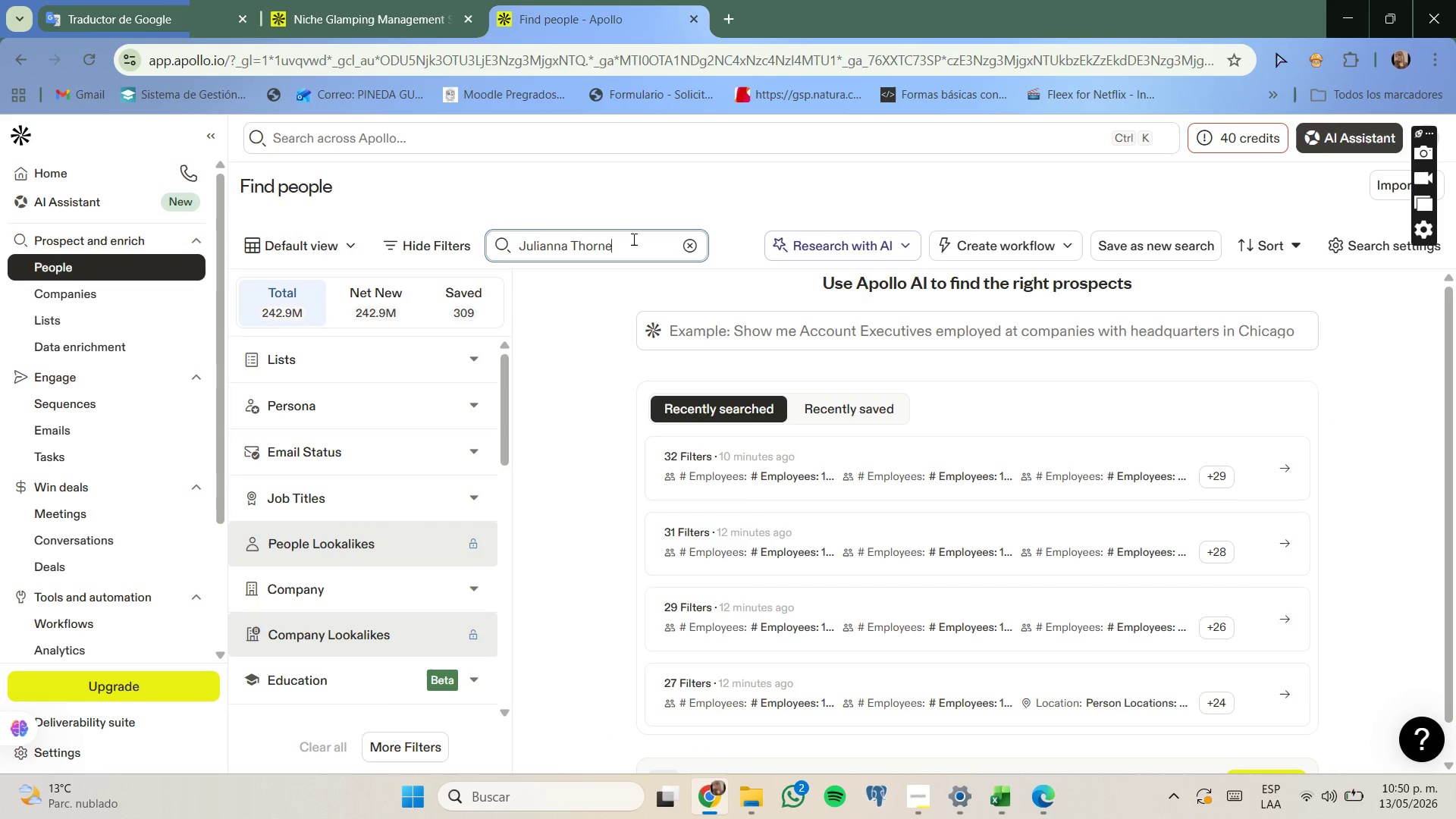 
key(Control+V)
 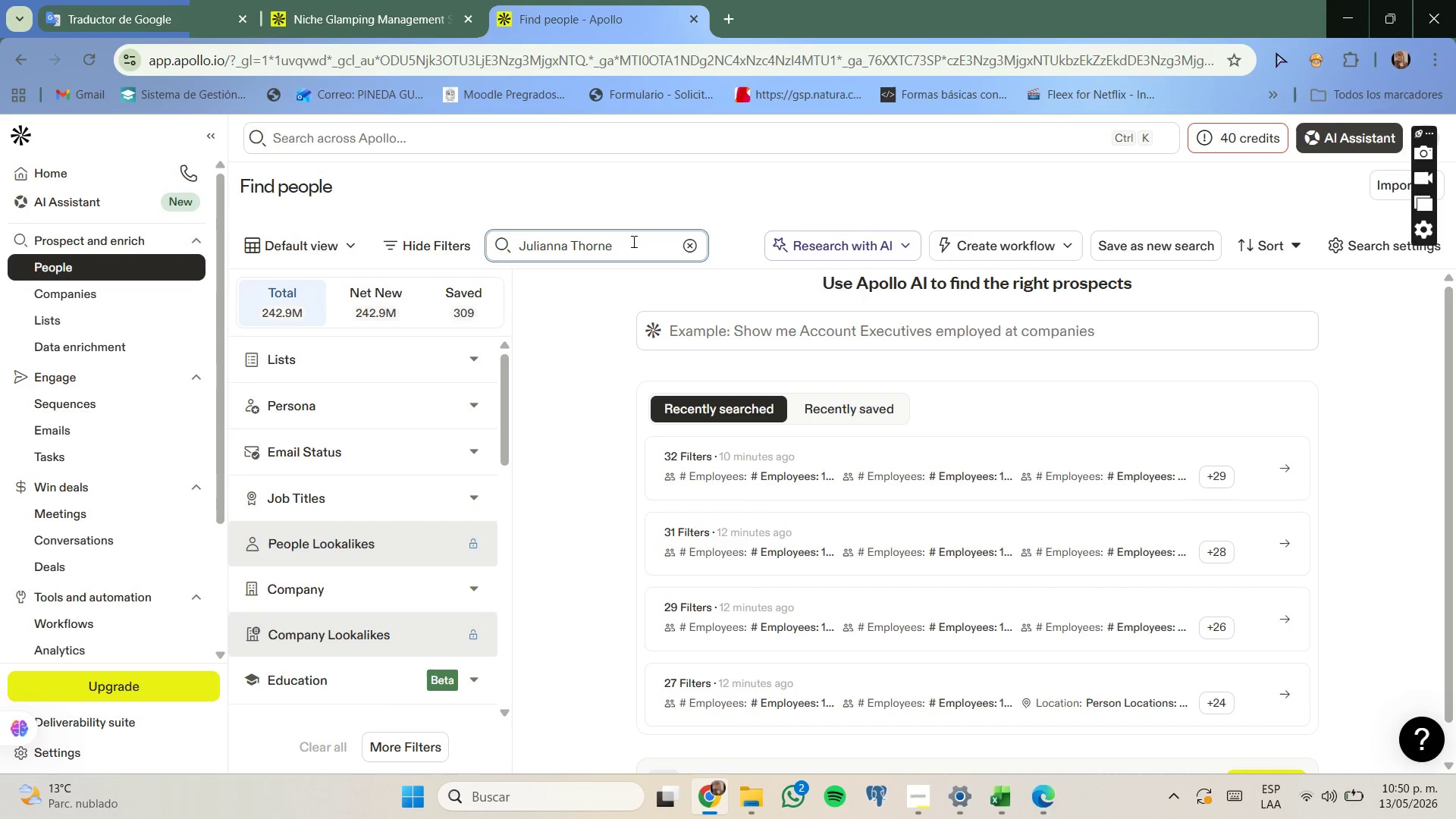 
key(Enter)
 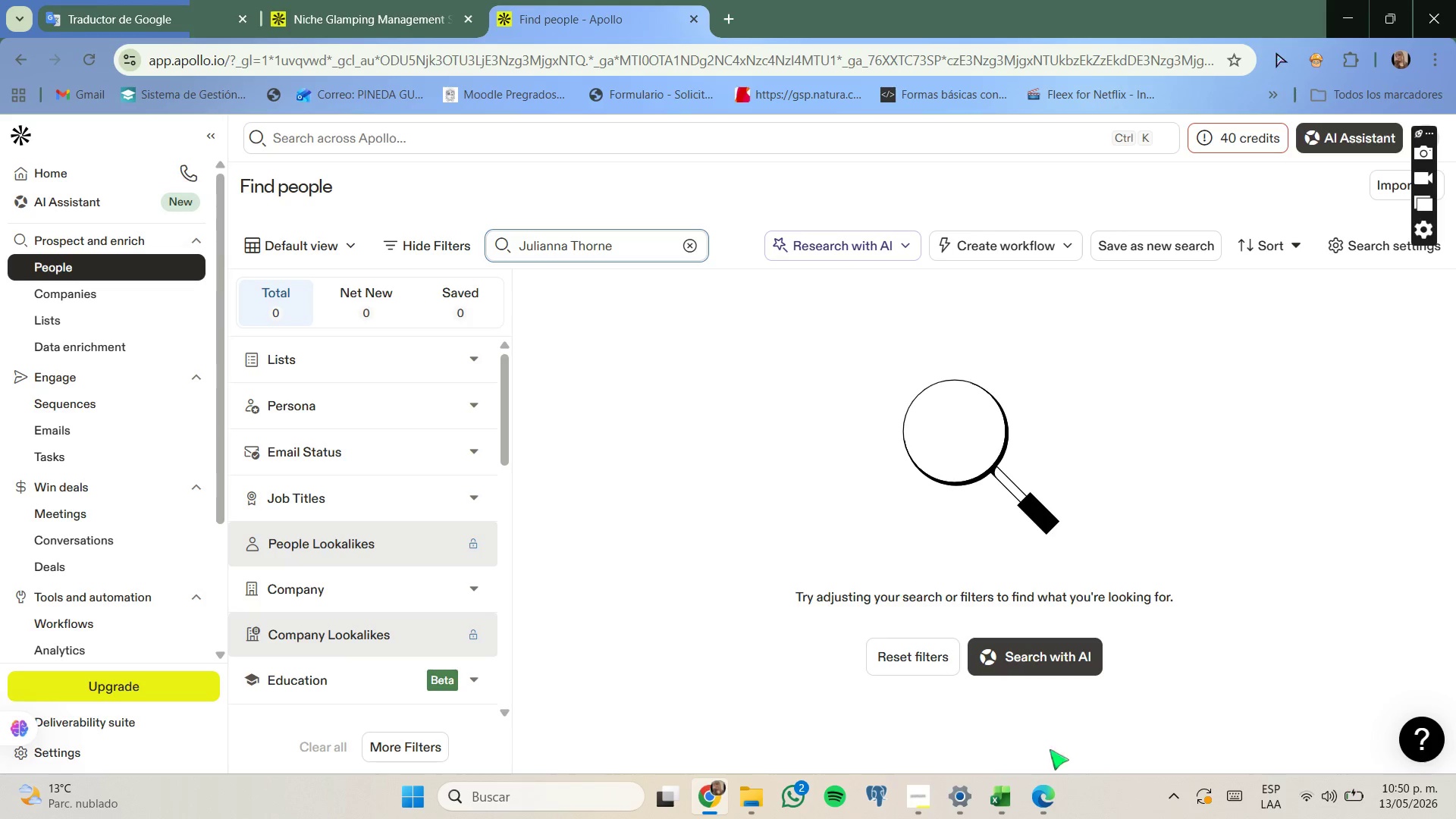 
left_click([1003, 812])
 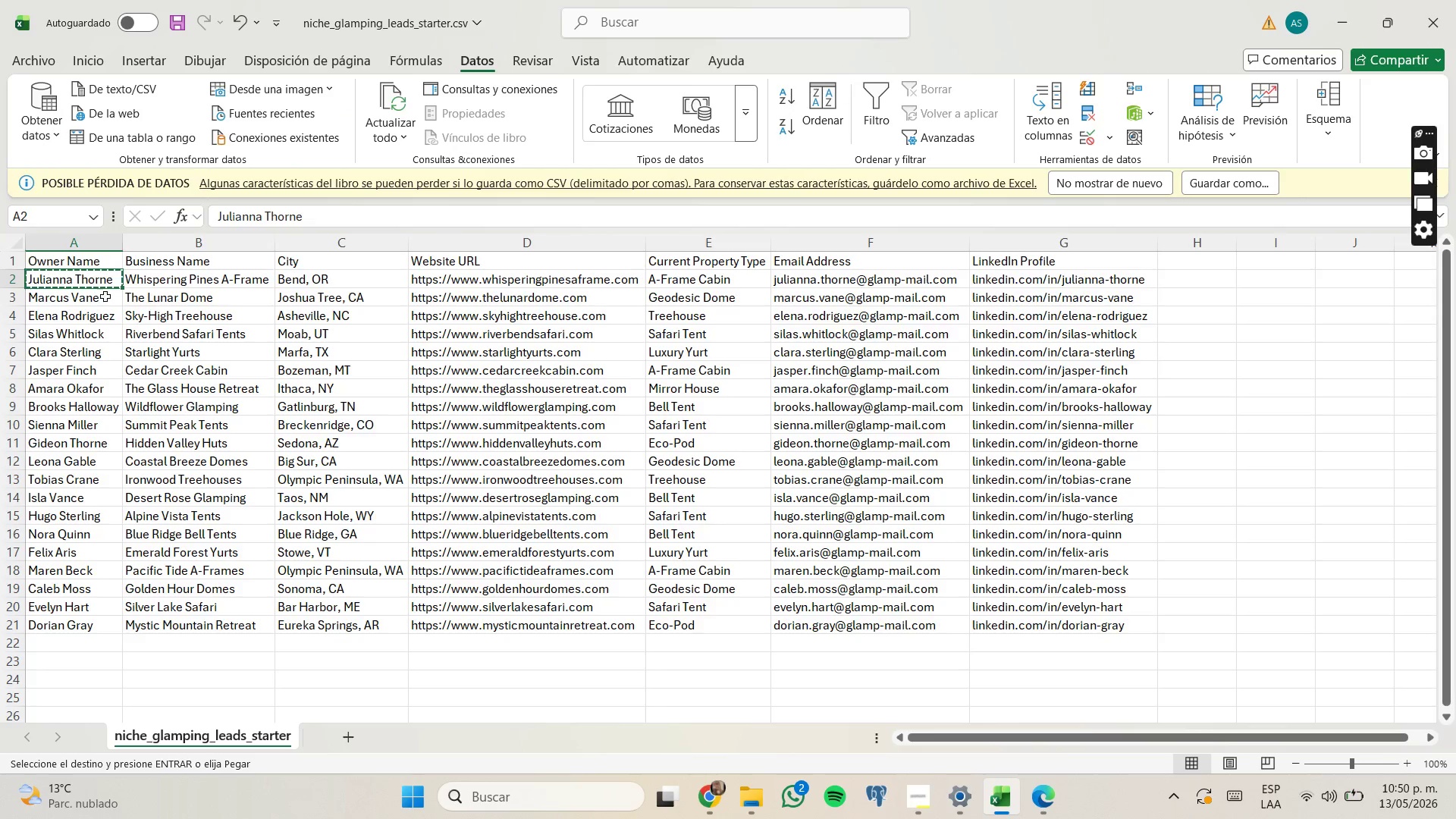 
left_click([105, 297])
 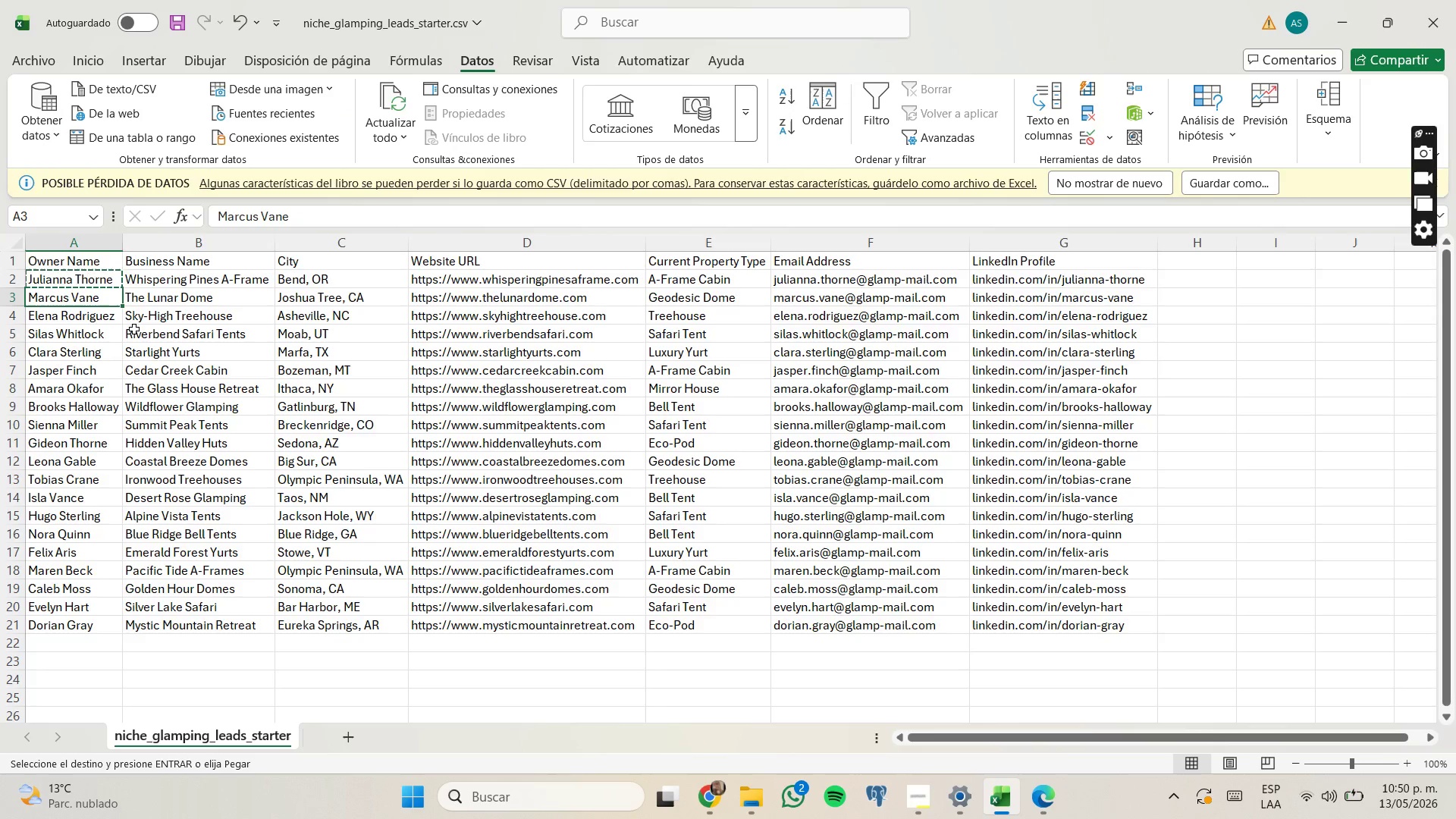 
key(Control+C)
 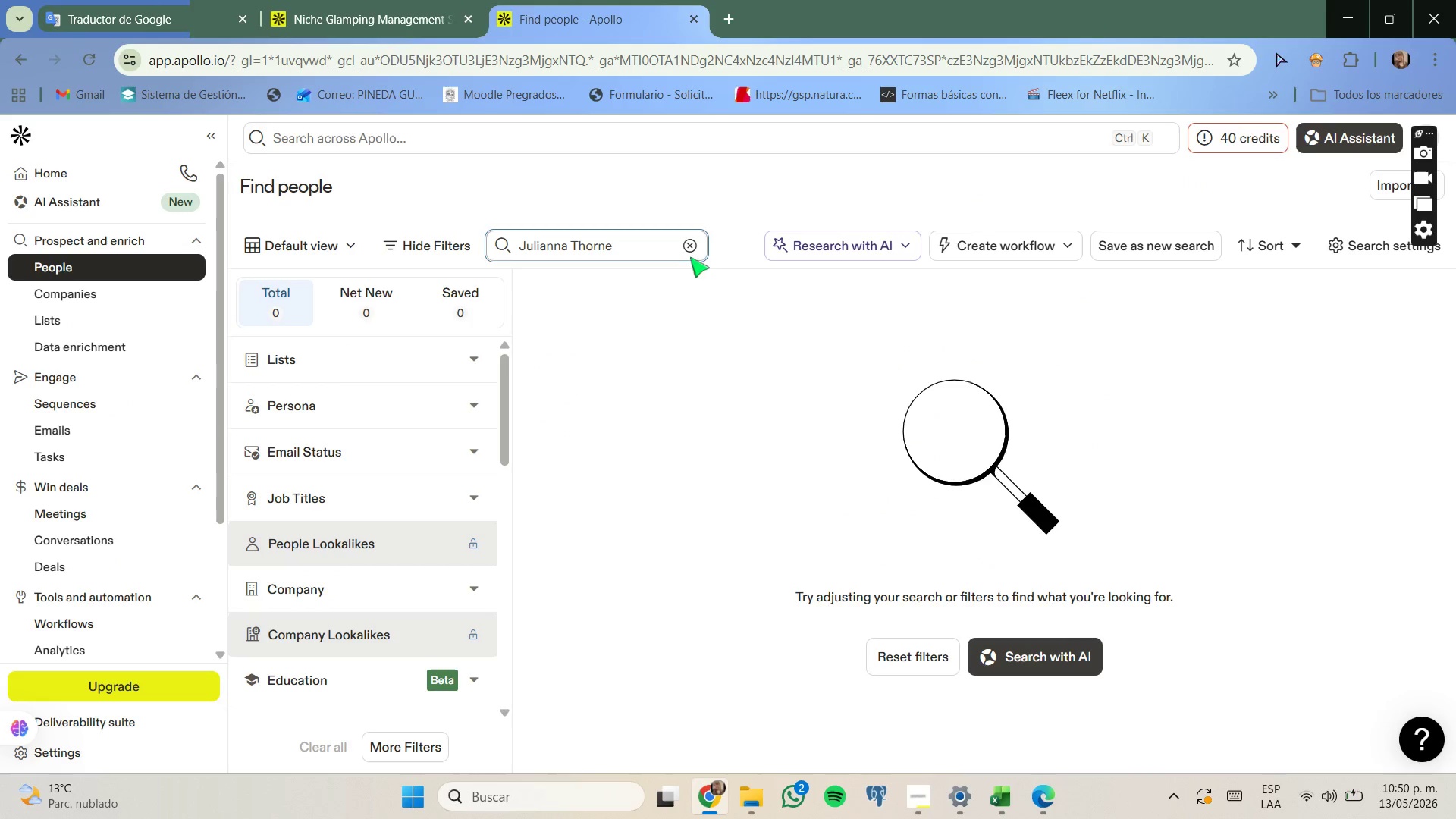 
key(Control+ControlLeft)
 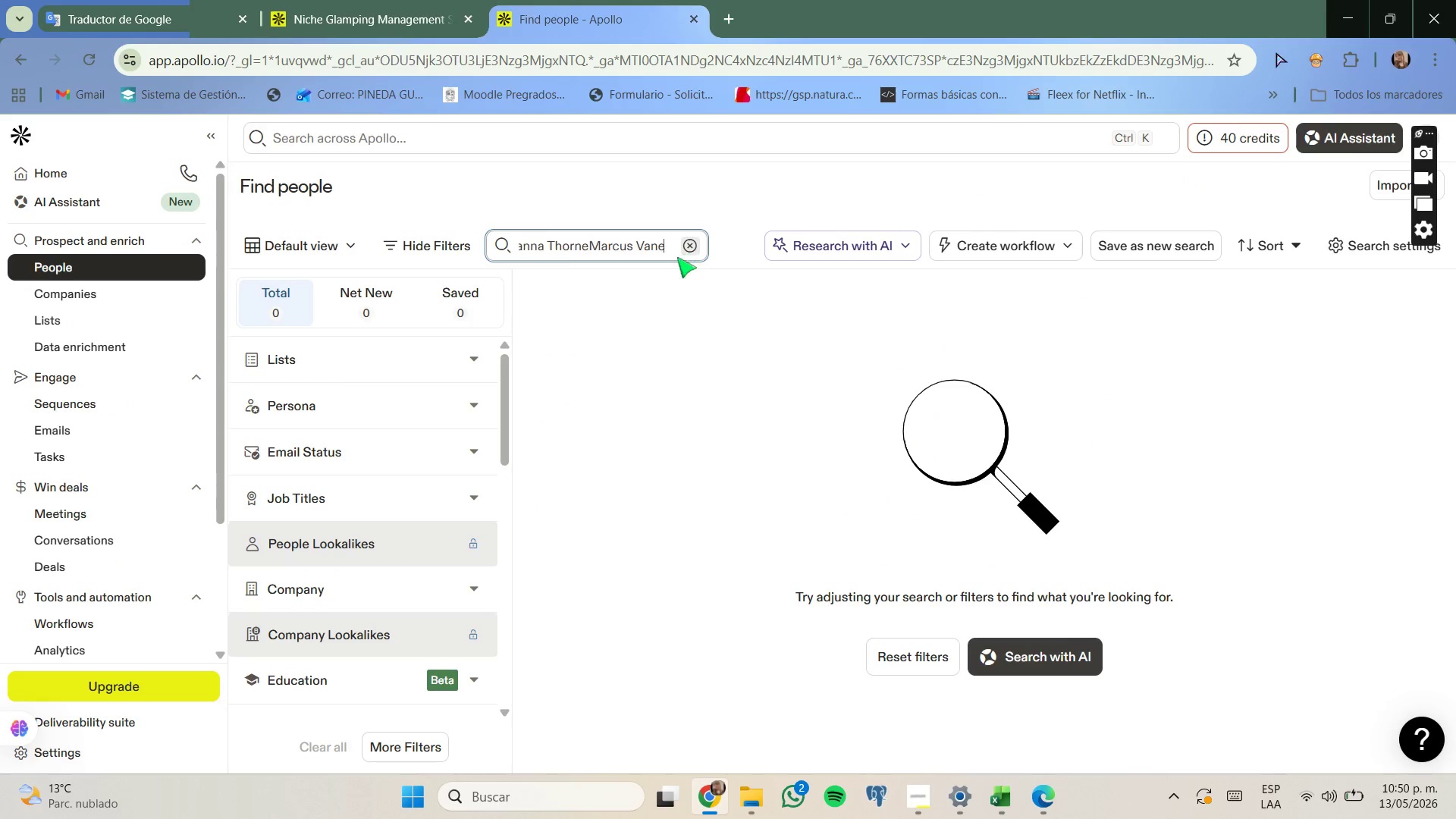 
key(Control+V)
 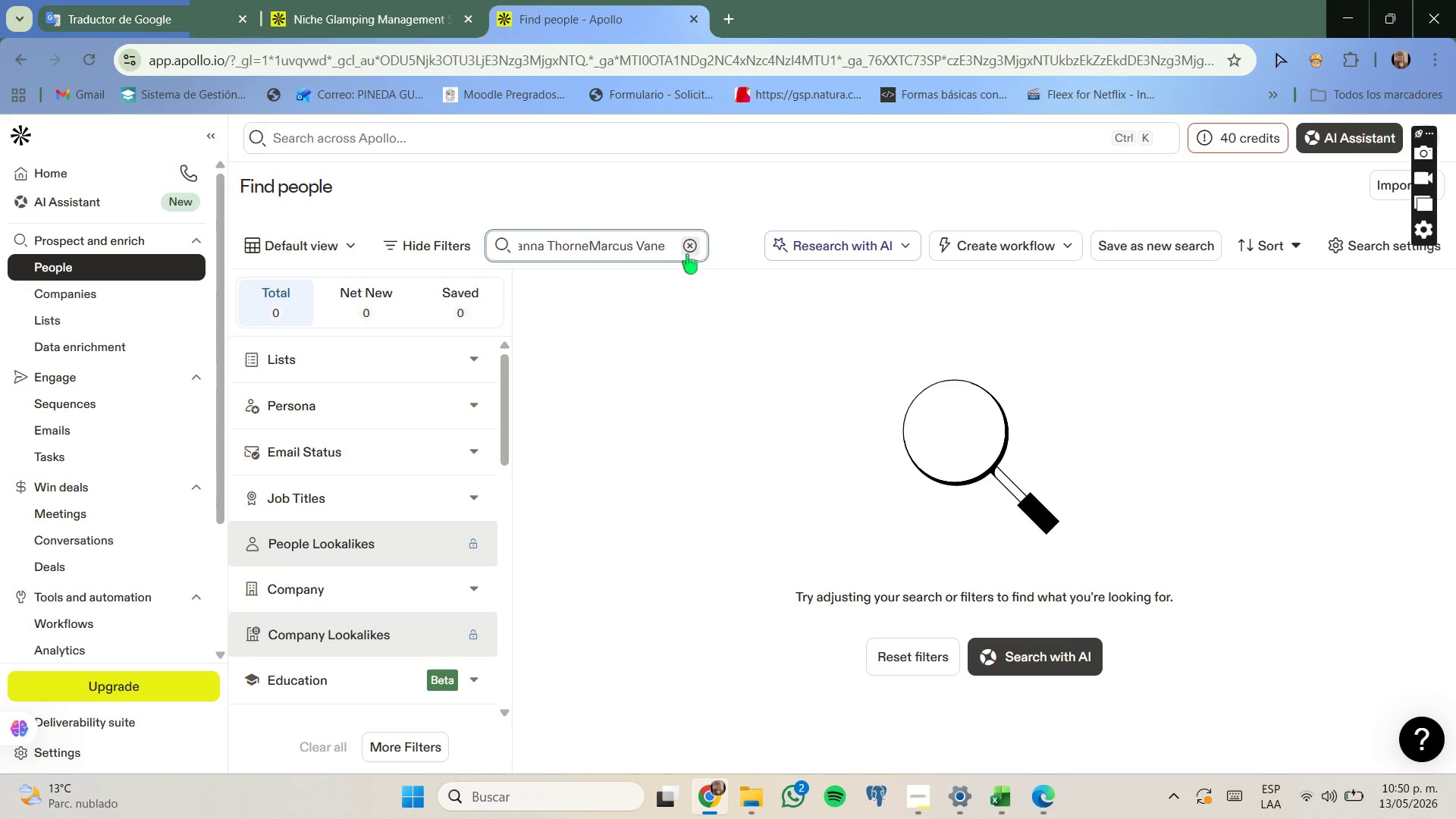 
left_click([688, 252])
 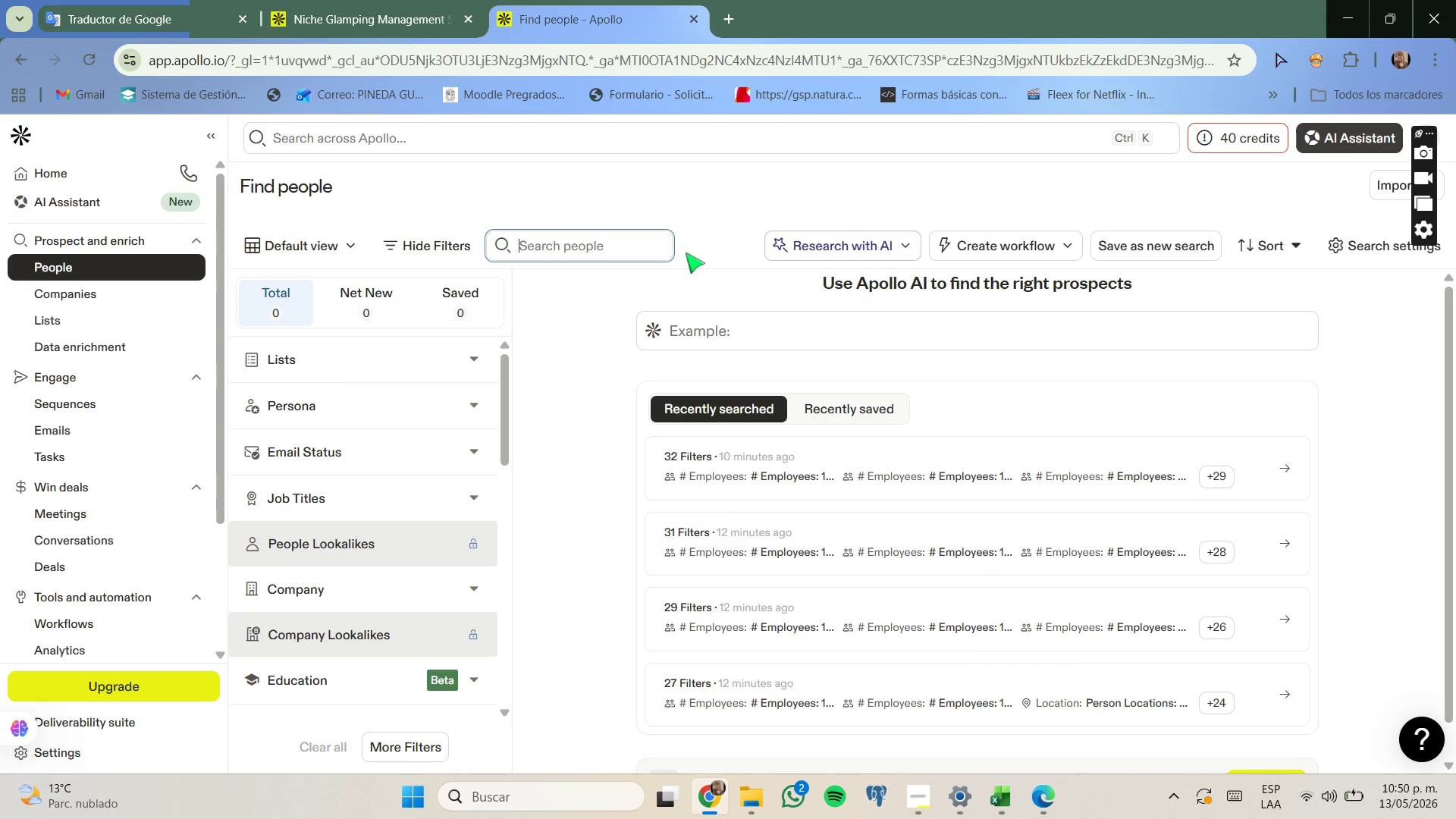 
key(Control+ControlLeft)
 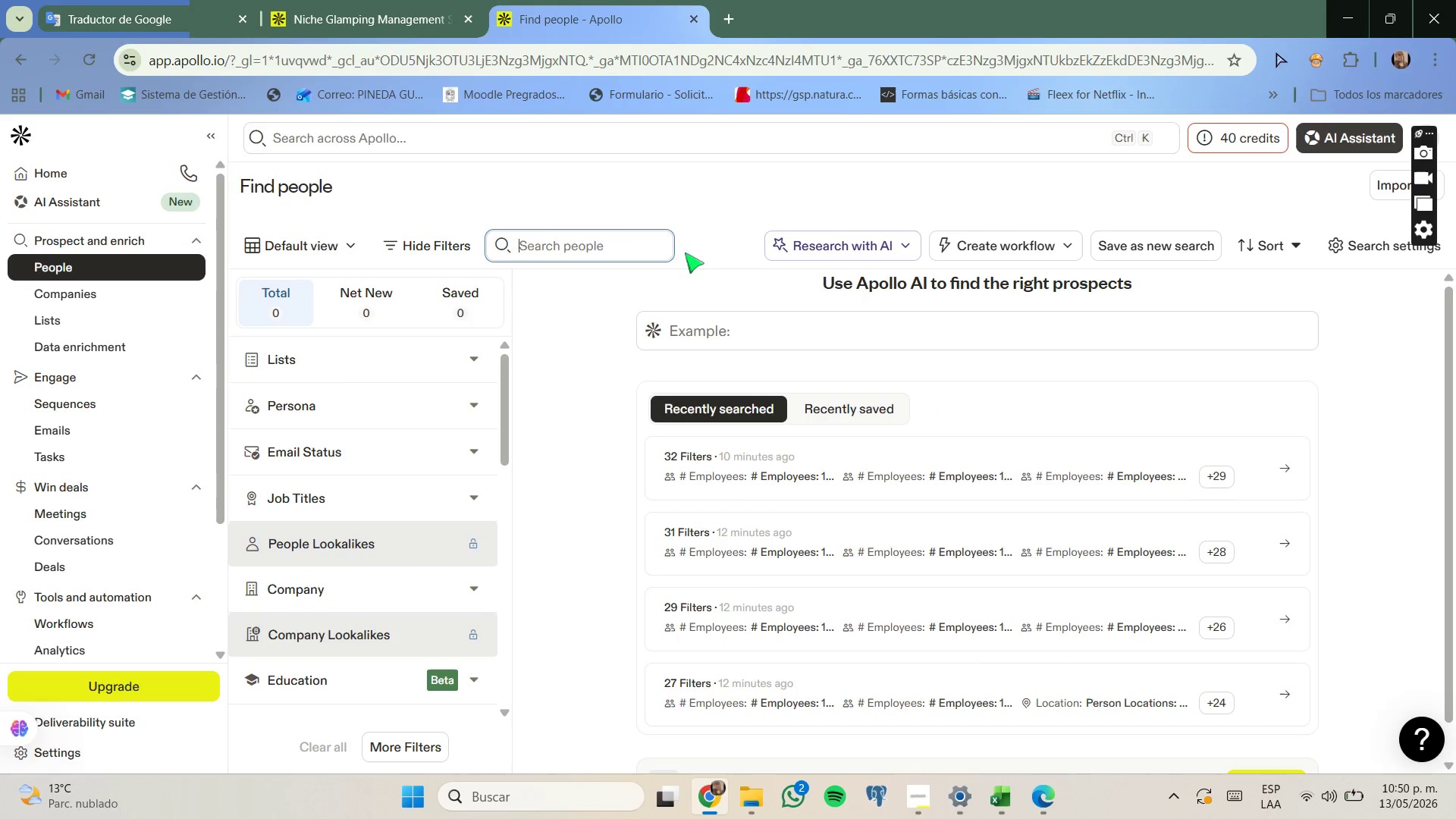 
key(Control+V)
 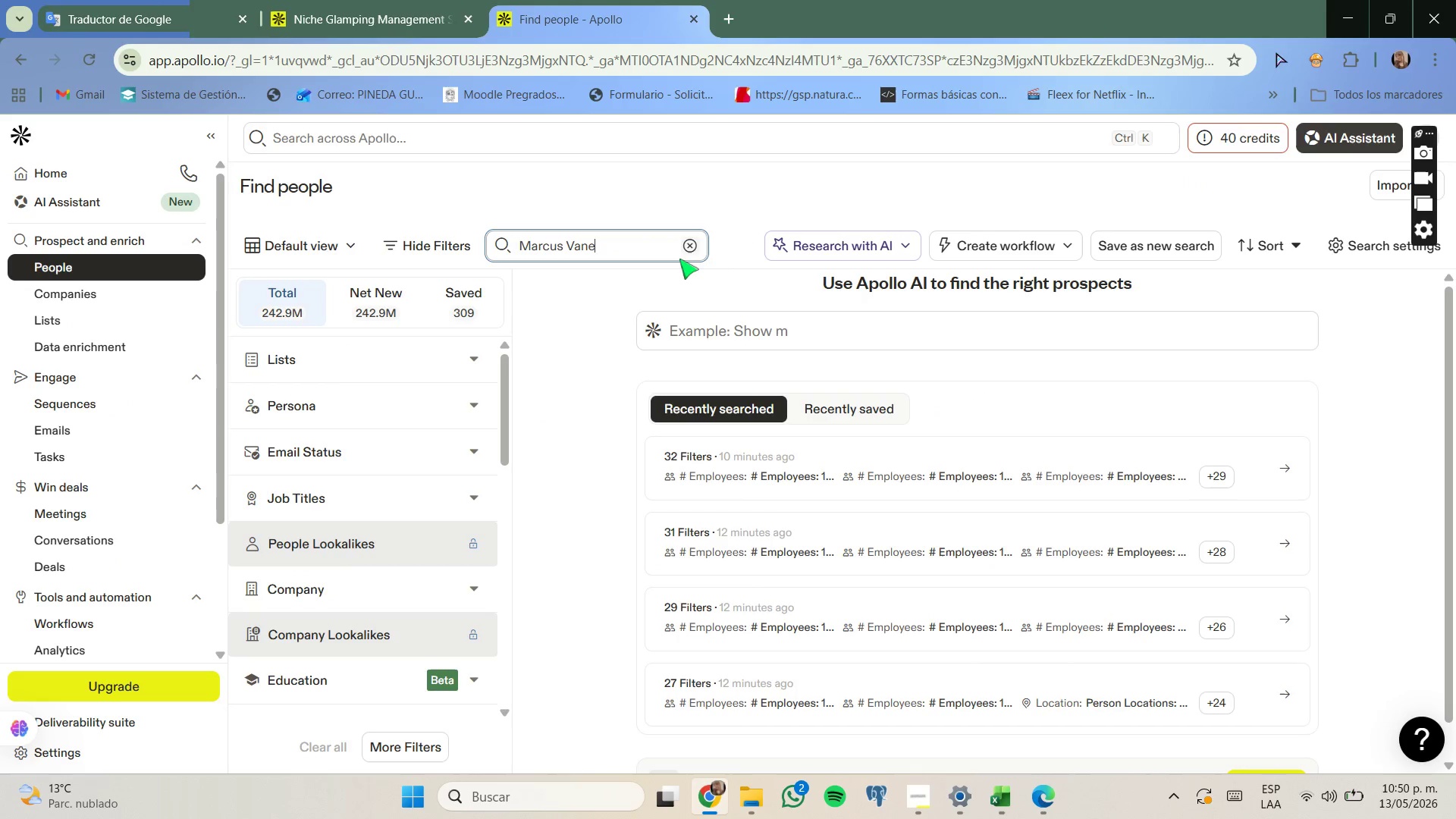 
key(Enter)
 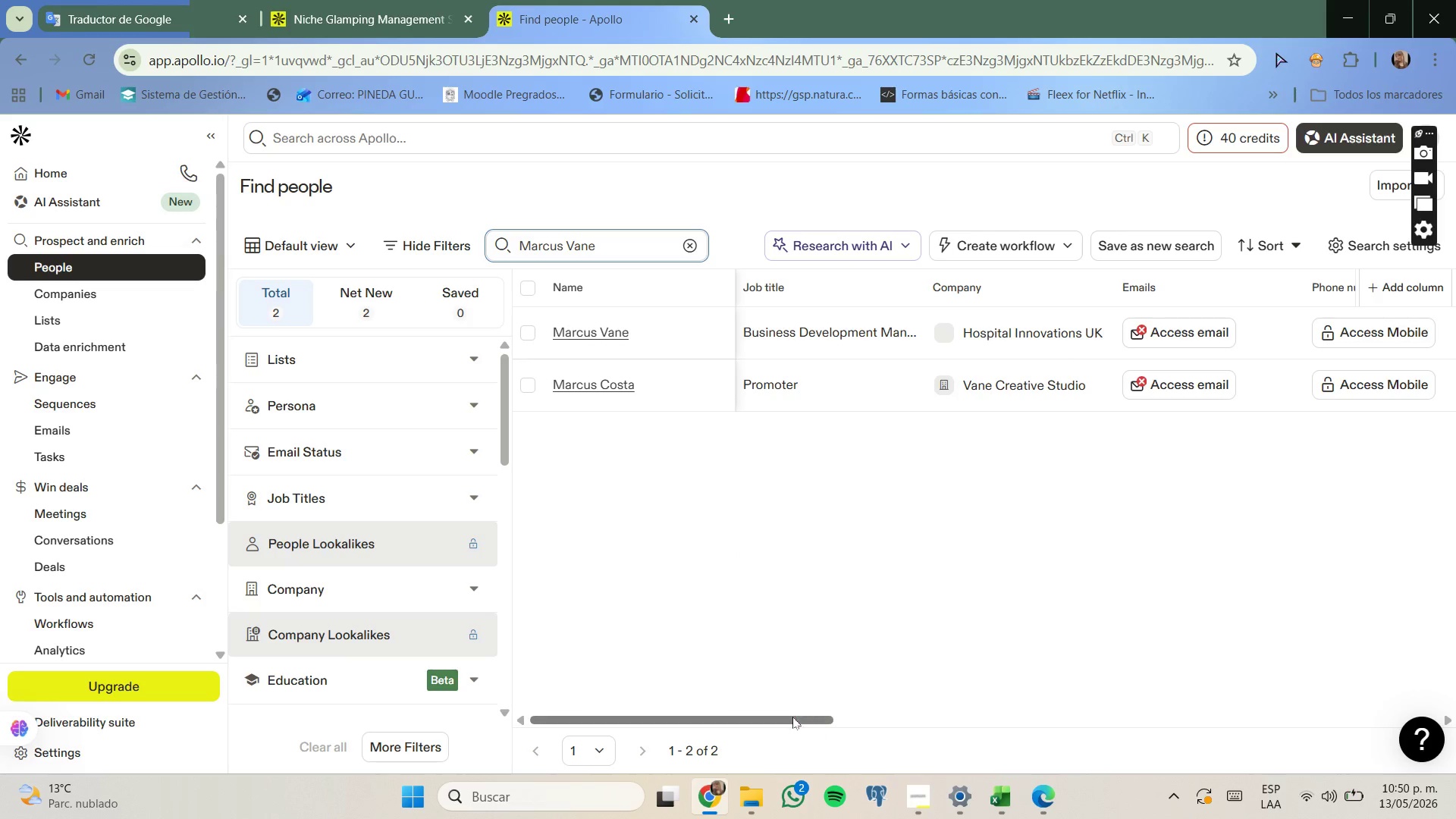 
left_click_drag(start_coordinate=[787, 717], to_coordinate=[811, 714])
 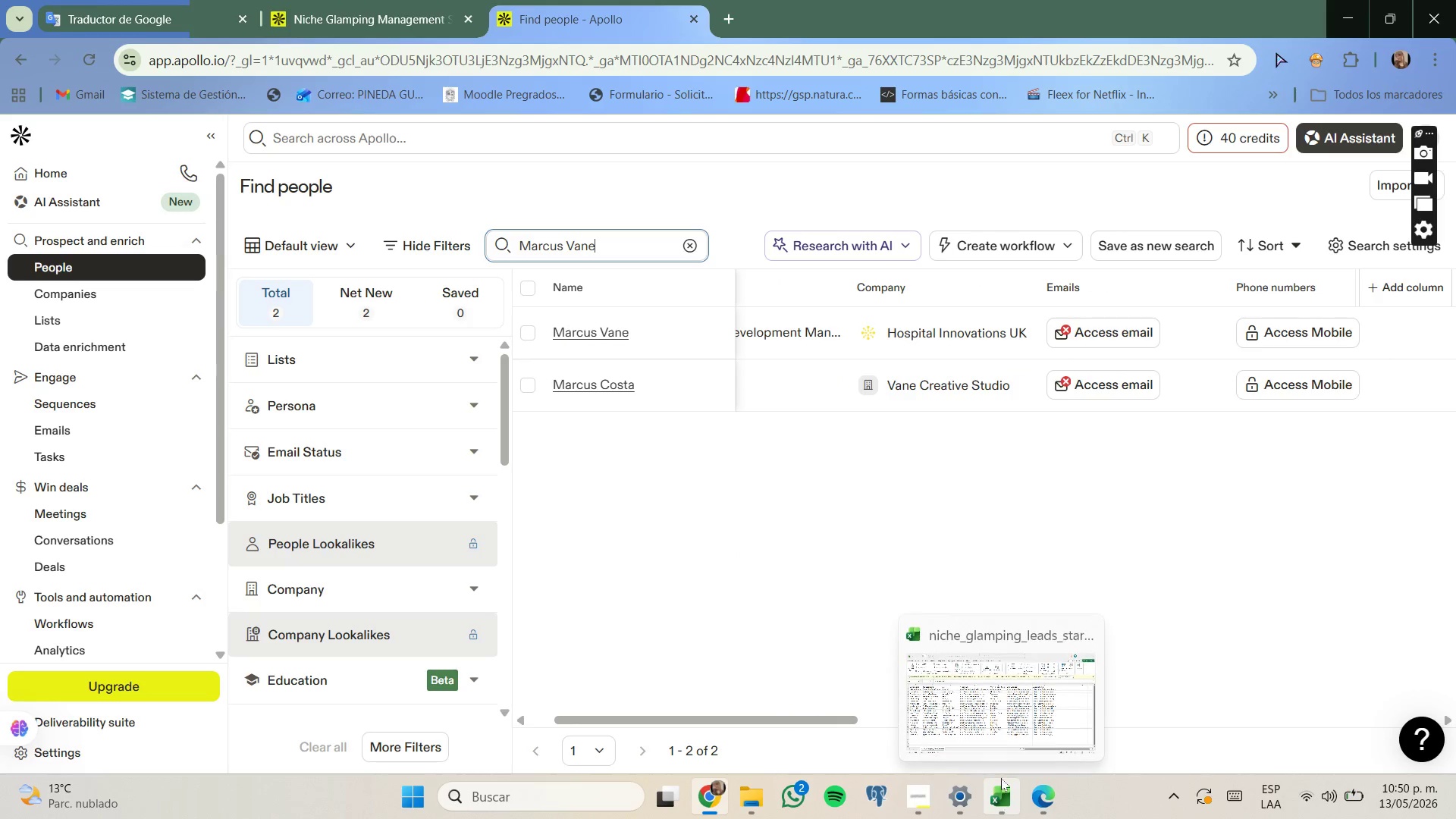 
mouse_move([991, 715])
 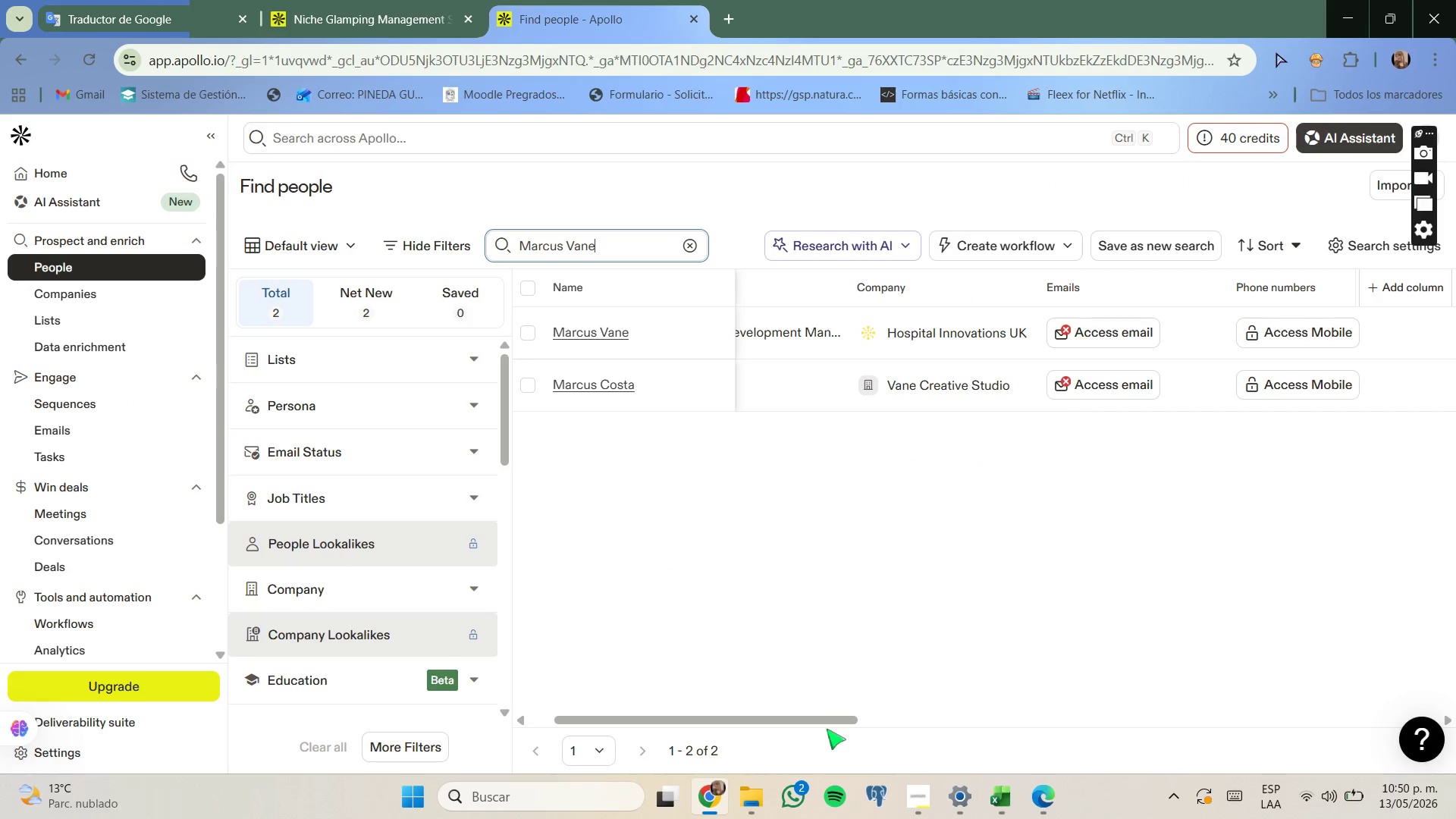 
left_click_drag(start_coordinate=[821, 722], to_coordinate=[1232, 697])
 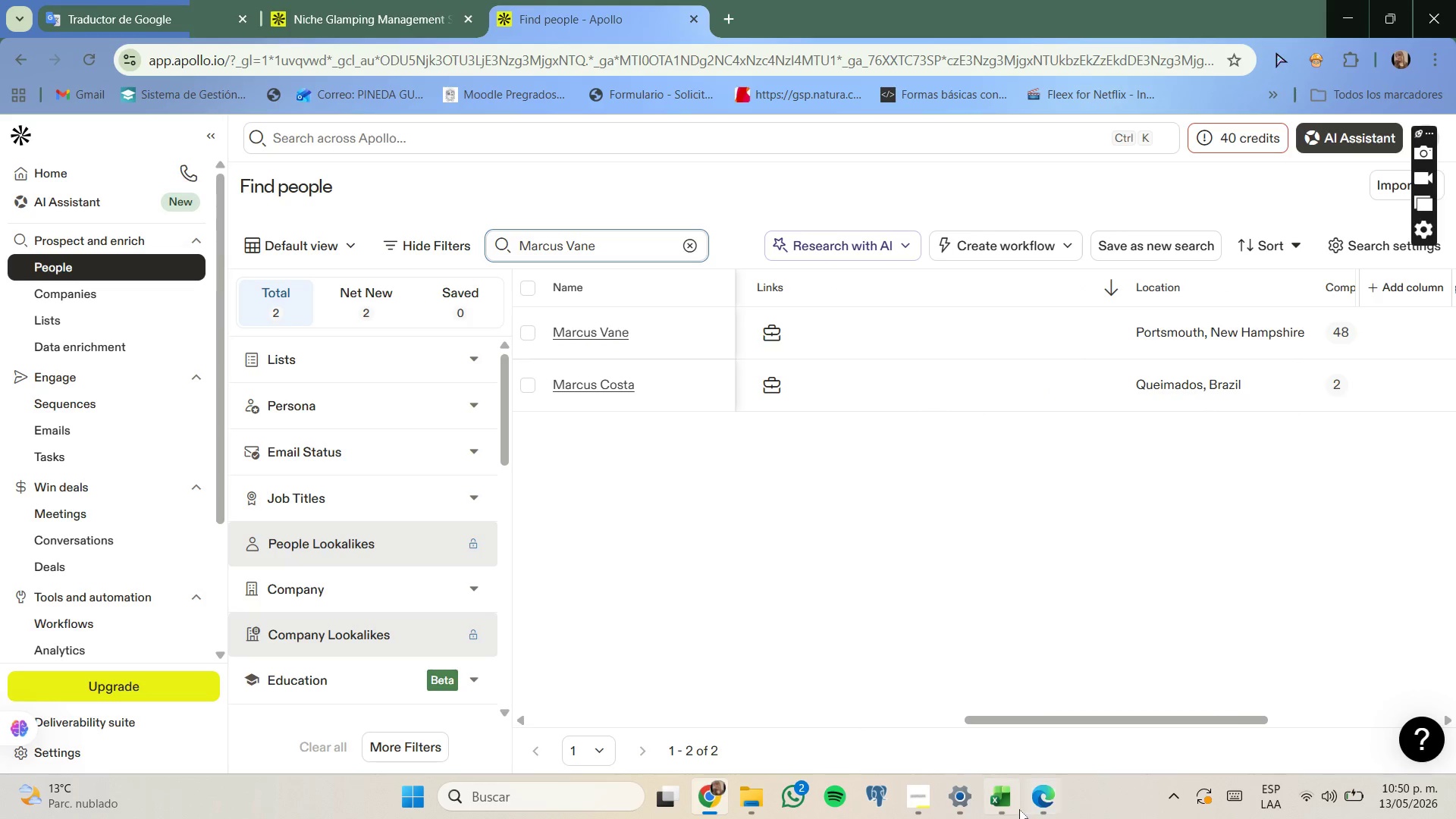 
left_click([1019, 809])
 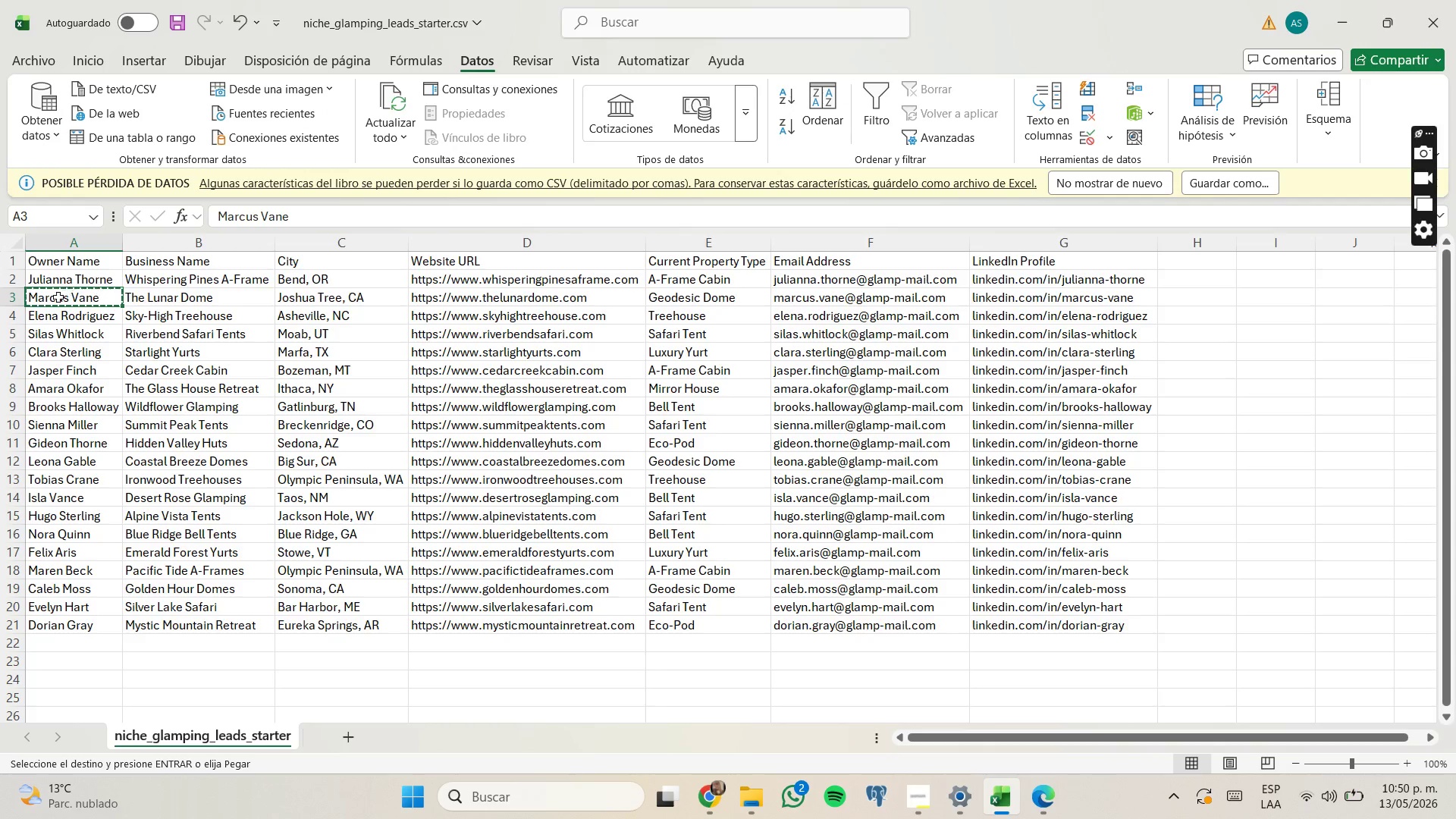 
left_click([83, 311])
 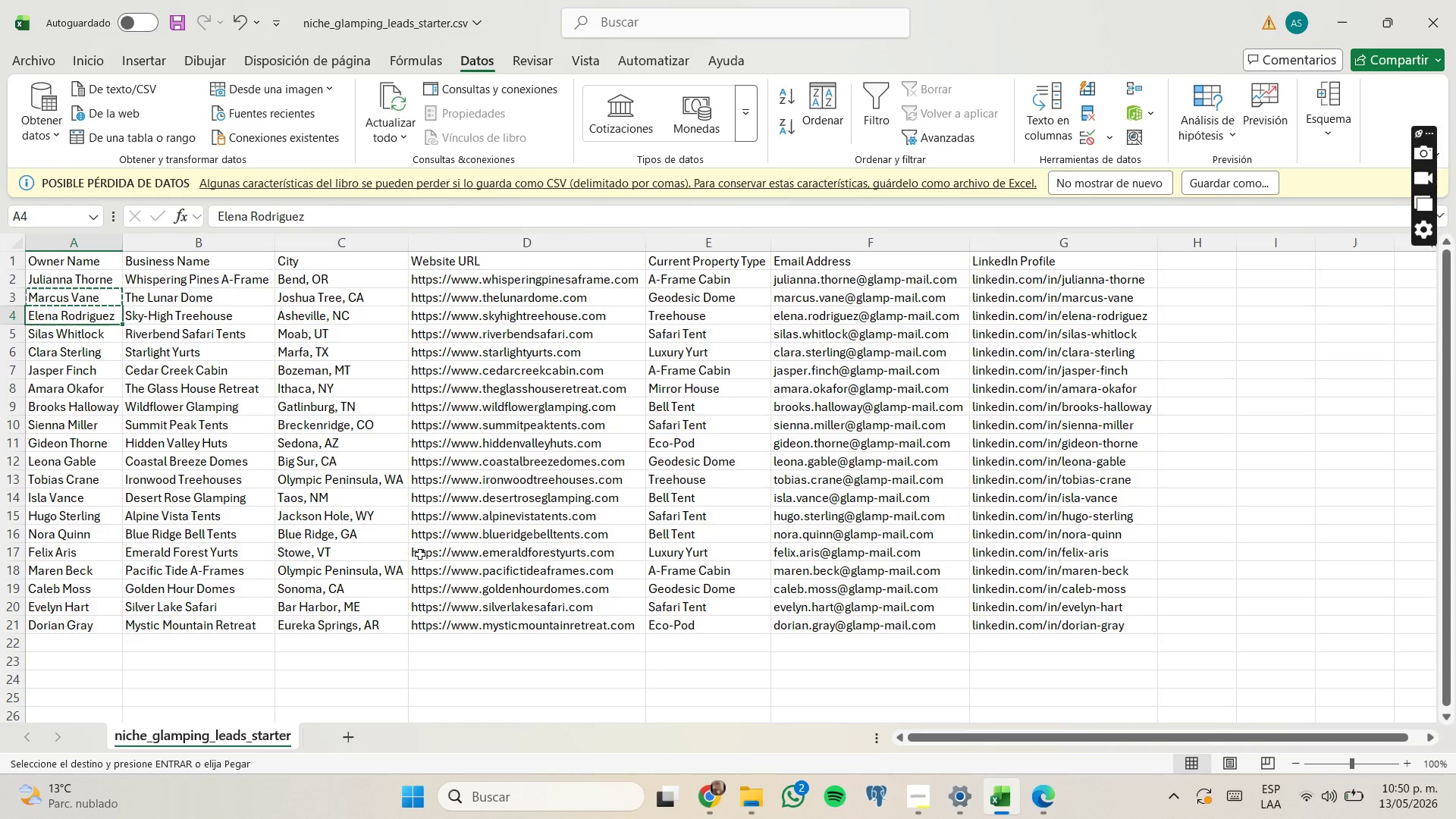 
key(Control+C)
 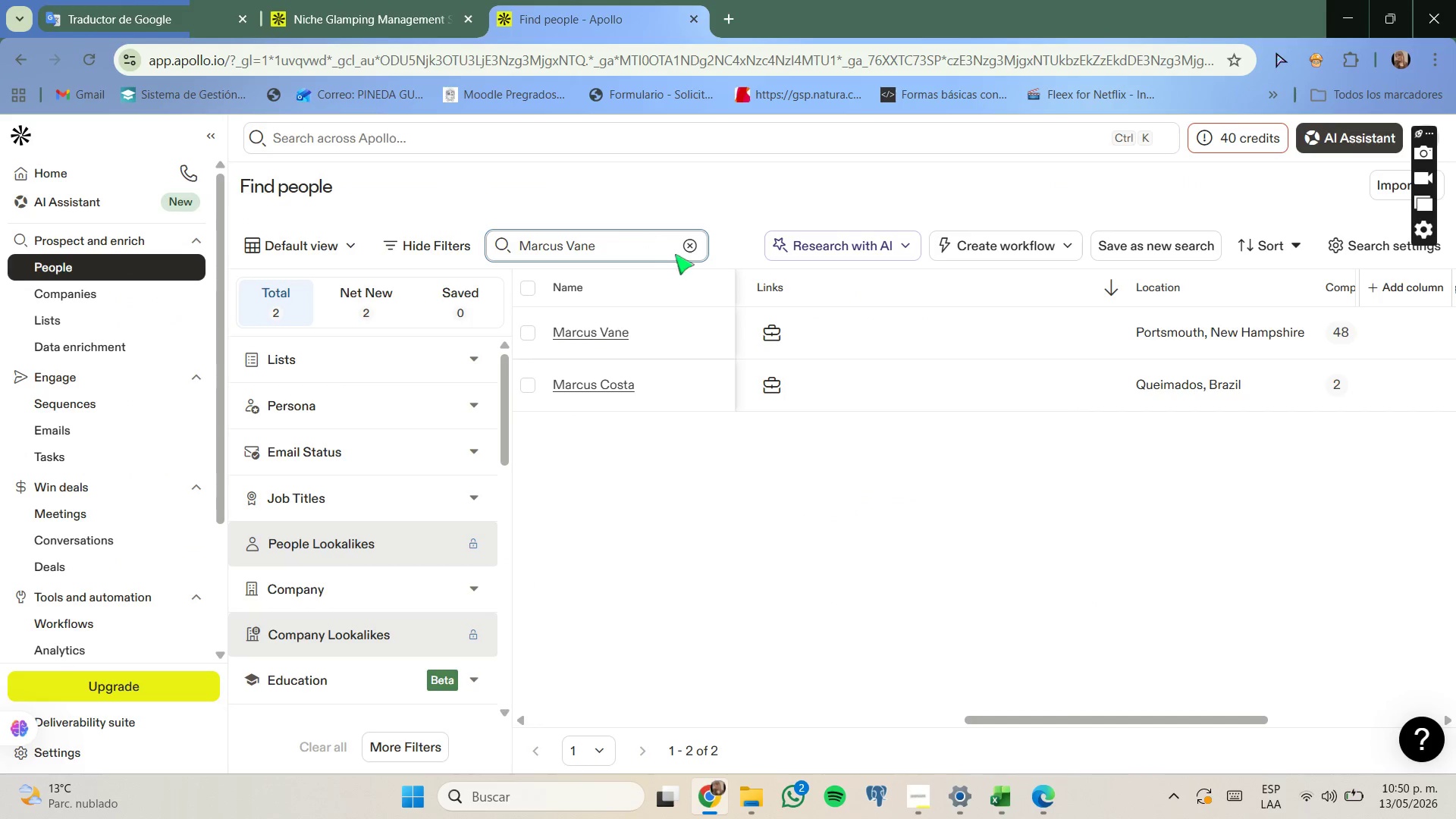 
left_click_drag(start_coordinate=[685, 249], to_coordinate=[678, 253])
 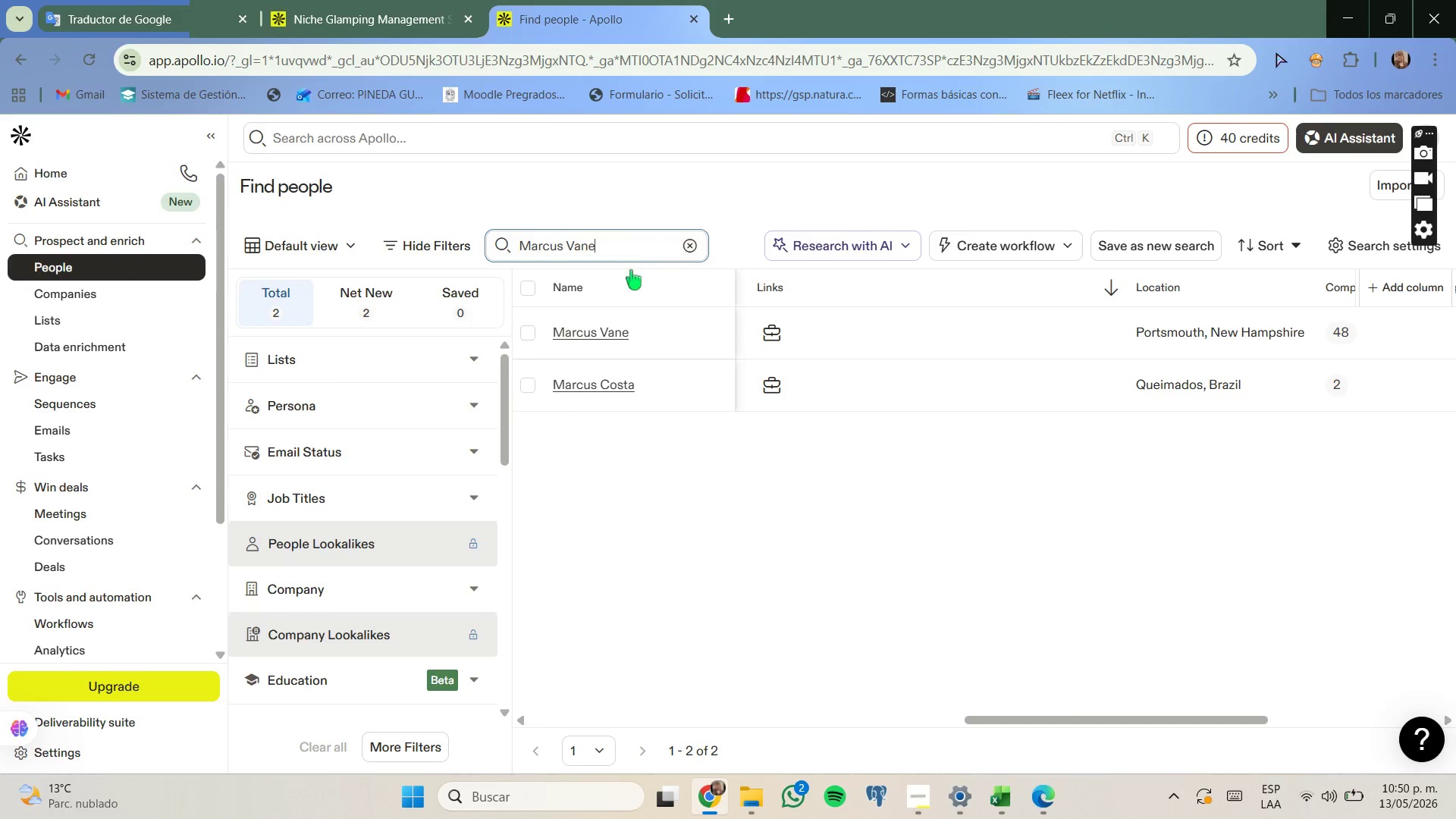 
key(Control+ControlLeft)
 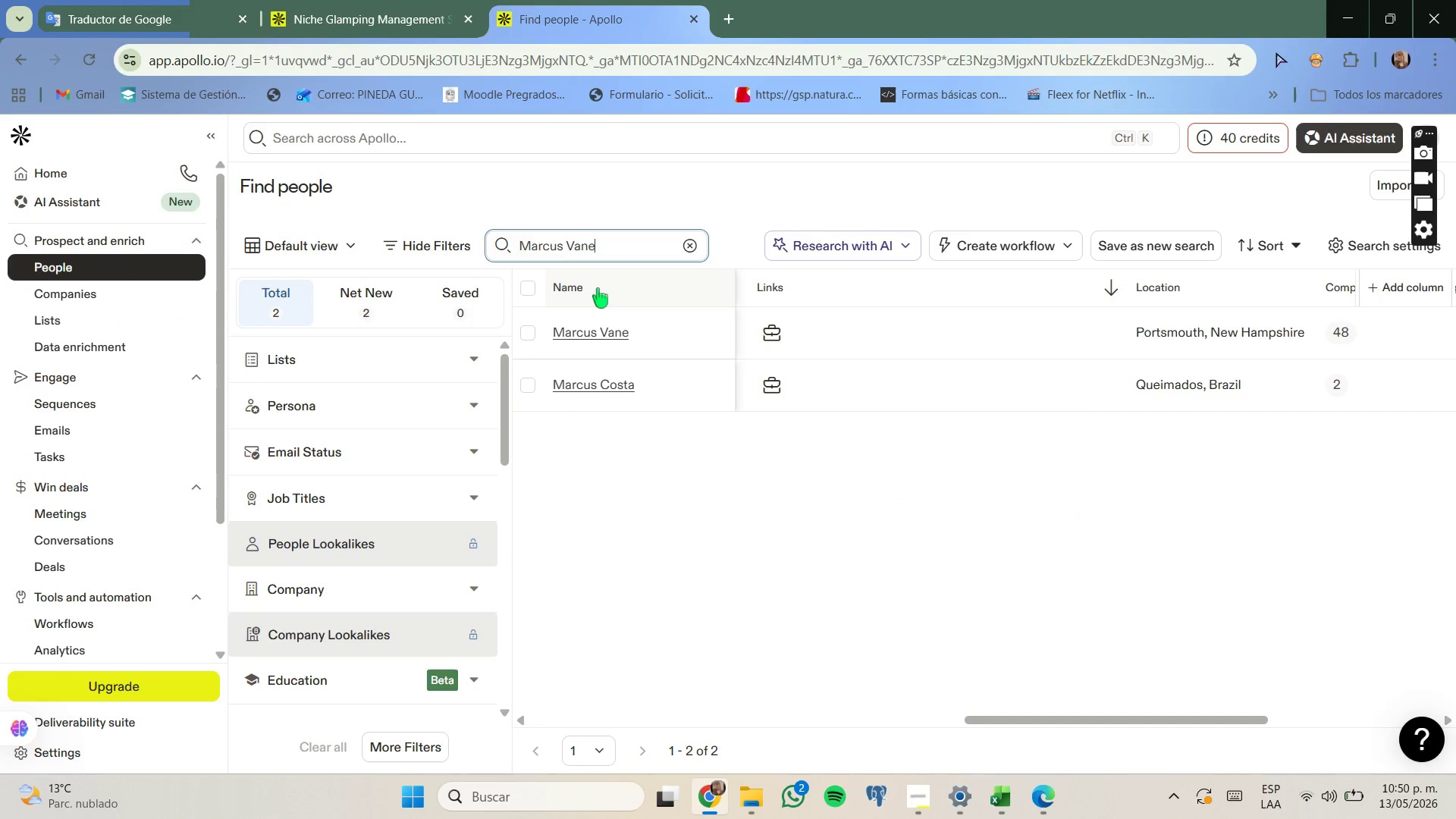 
key(Control+V)
 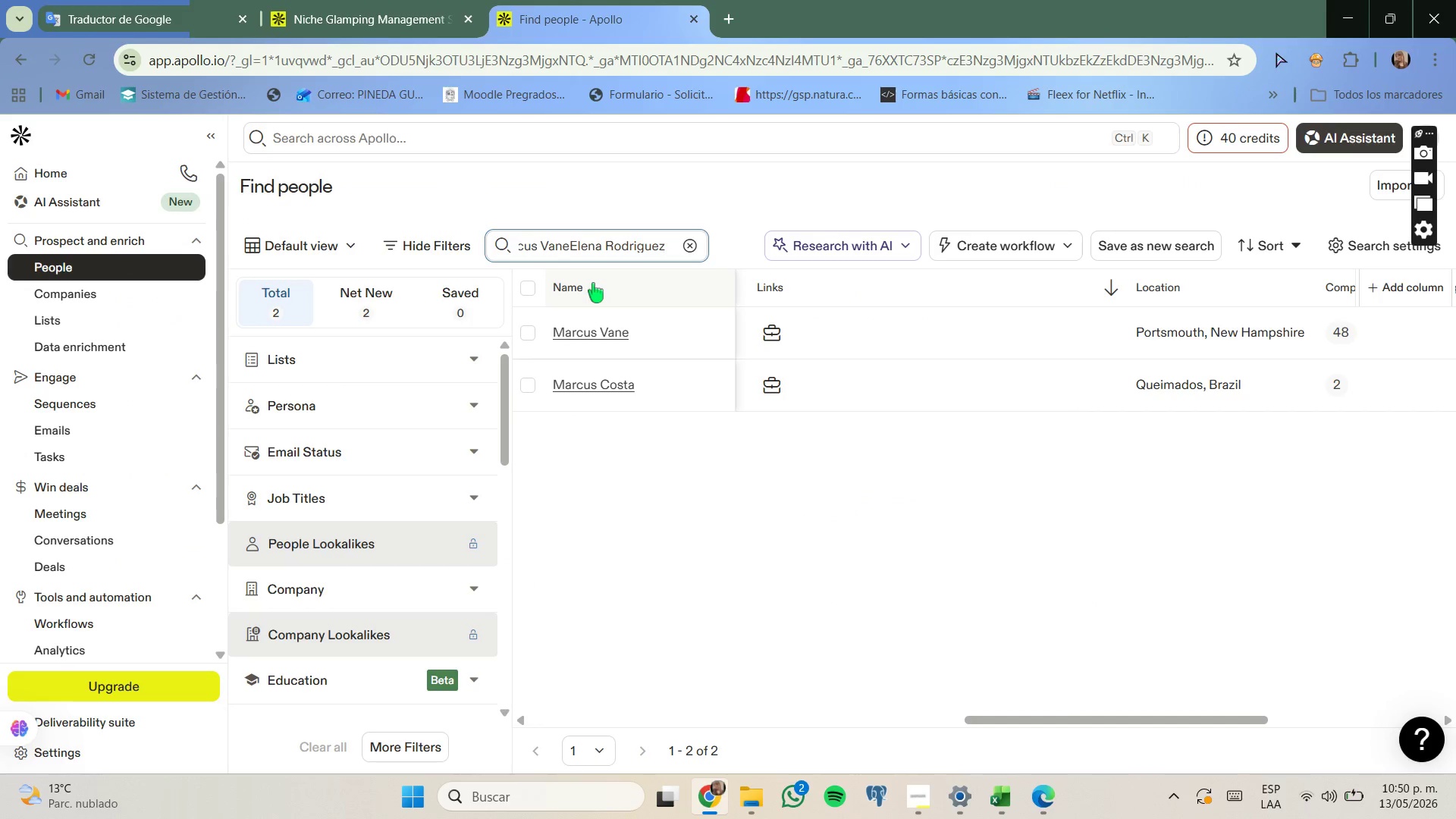 
key(Enter)
 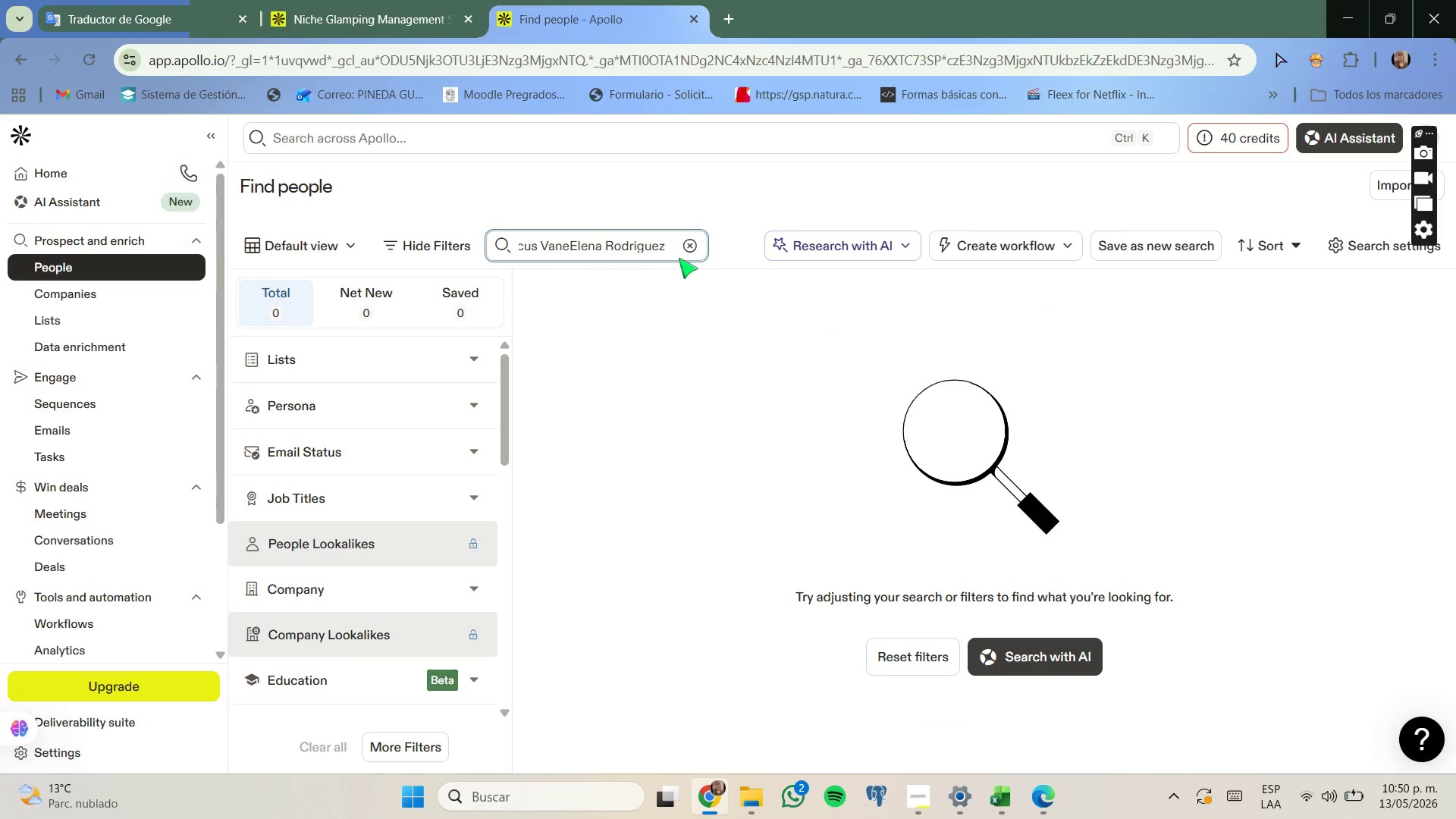 
left_click([690, 247])
 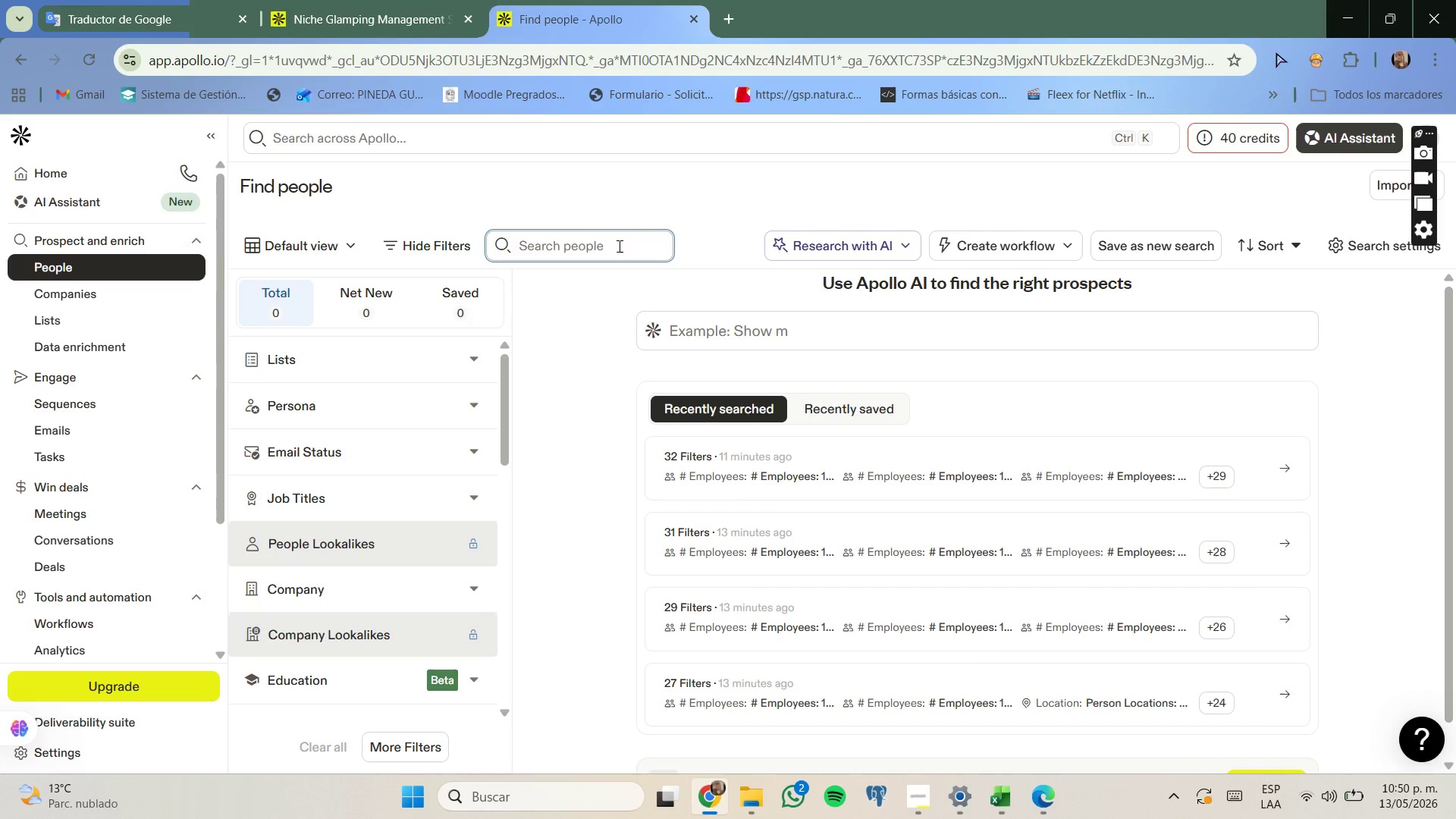 
key(Control+ControlLeft)
 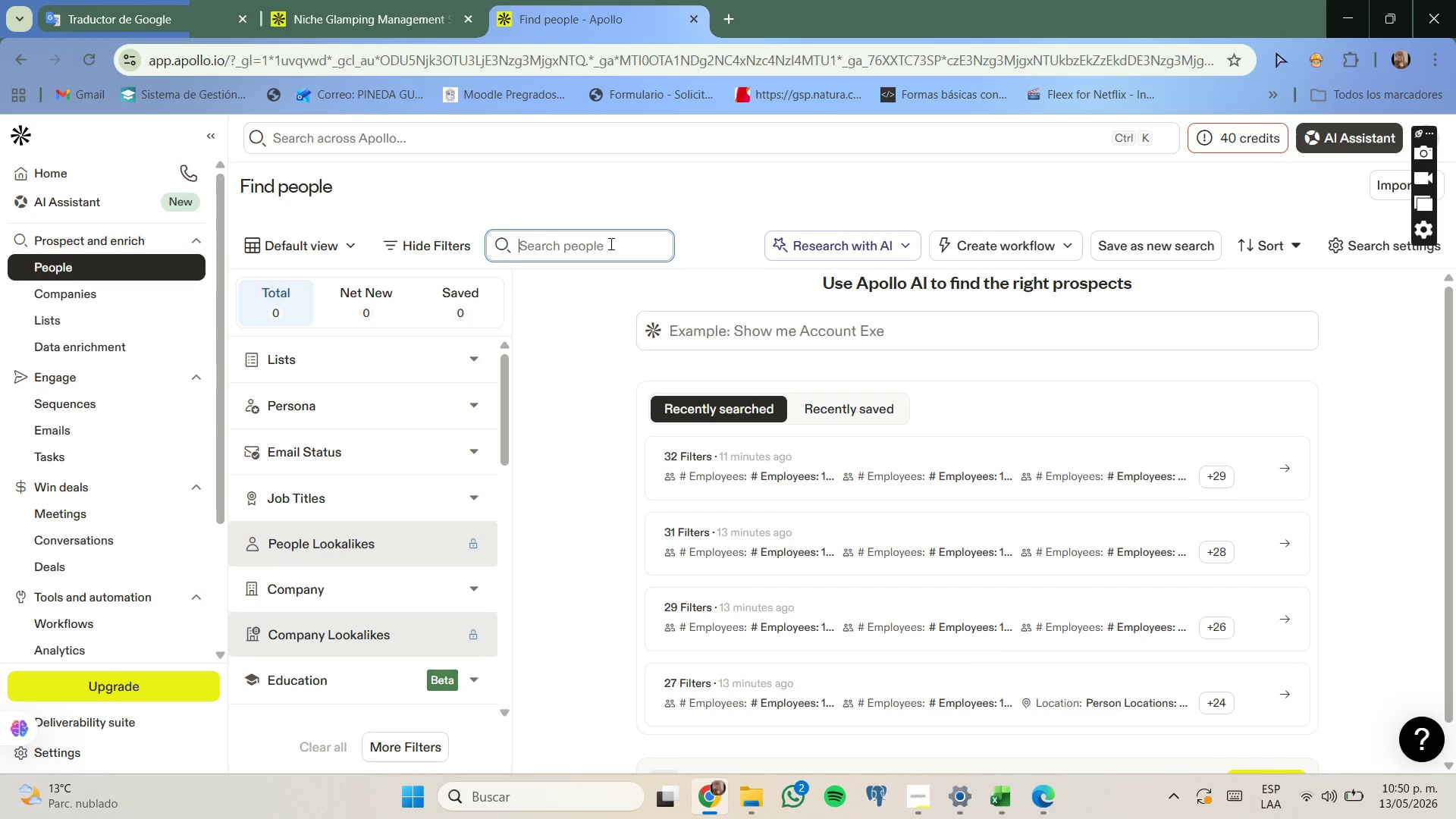 
key(Control+V)
 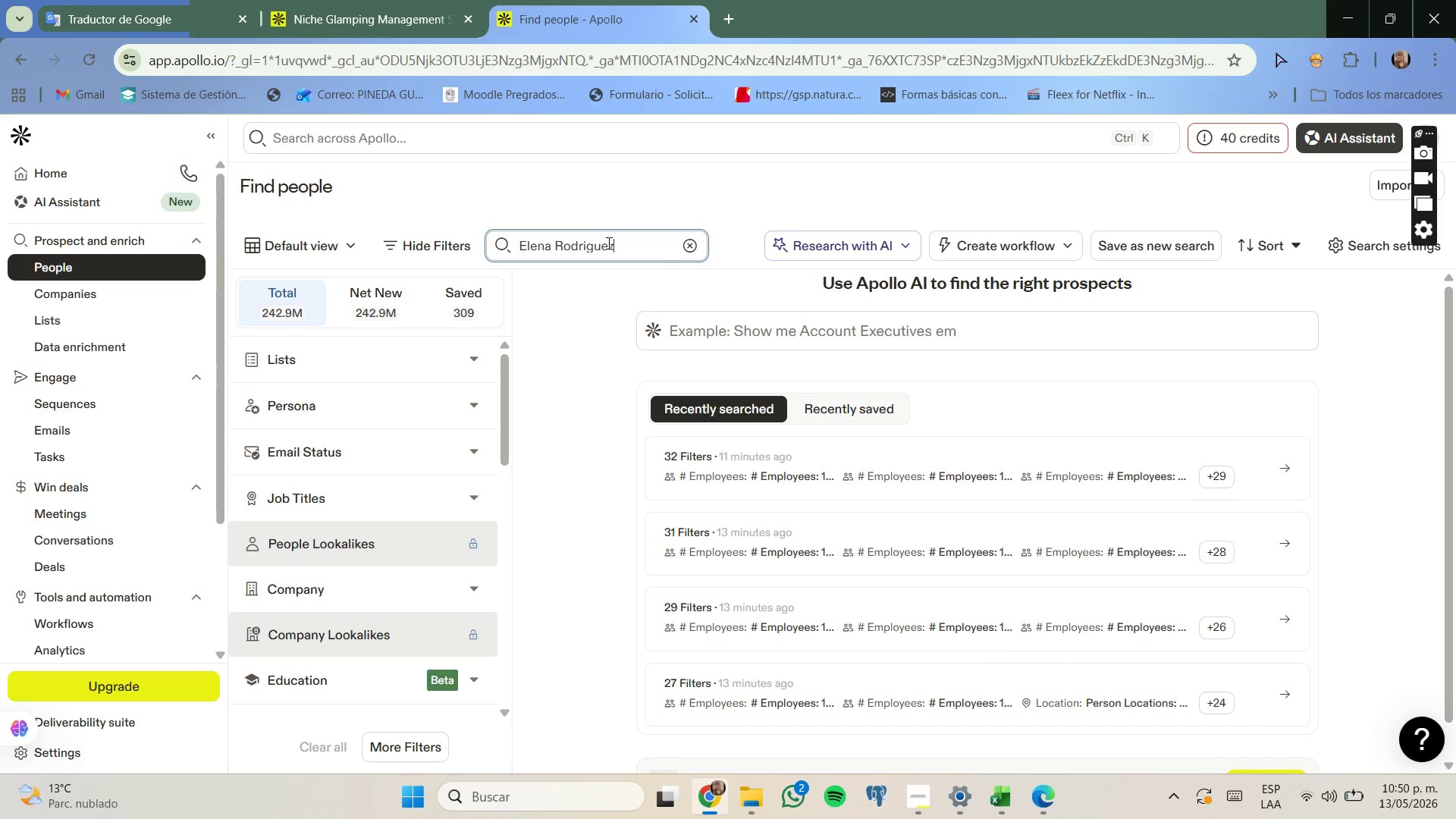 
key(Control+Enter)
 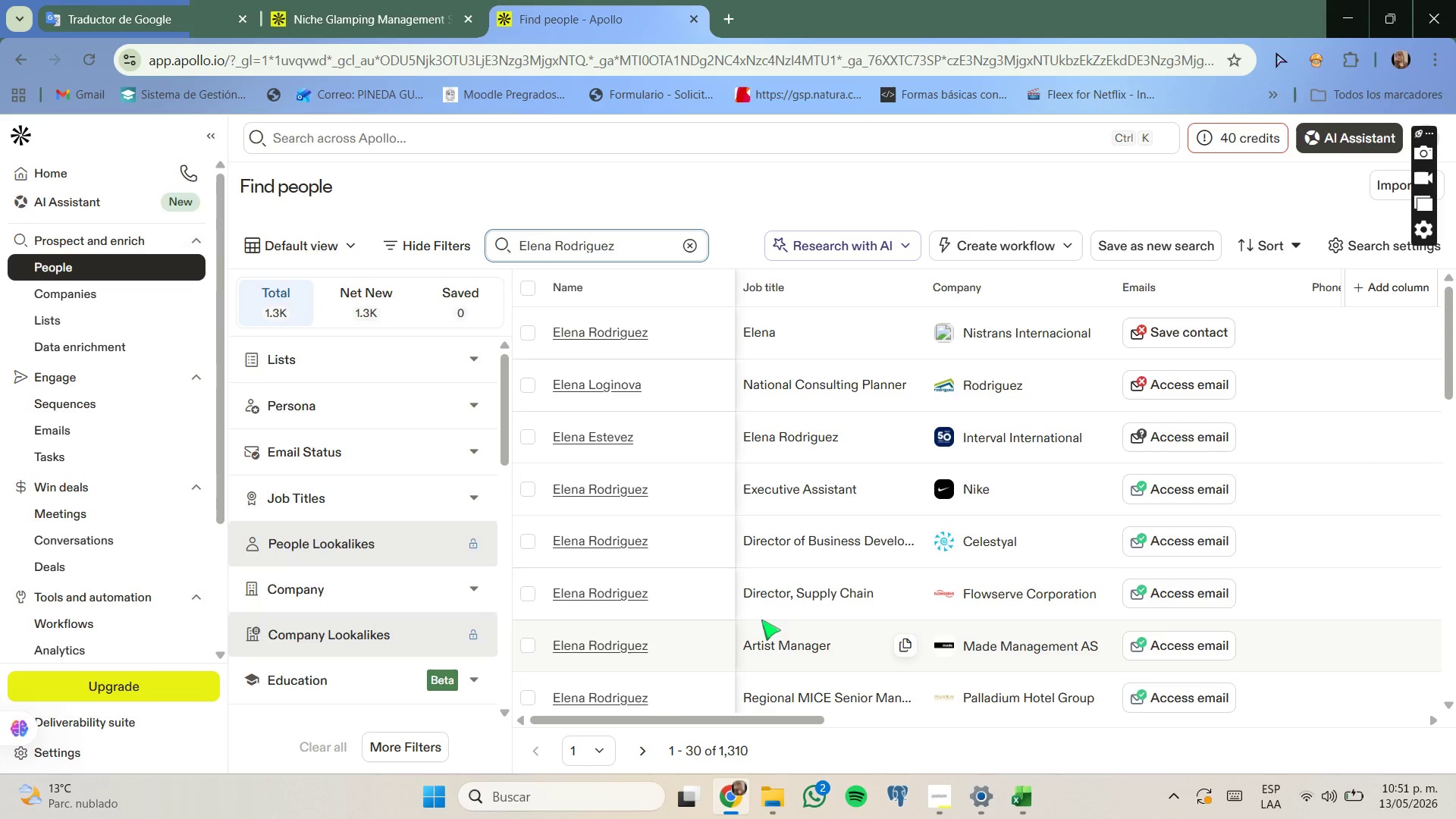 
wait(5.23)
 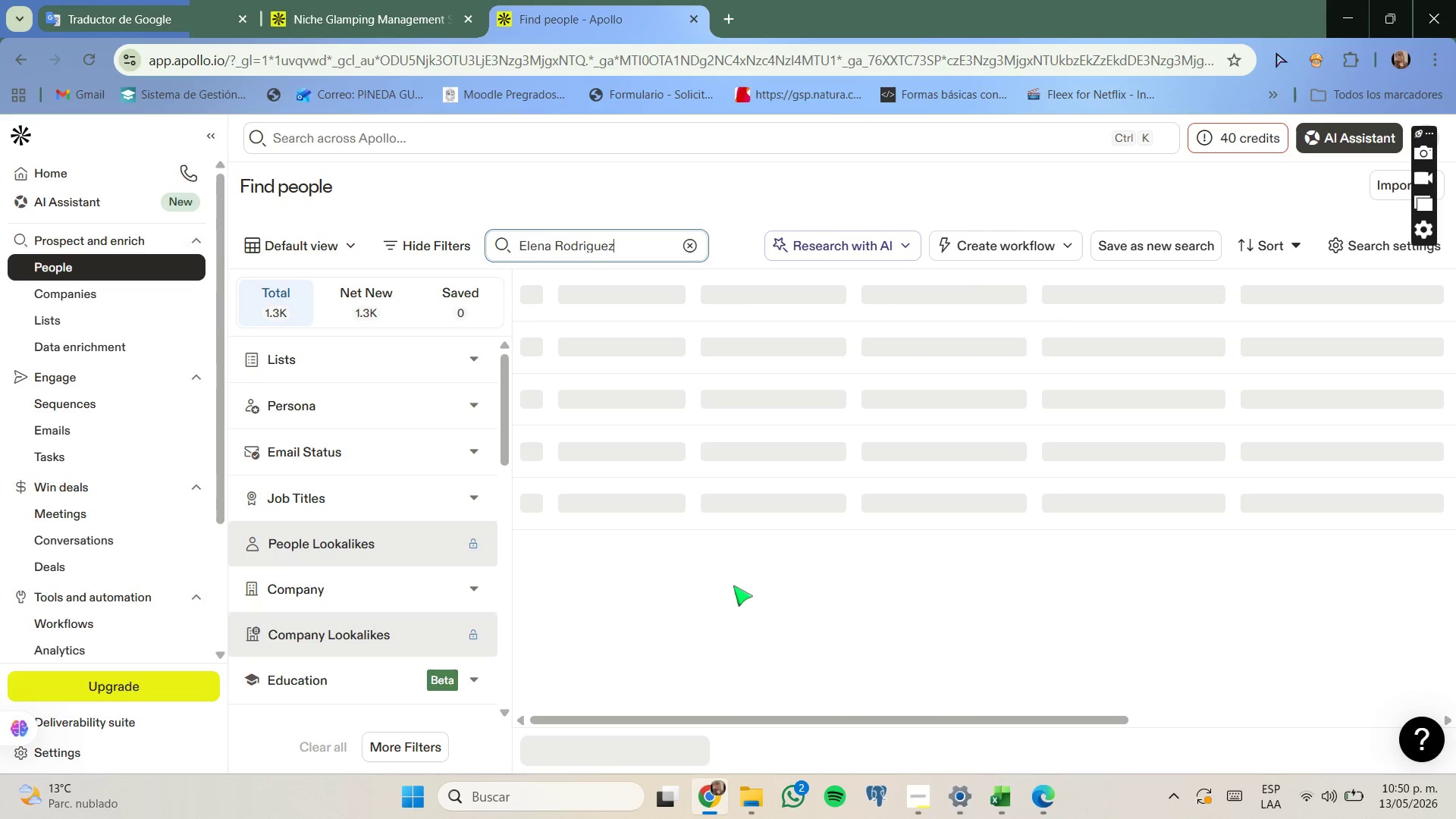 
left_click_drag(start_coordinate=[793, 717], to_coordinate=[760, 648])
 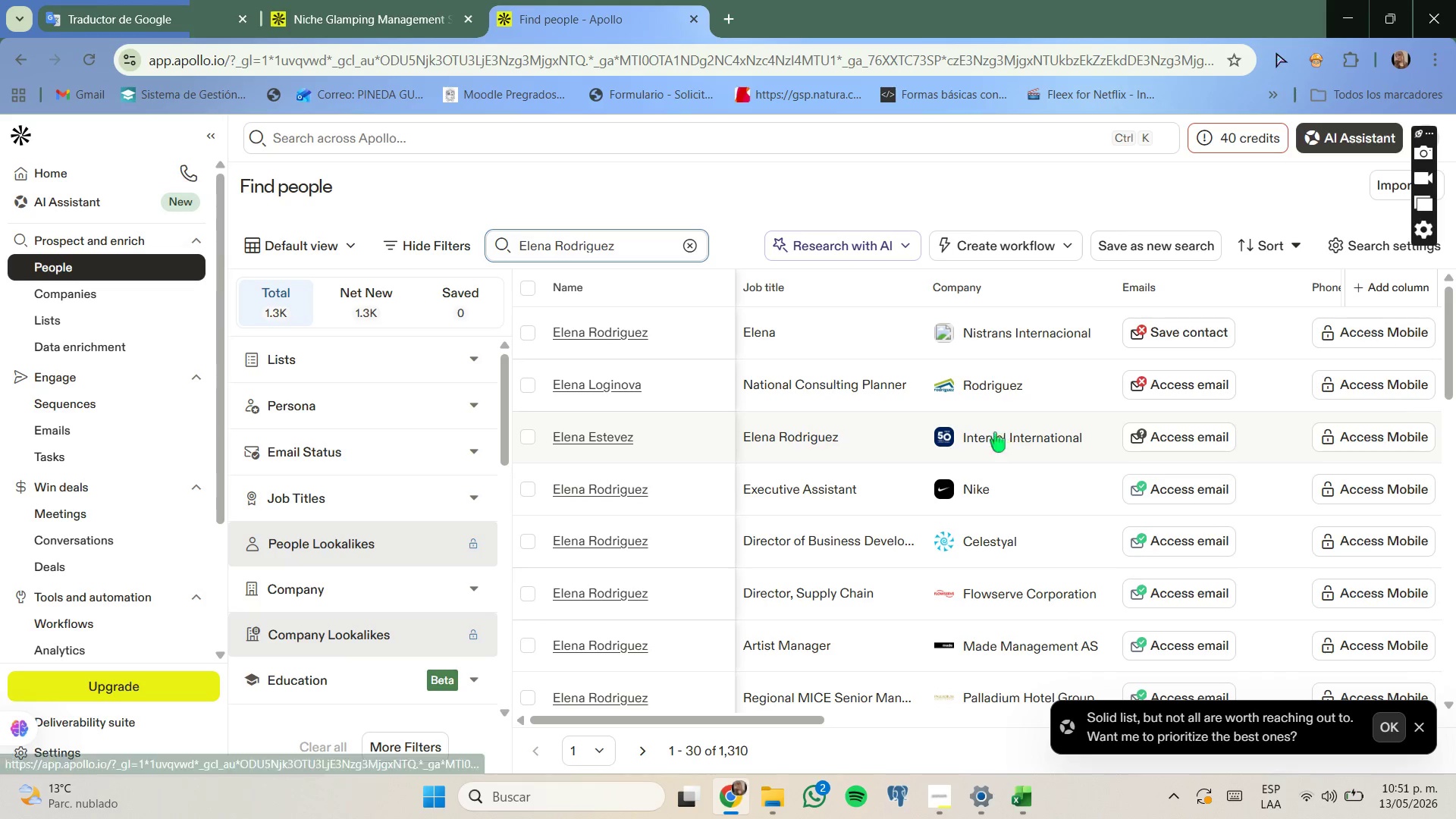 
scroll: coordinate [993, 430], scroll_direction: down, amount: 2.0
 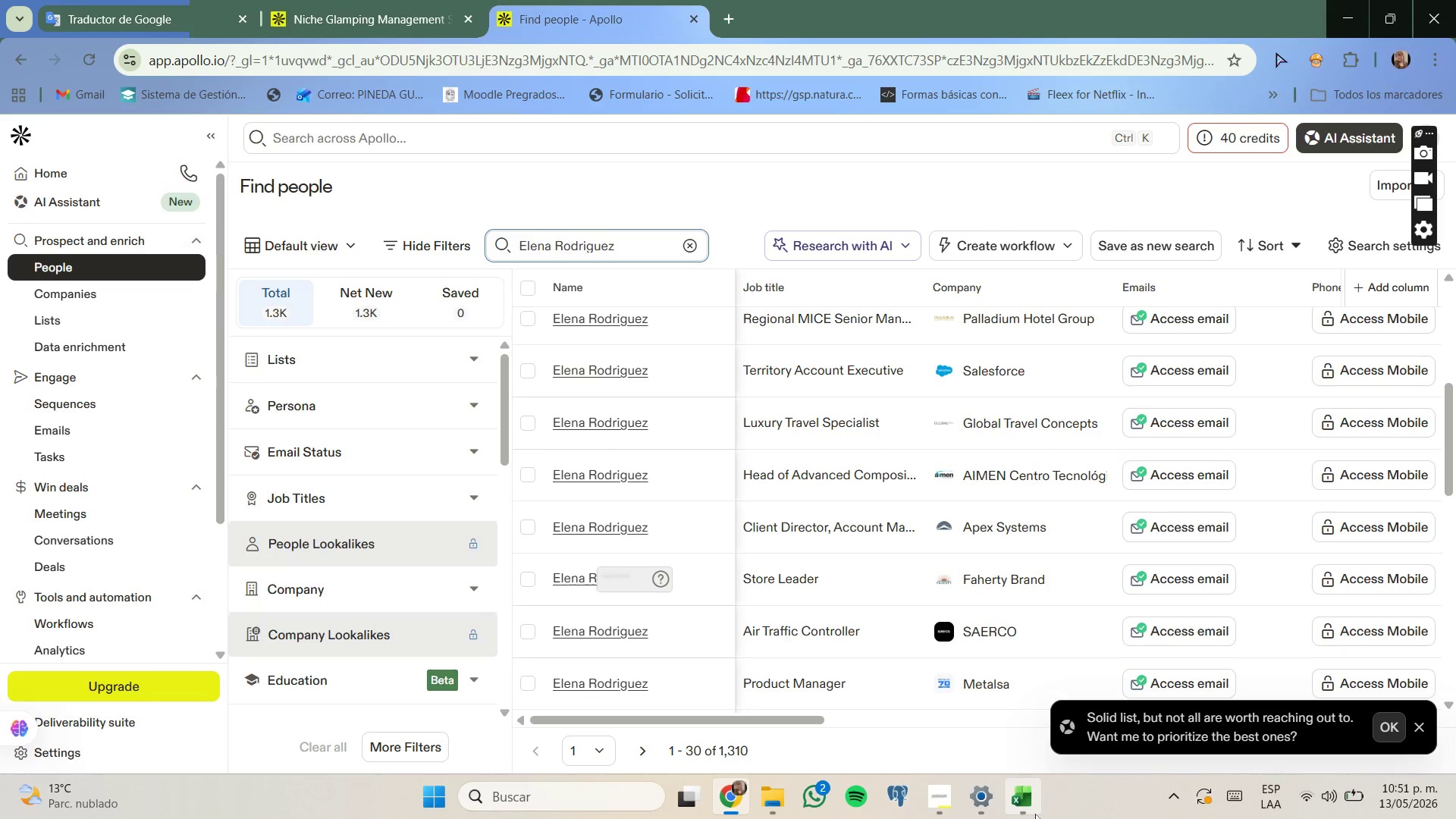 
mouse_move([1024, 742])
 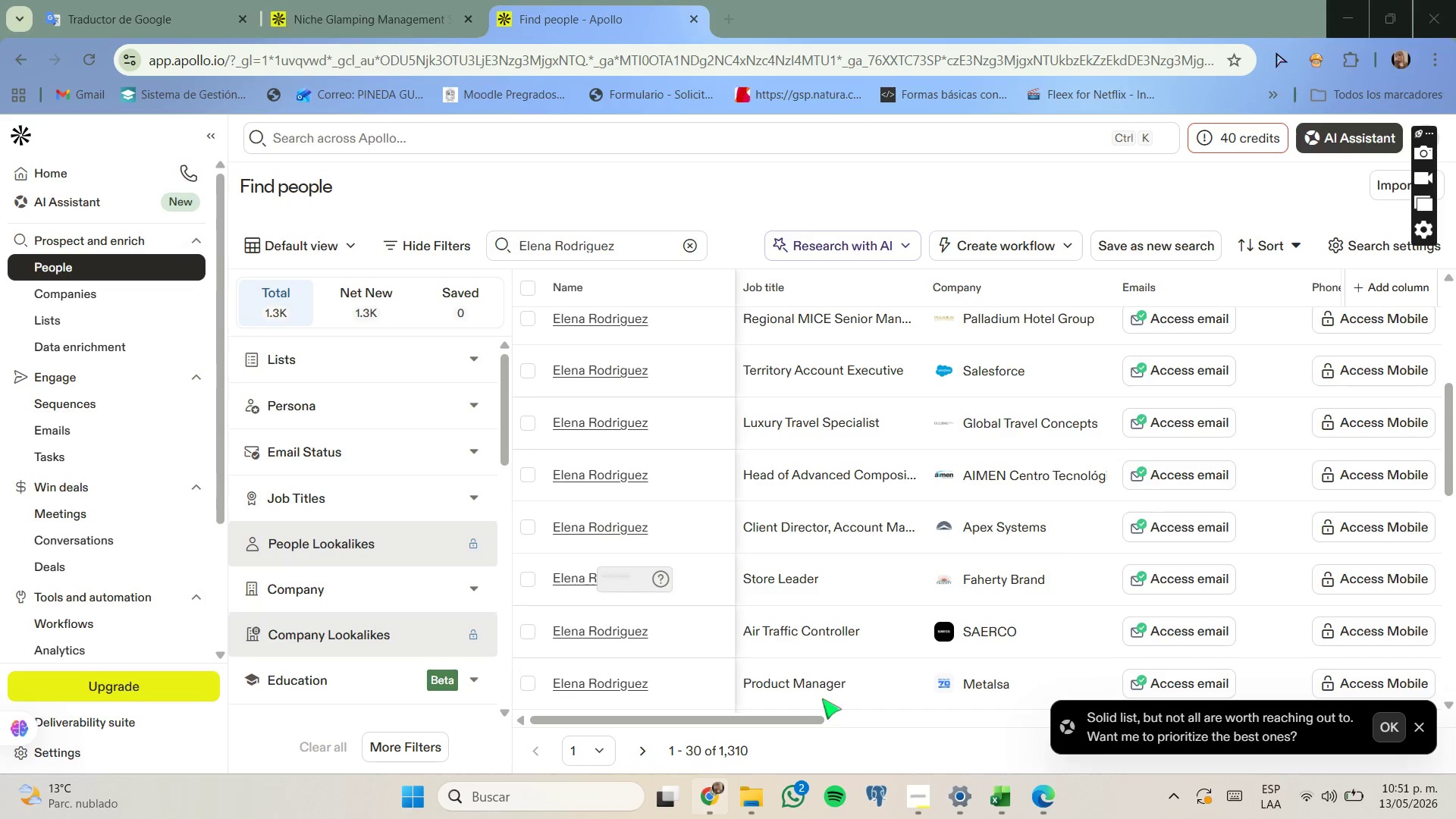 
scroll: coordinate [1074, 472], scroll_direction: down, amount: 4.0
 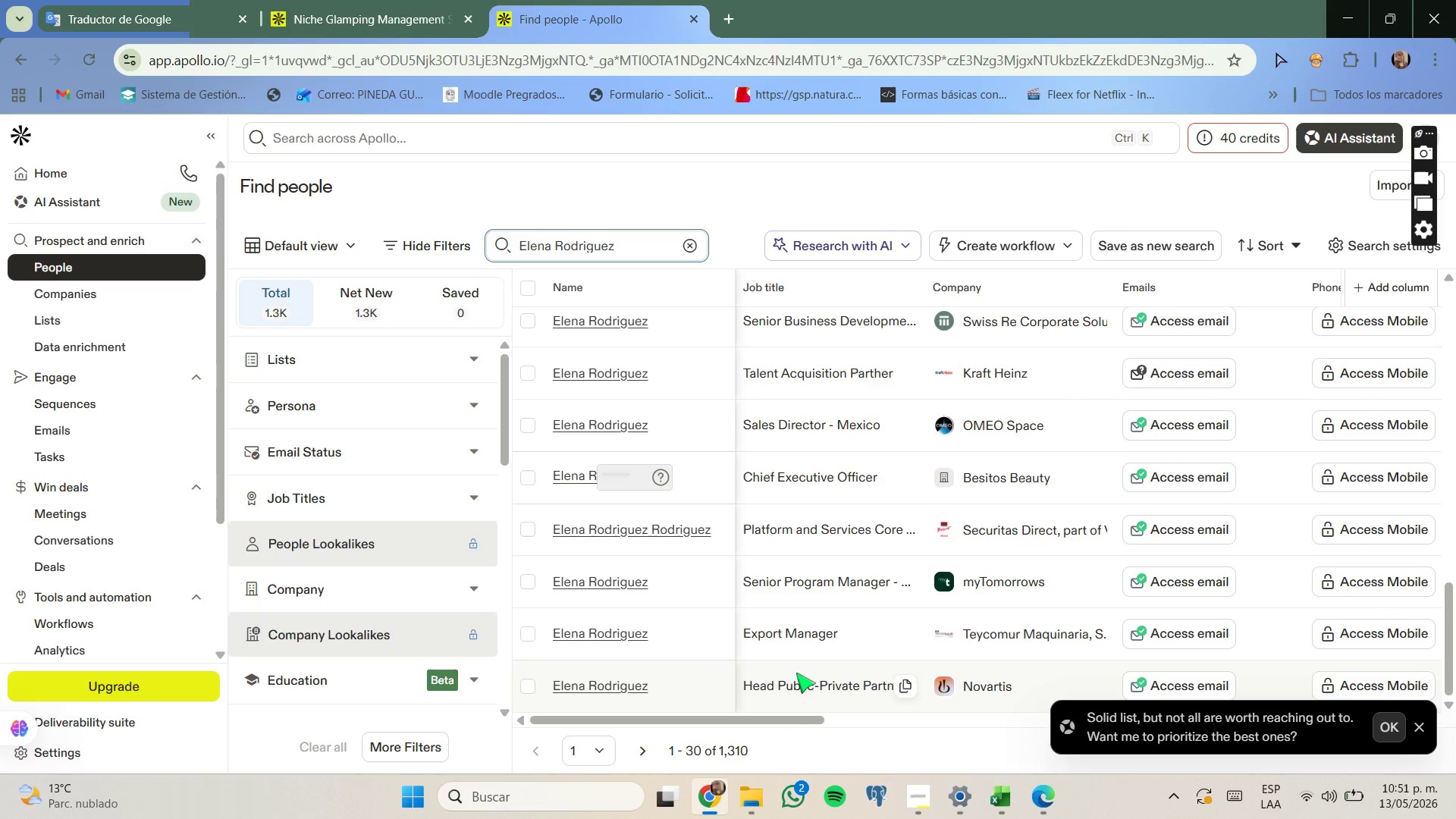 
wait(5.02)
 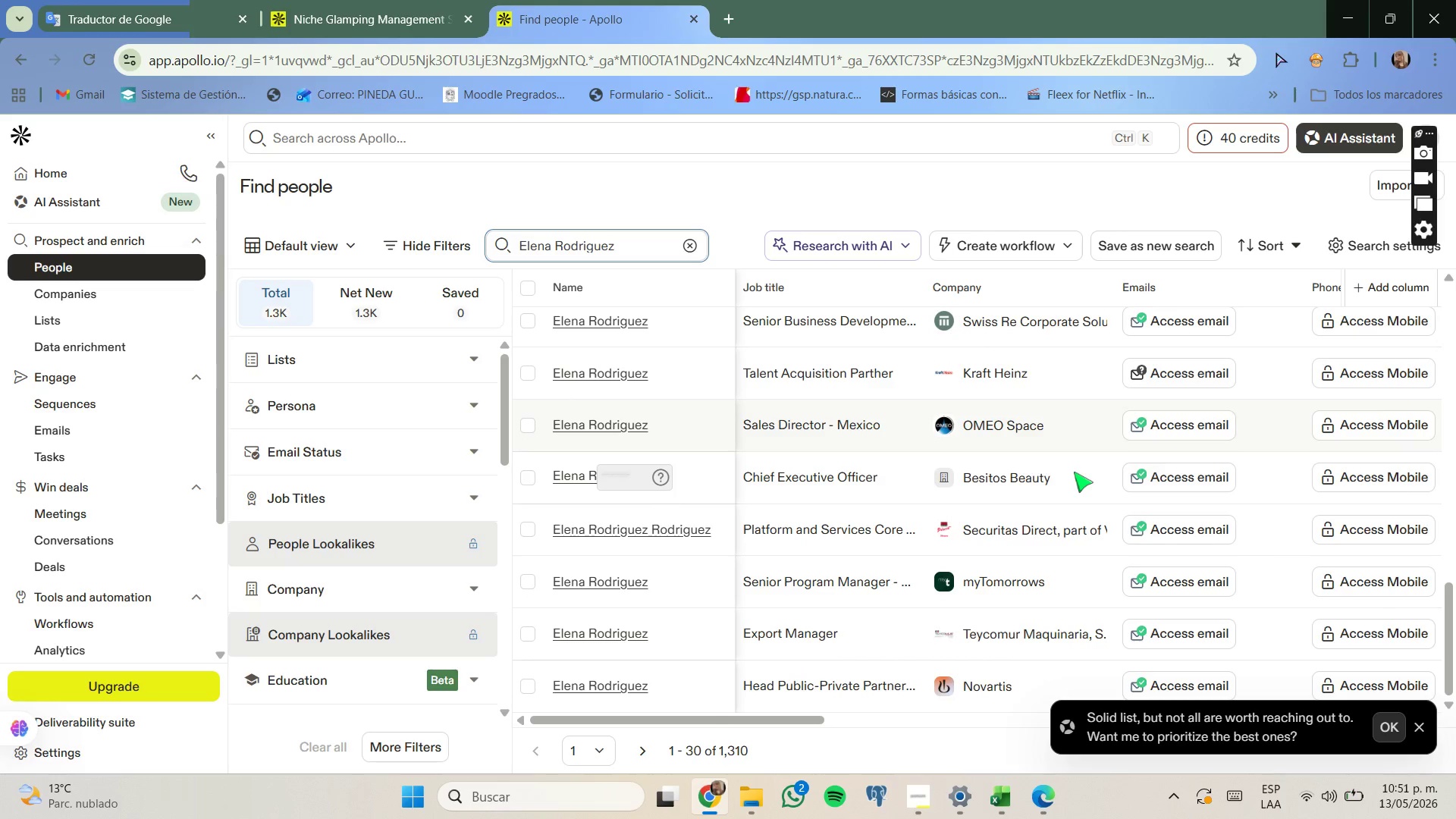 
left_click([402, 452])
 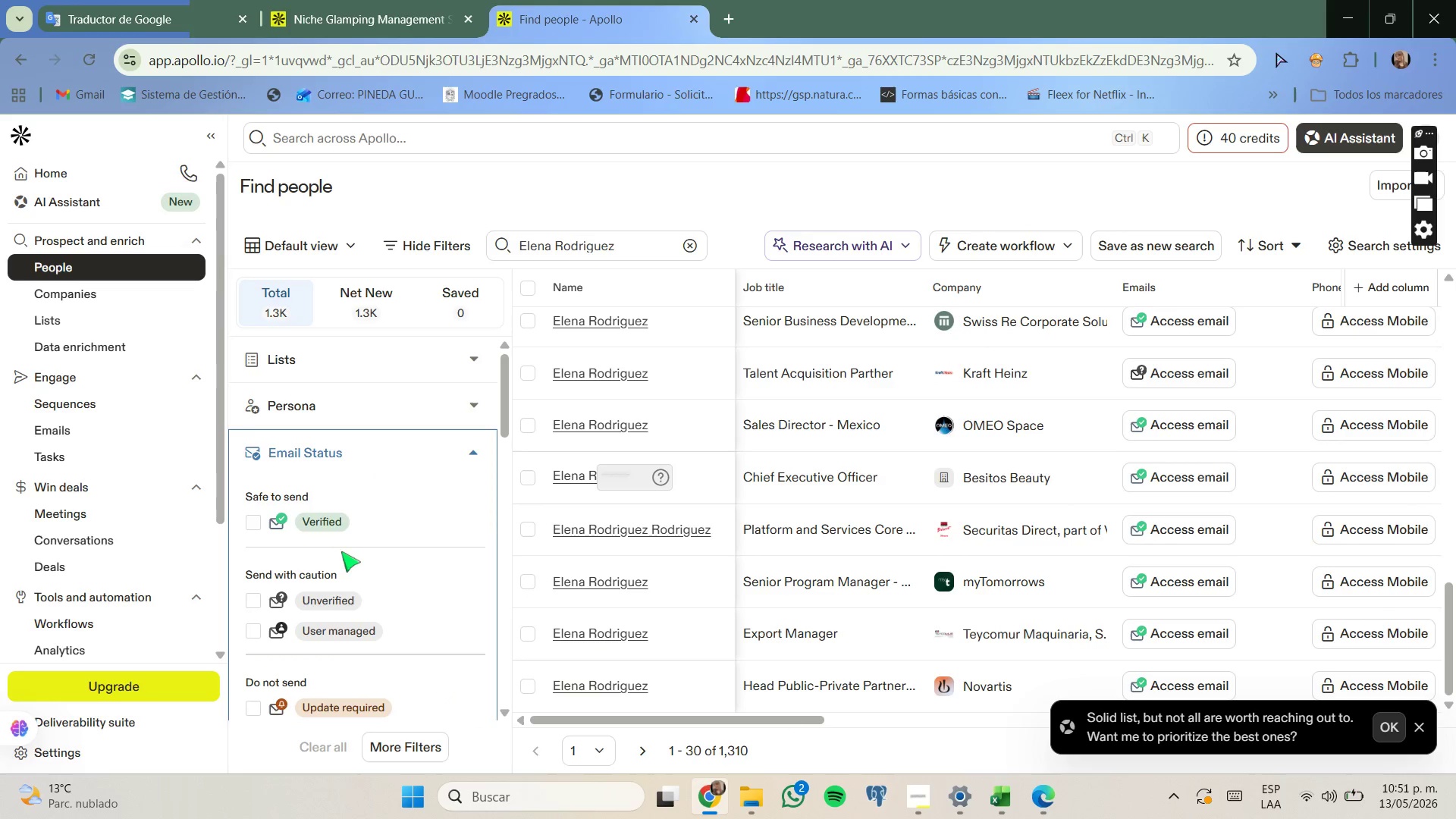 
left_click([340, 521])
 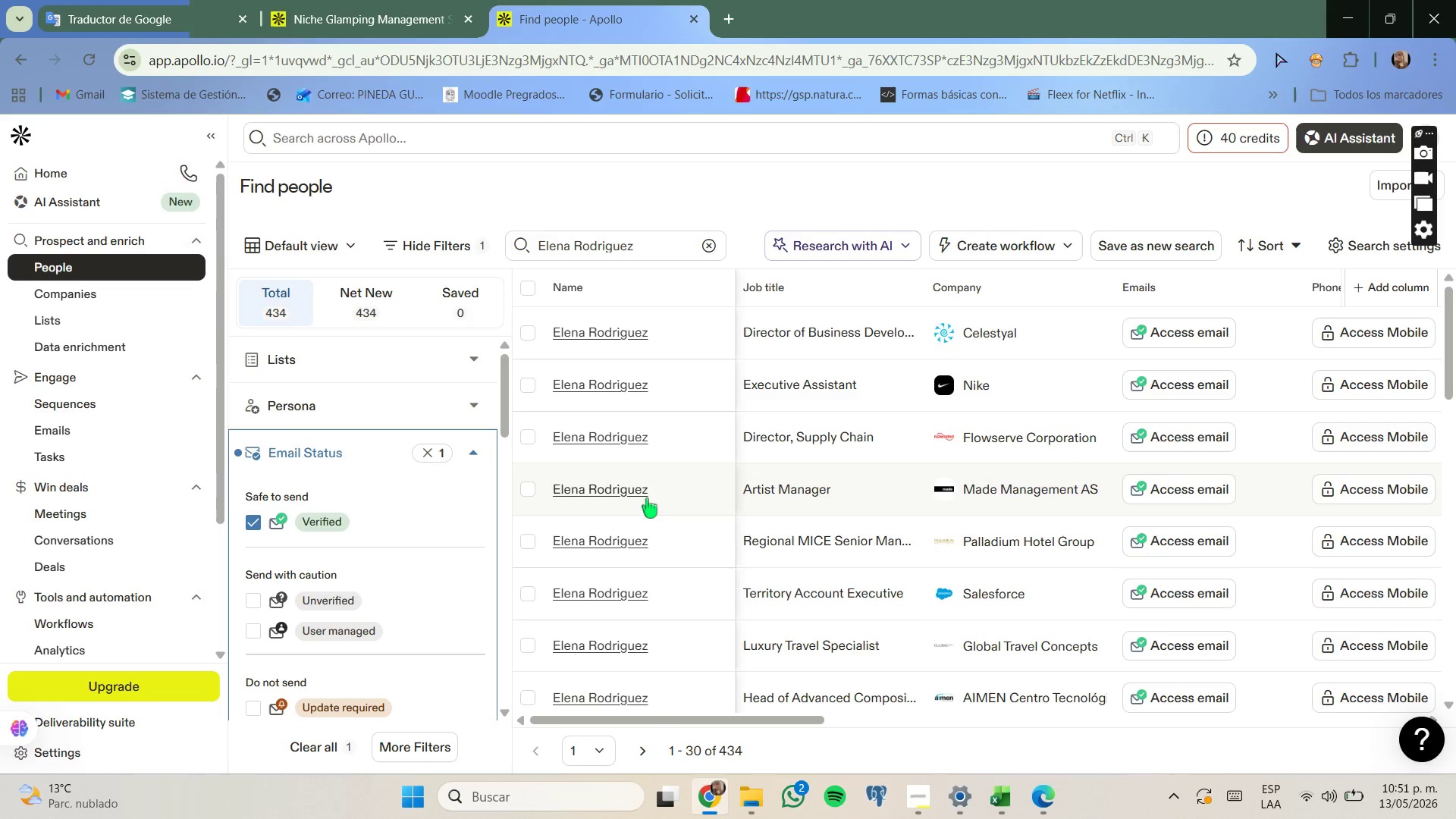 
scroll: coordinate [450, 537], scroll_direction: down, amount: 3.0
 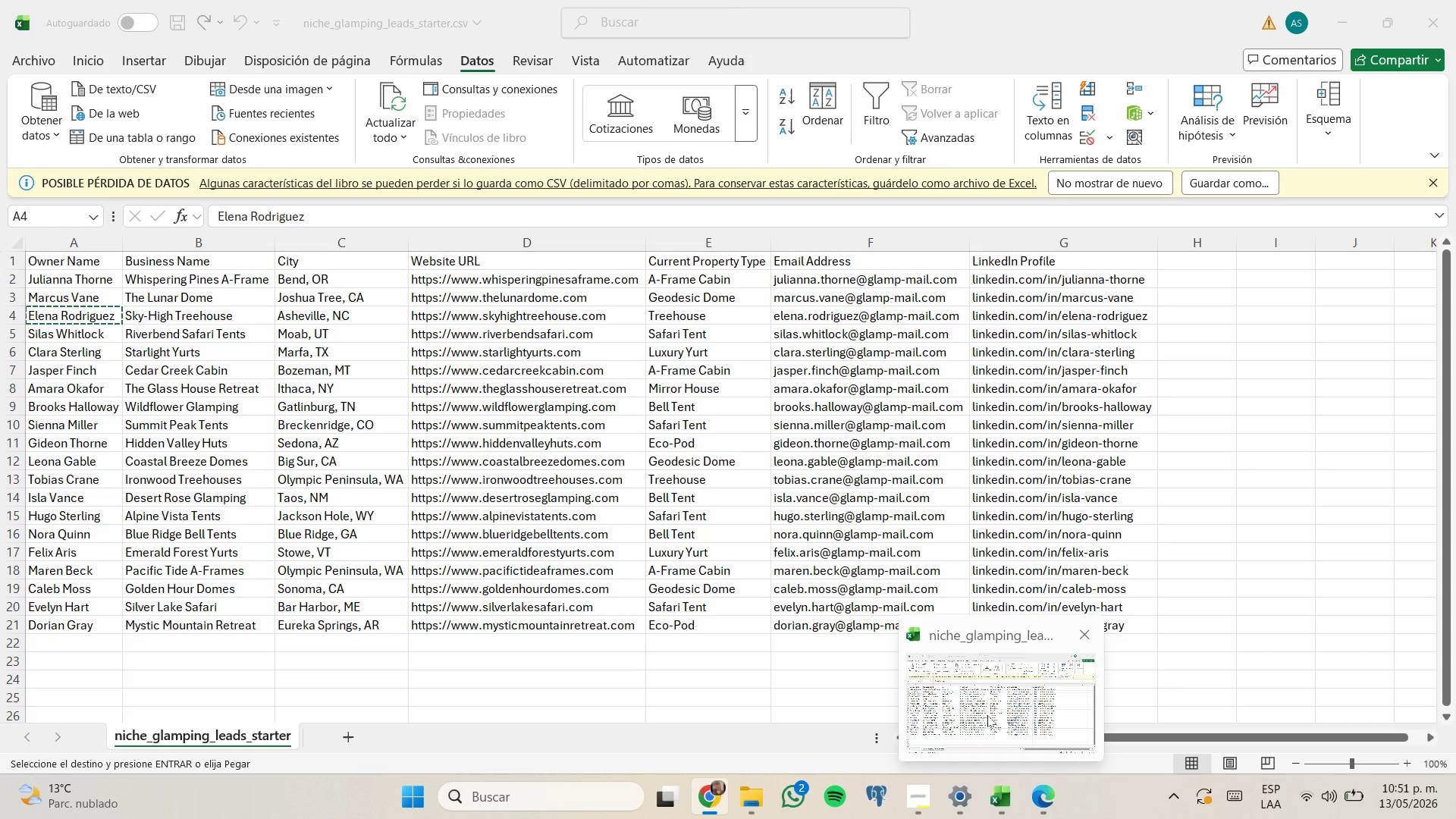 
wait(9.61)
 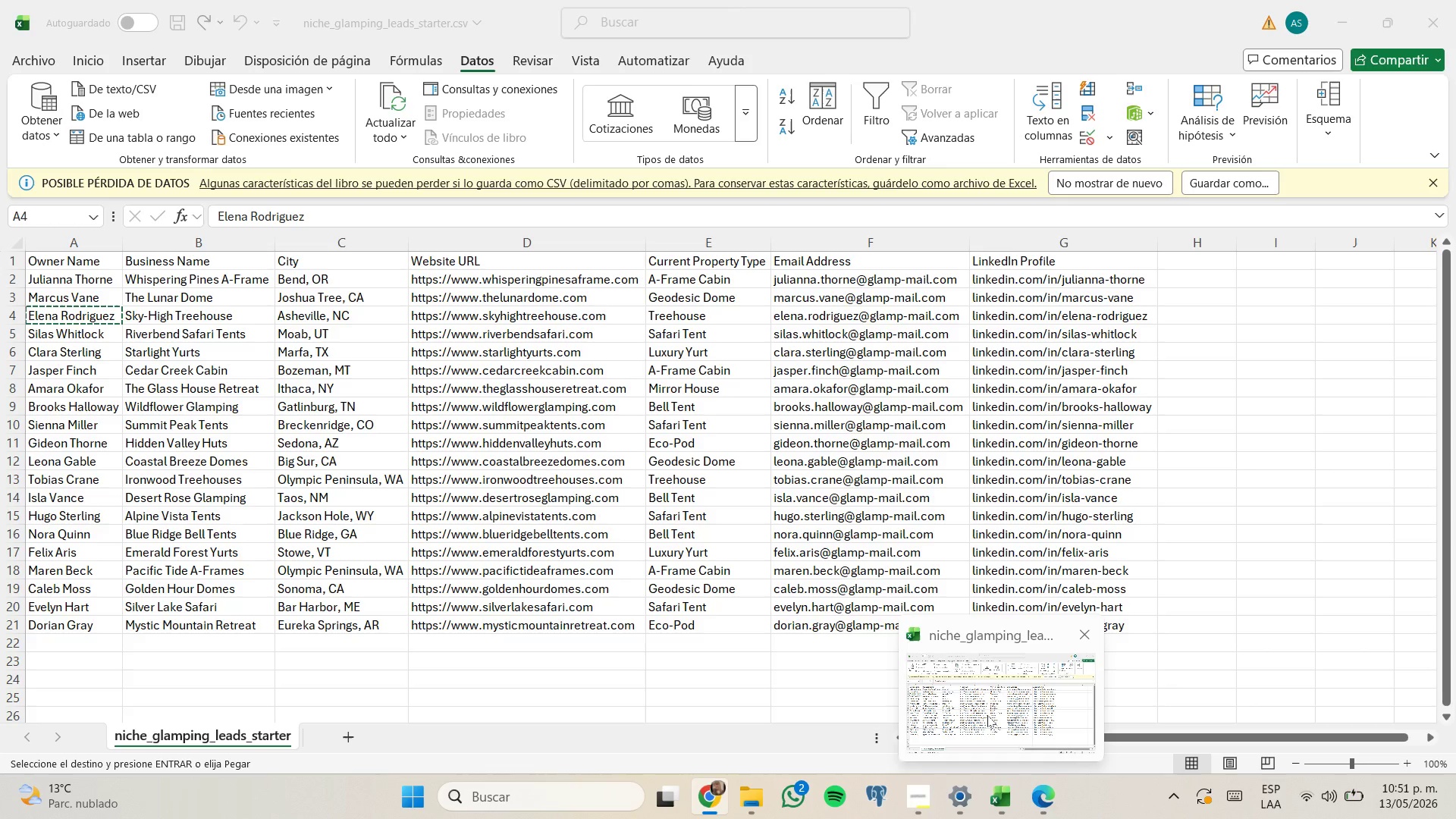 
left_click_drag(start_coordinate=[1015, 786], to_coordinate=[1012, 780])
 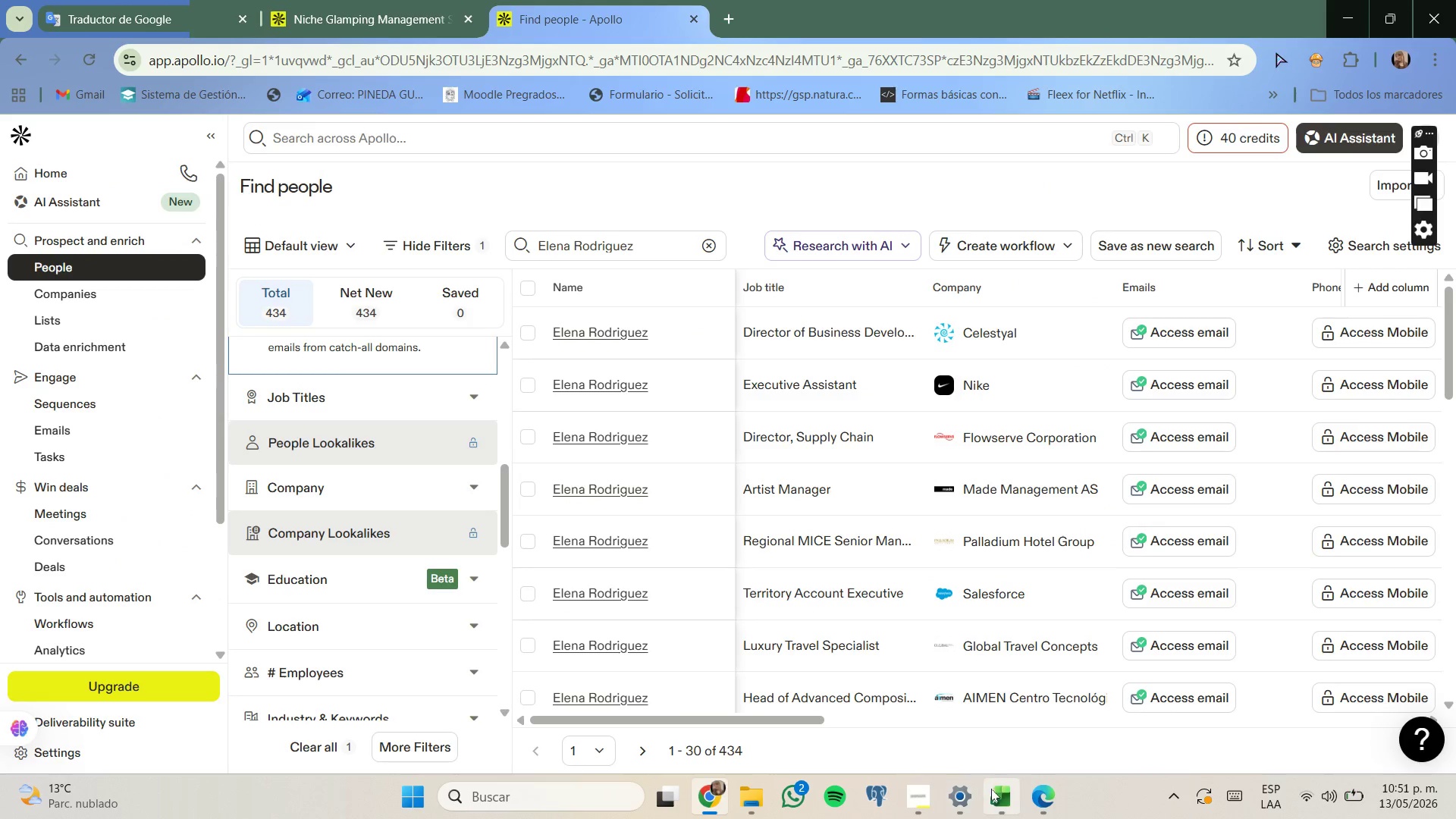 
left_click([991, 789])
 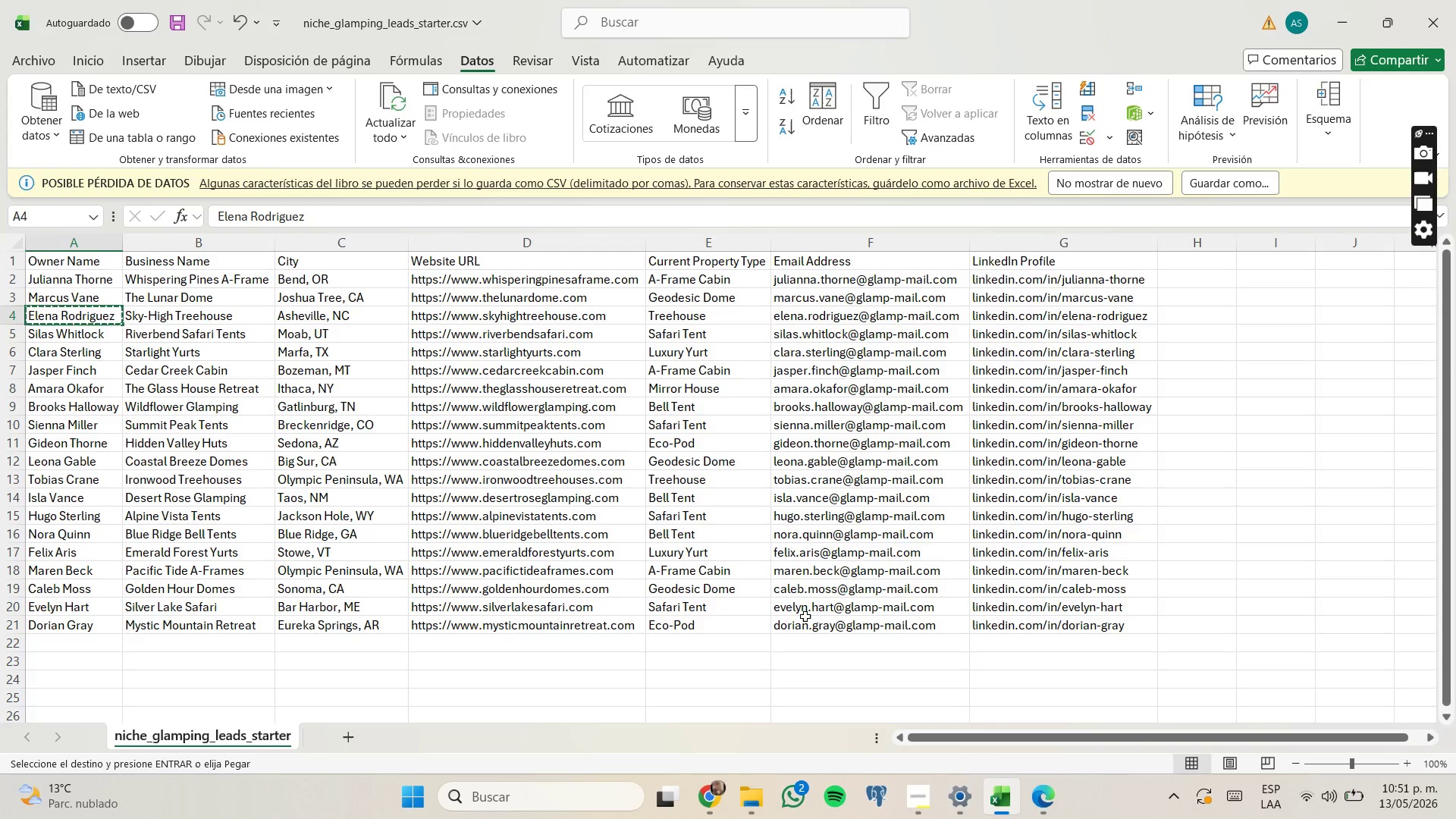 
left_click([717, 789])
 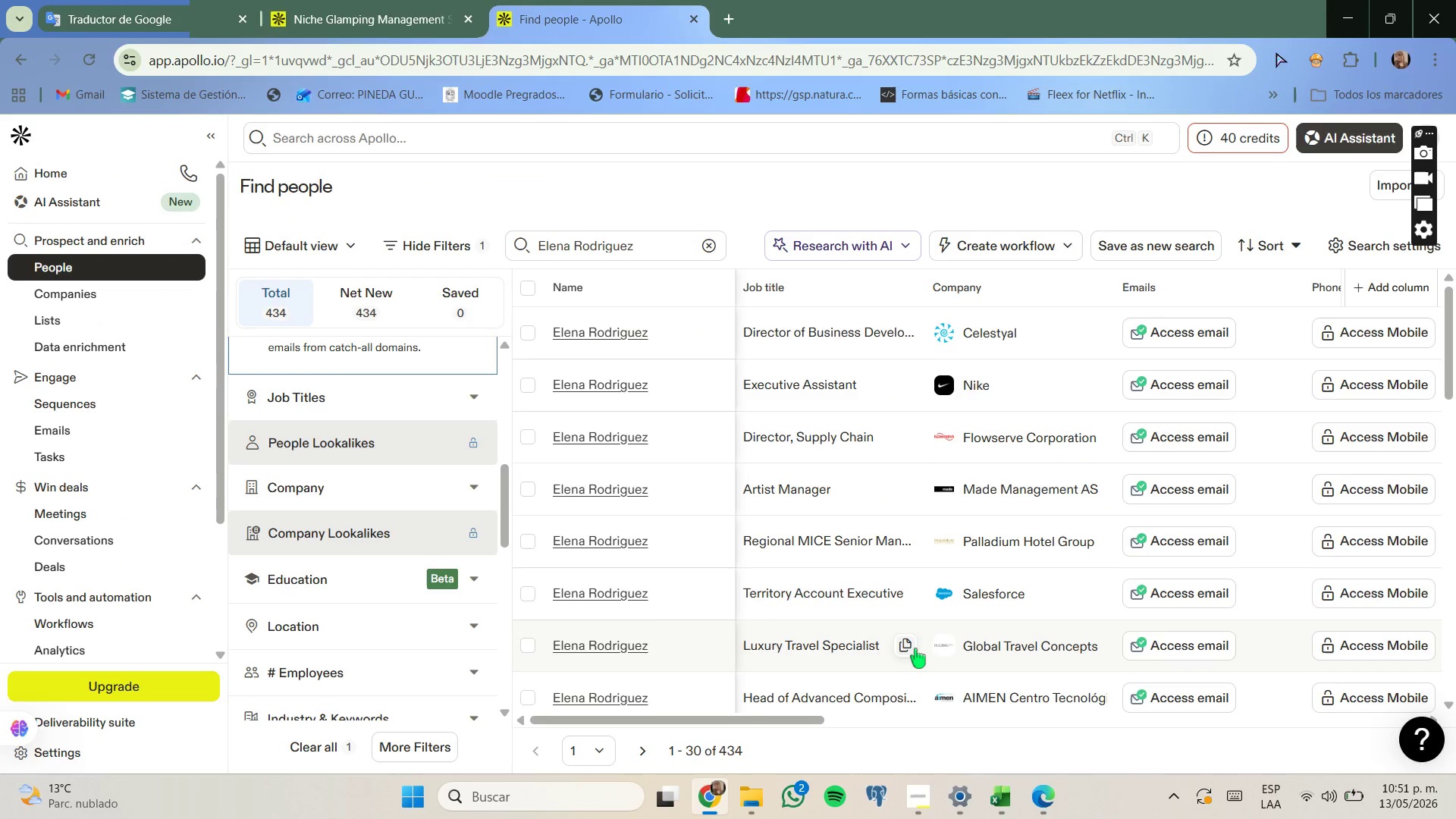 
scroll: coordinate [915, 646], scroll_direction: none, amount: 0.0
 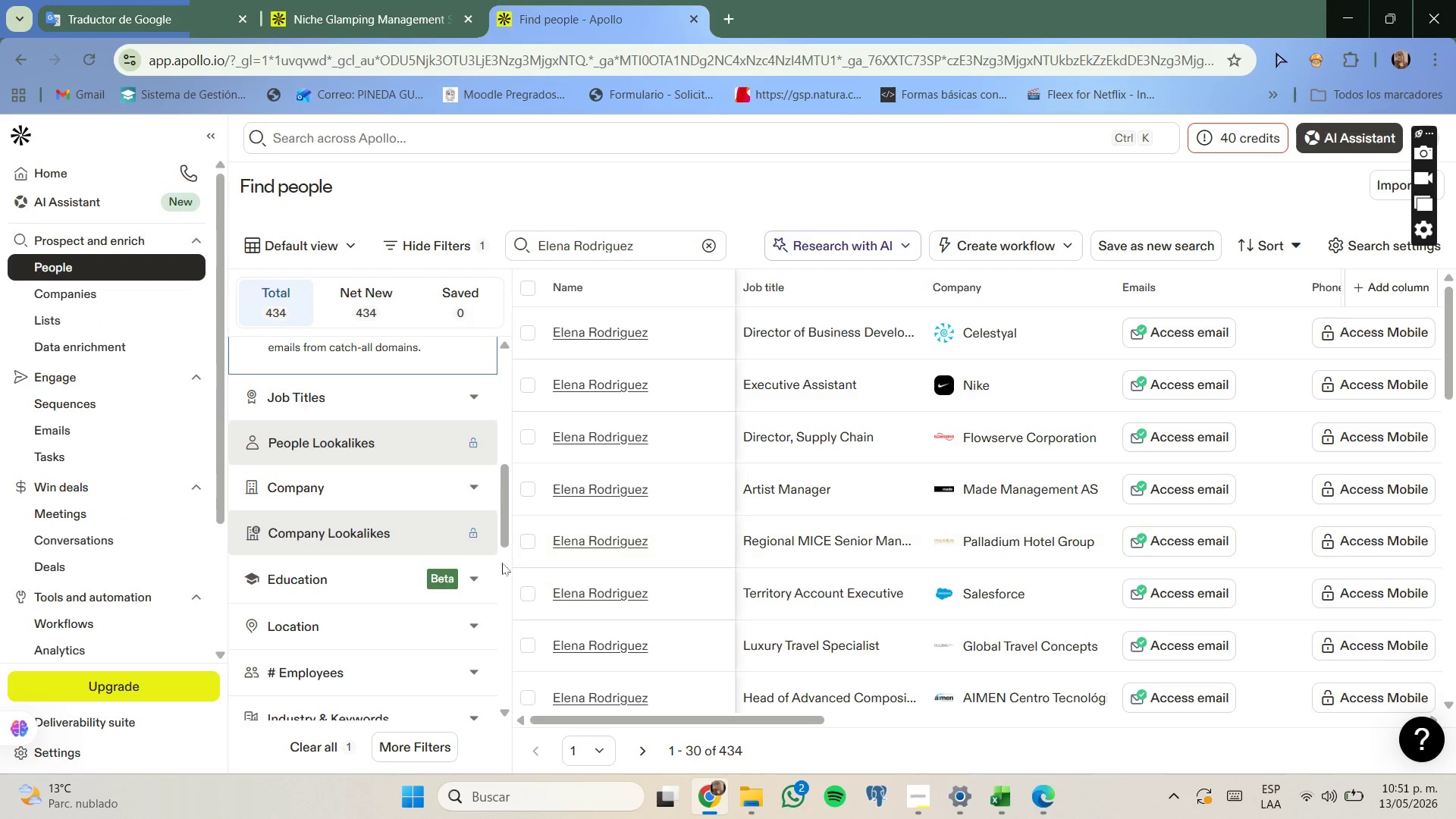 
scroll: coordinate [447, 579], scroll_direction: up, amount: 6.0
 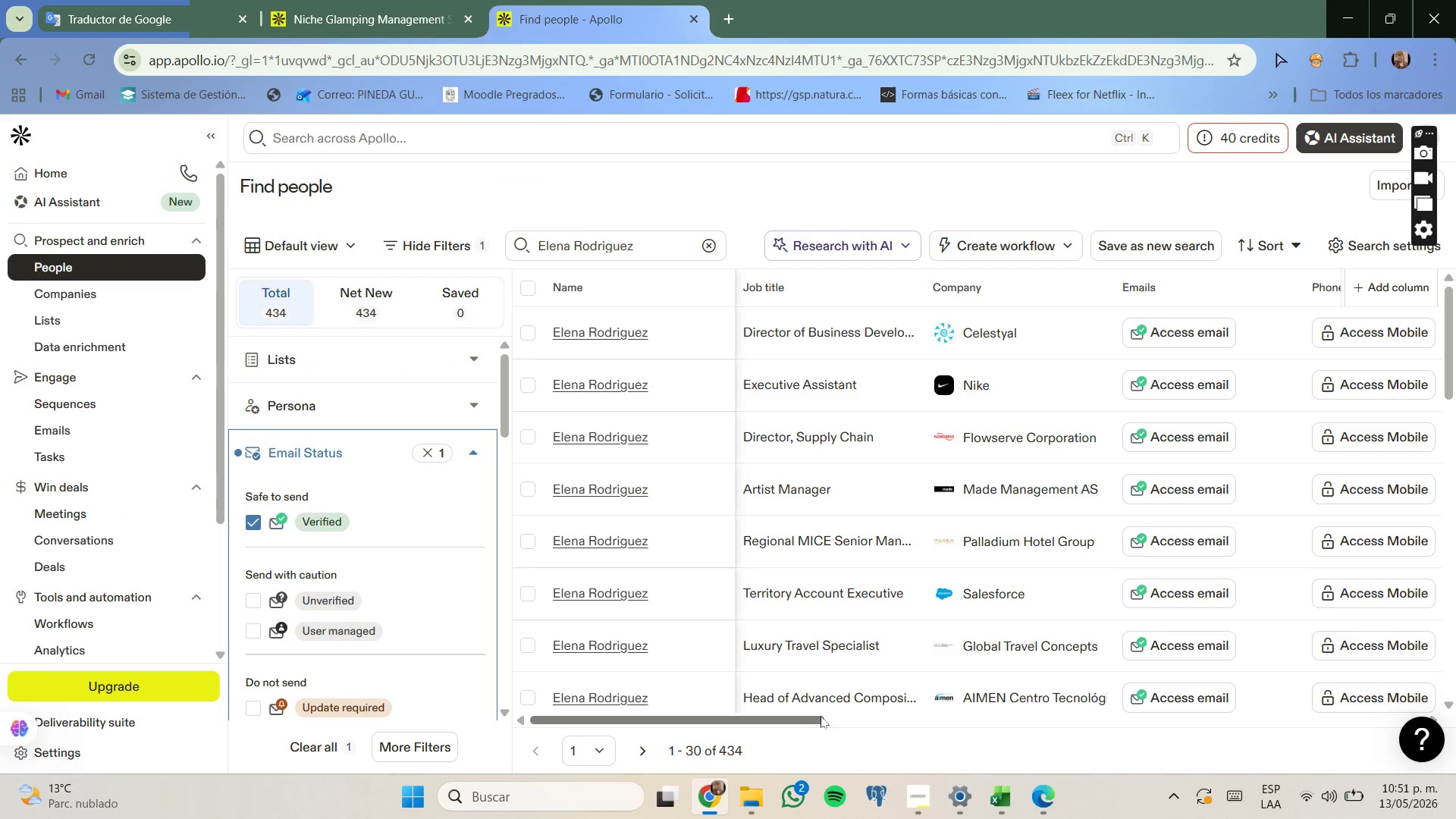 
left_click_drag(start_coordinate=[811, 718], to_coordinate=[1272, 730])
 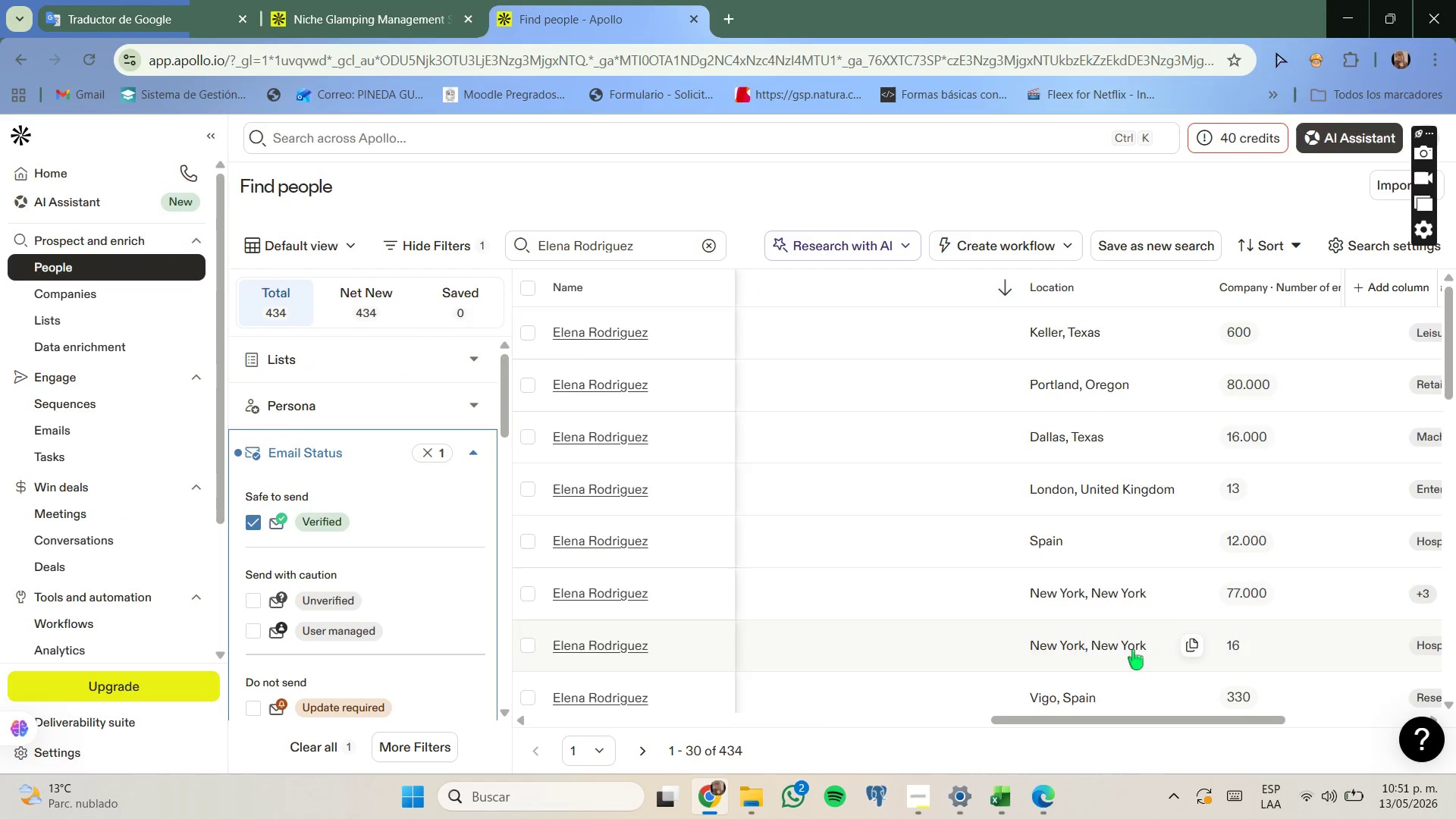 
scroll: coordinate [1133, 650], scroll_direction: none, amount: 0.0
 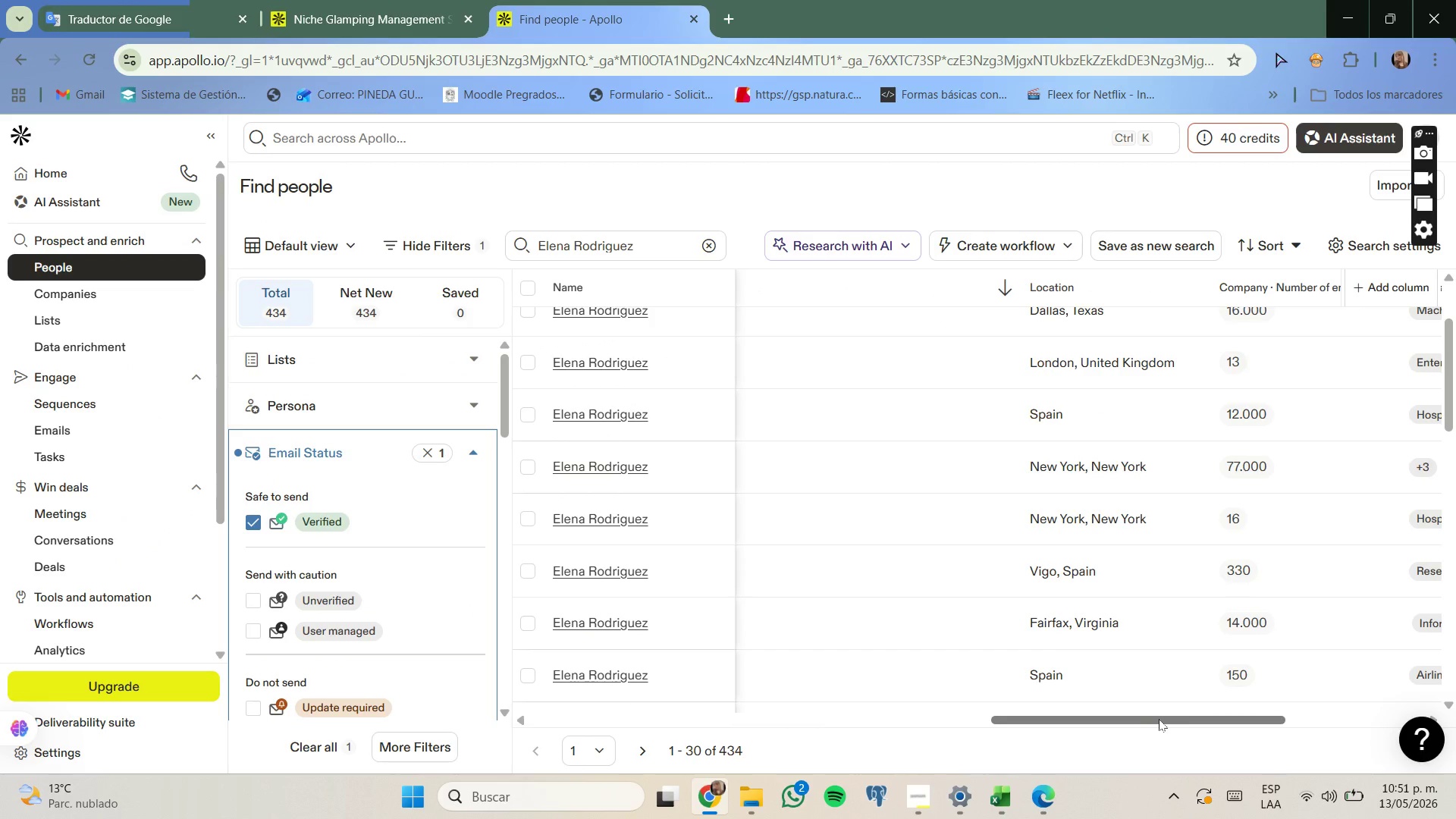 
left_click_drag(start_coordinate=[1159, 719], to_coordinate=[670, 700])
 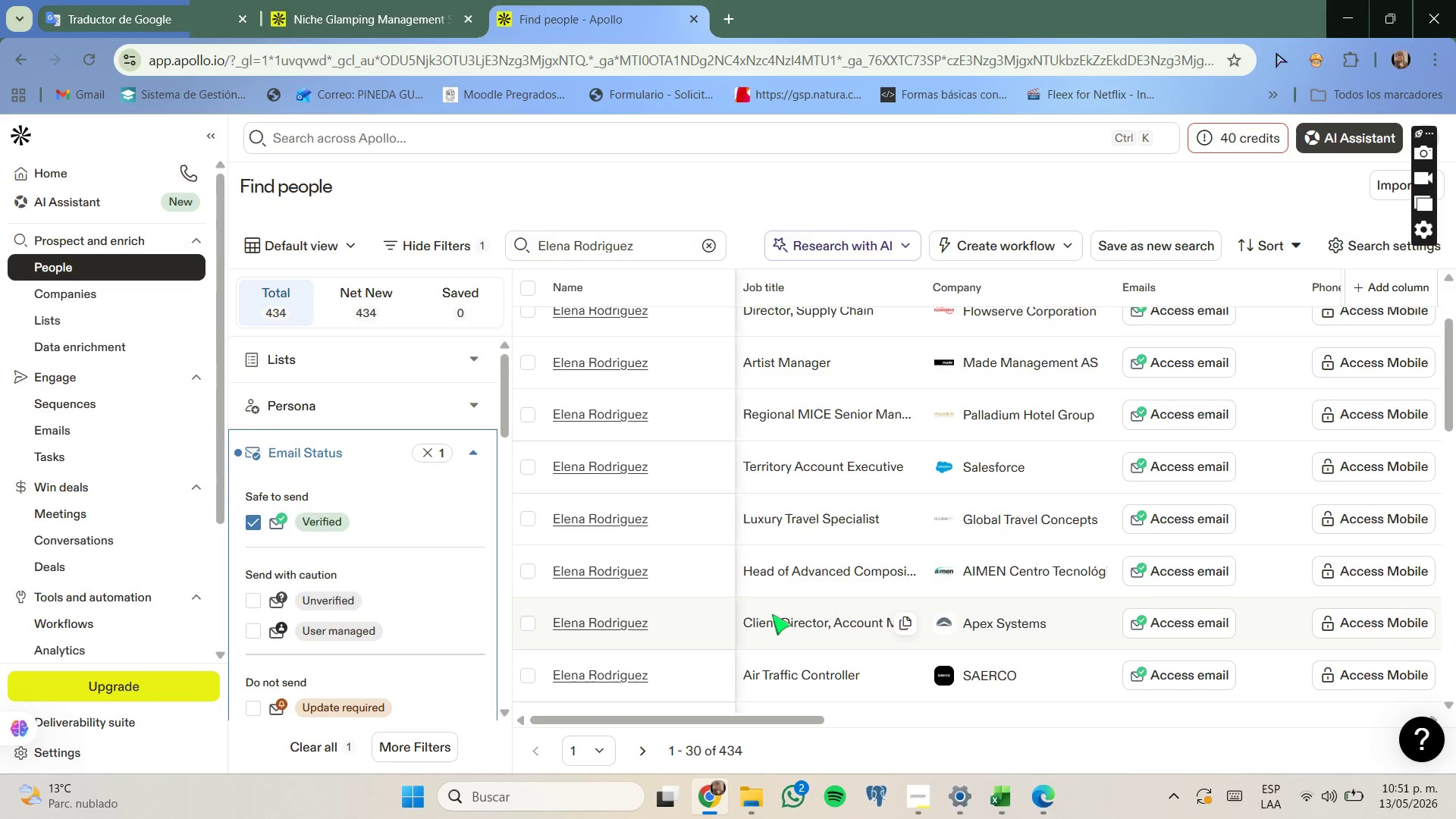 
scroll: coordinate [772, 614], scroll_direction: none, amount: 0.0
 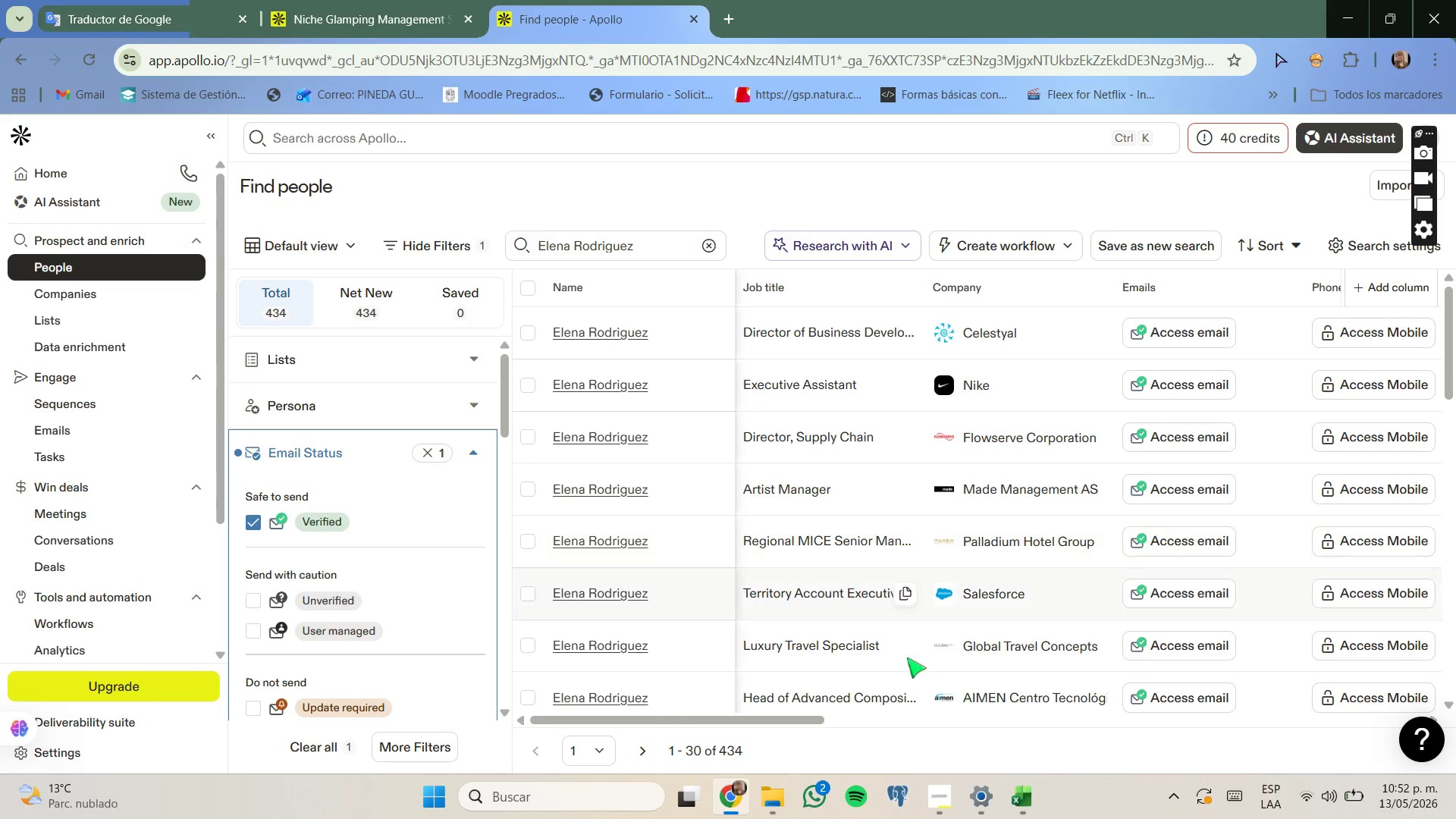 
mouse_move([999, 782])
 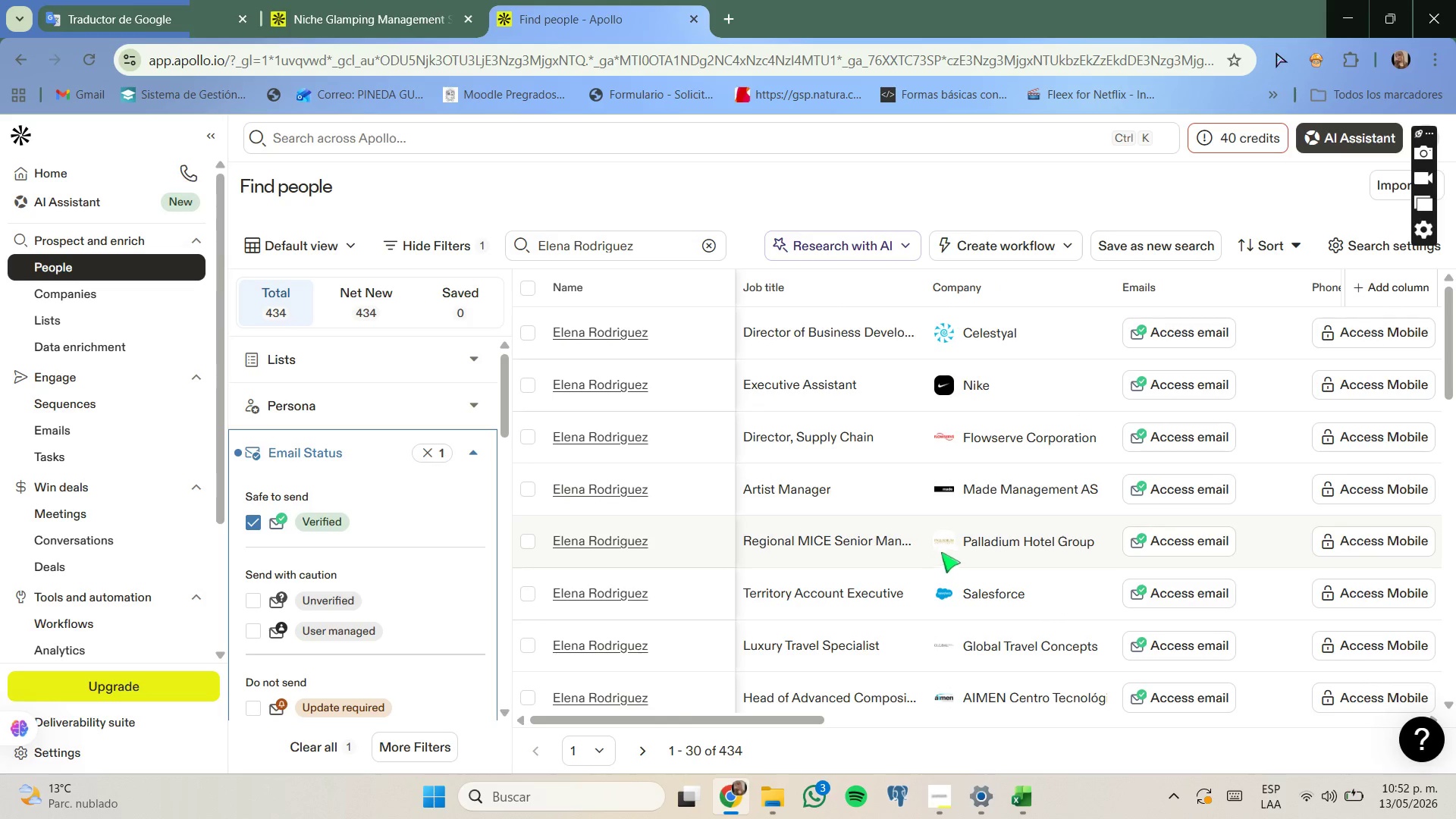 
scroll: coordinate [1063, 638], scroll_direction: down, amount: 5.0
 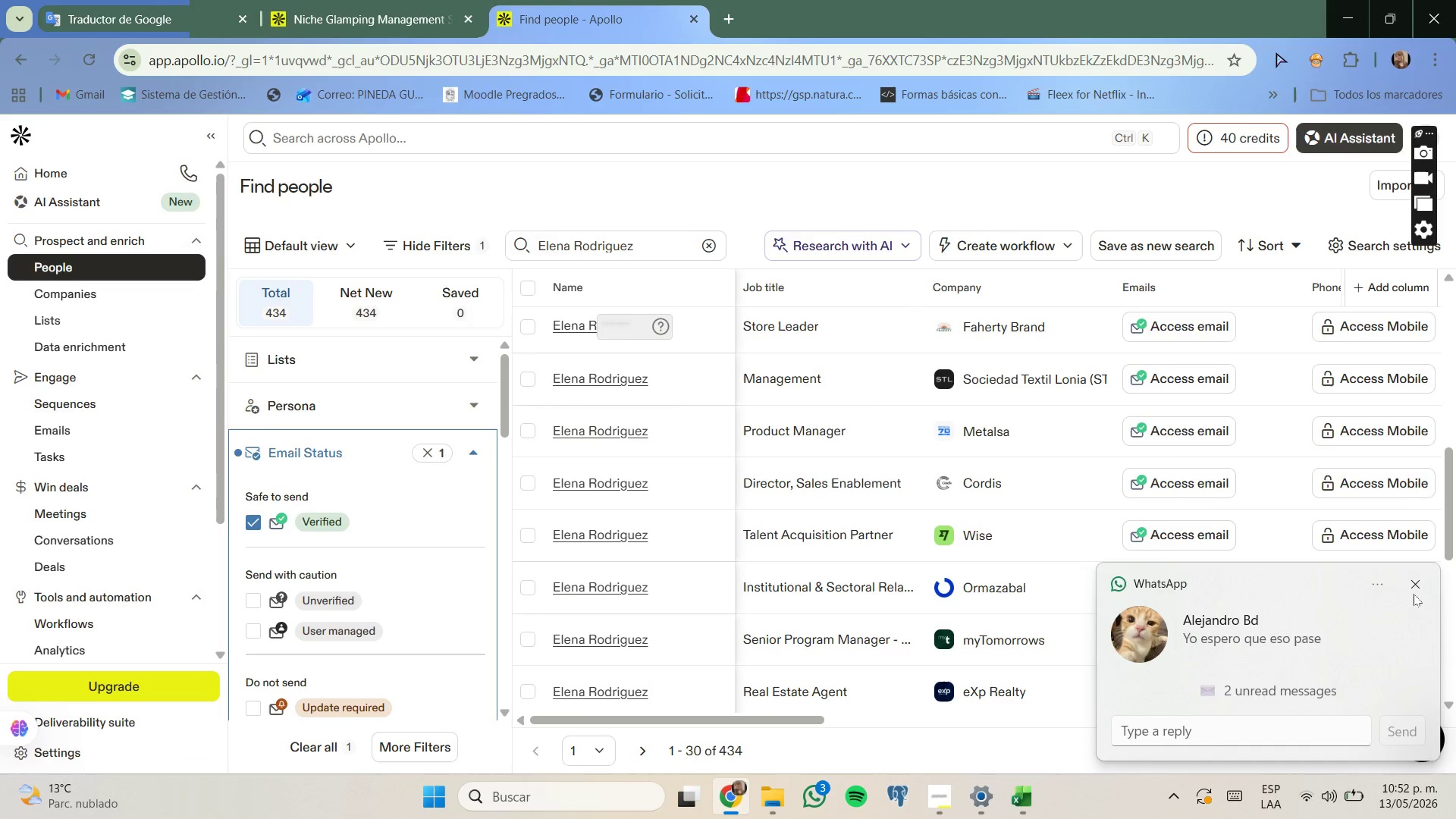 
left_click([1417, 587])
 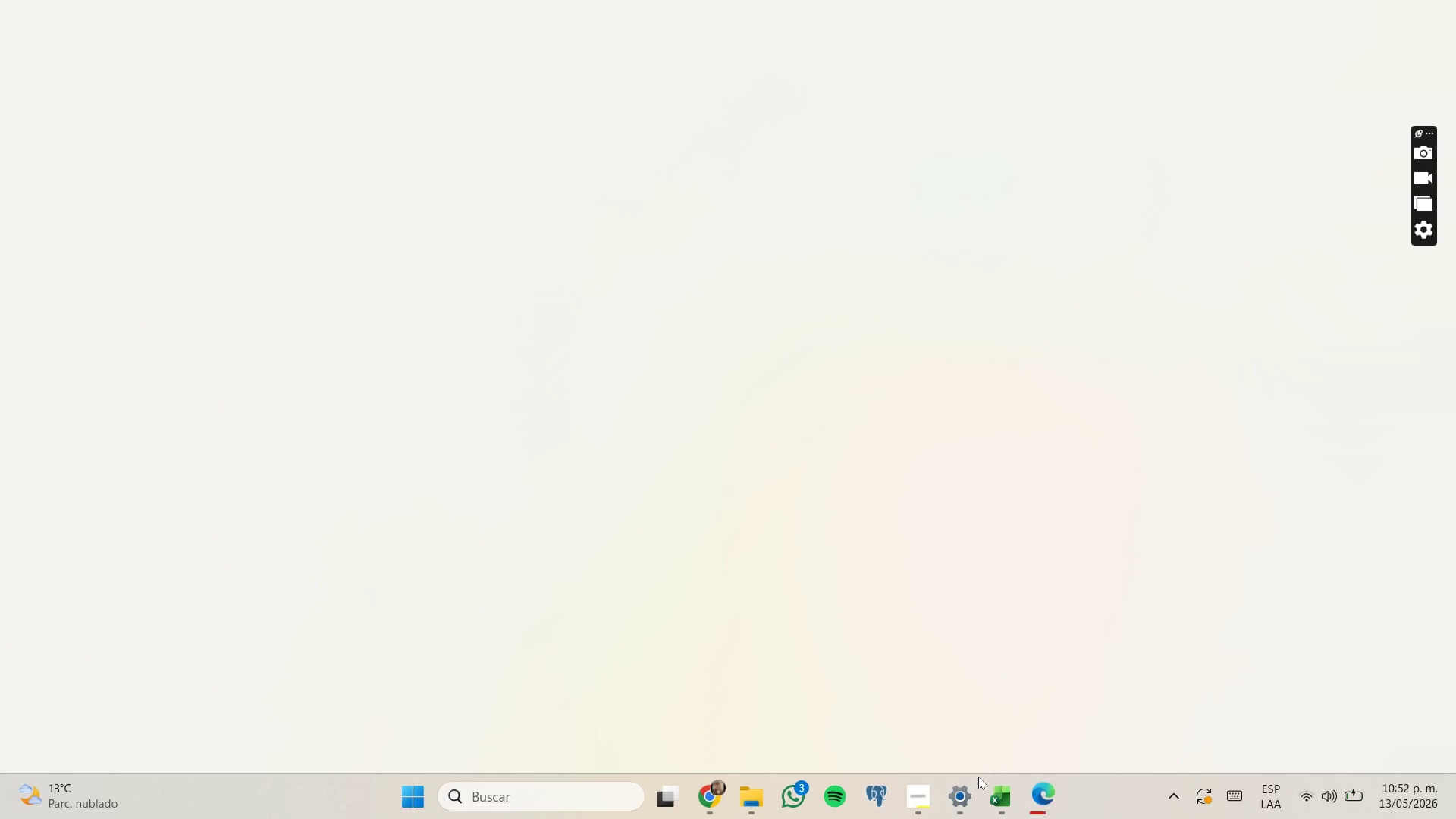 
left_click([968, 794])
 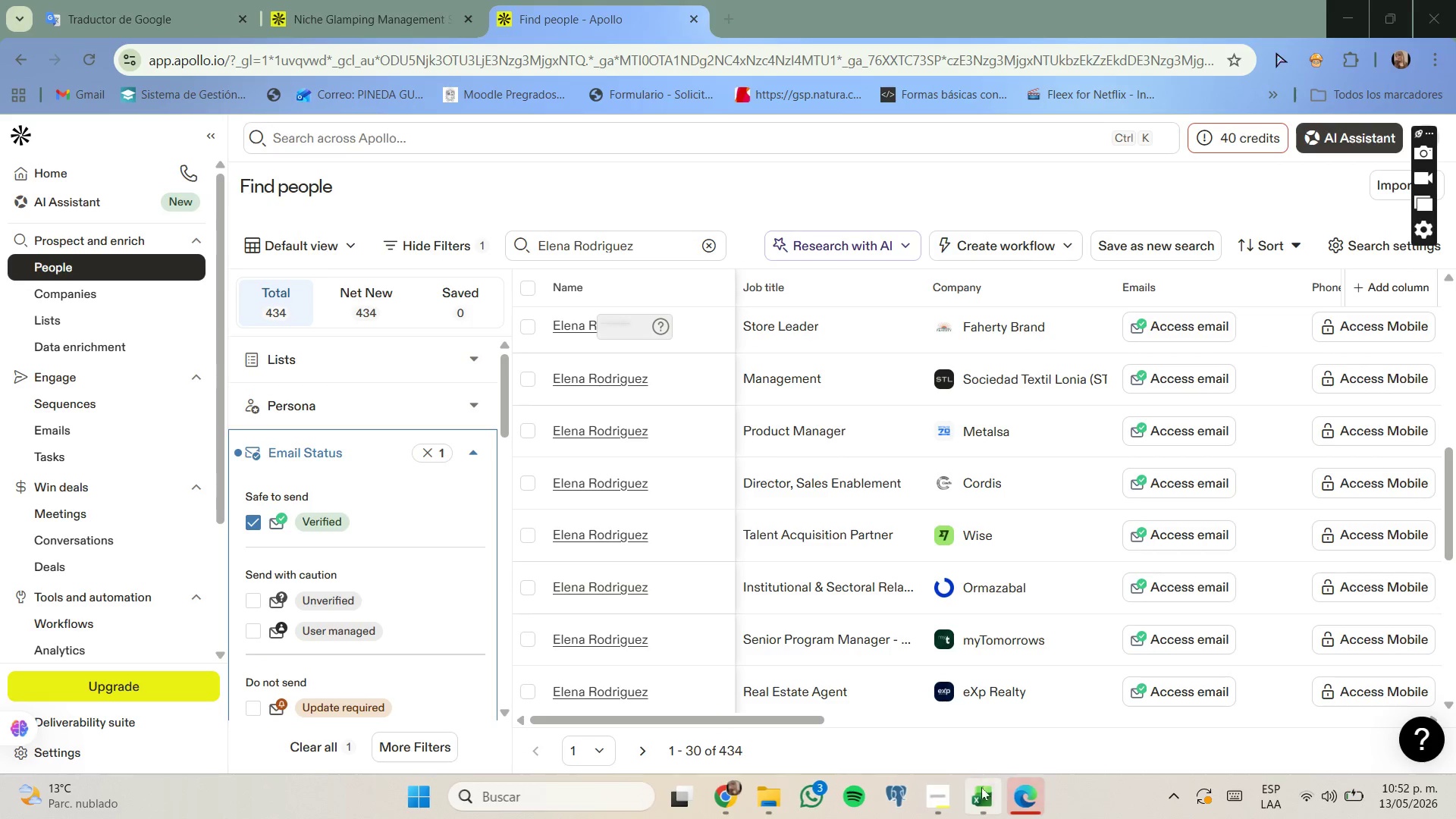 
left_click([730, 795])
 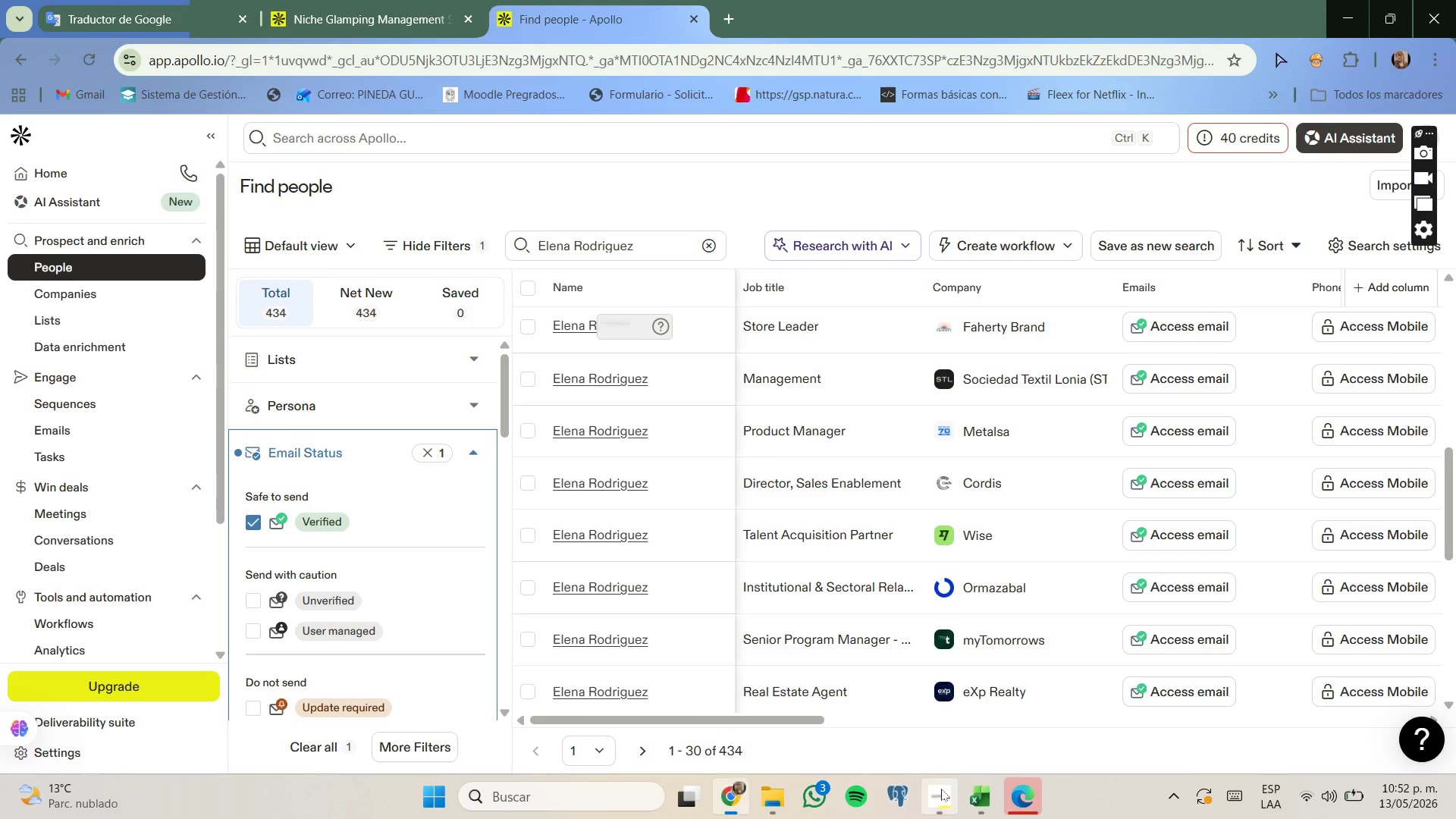 
left_click([946, 789])